 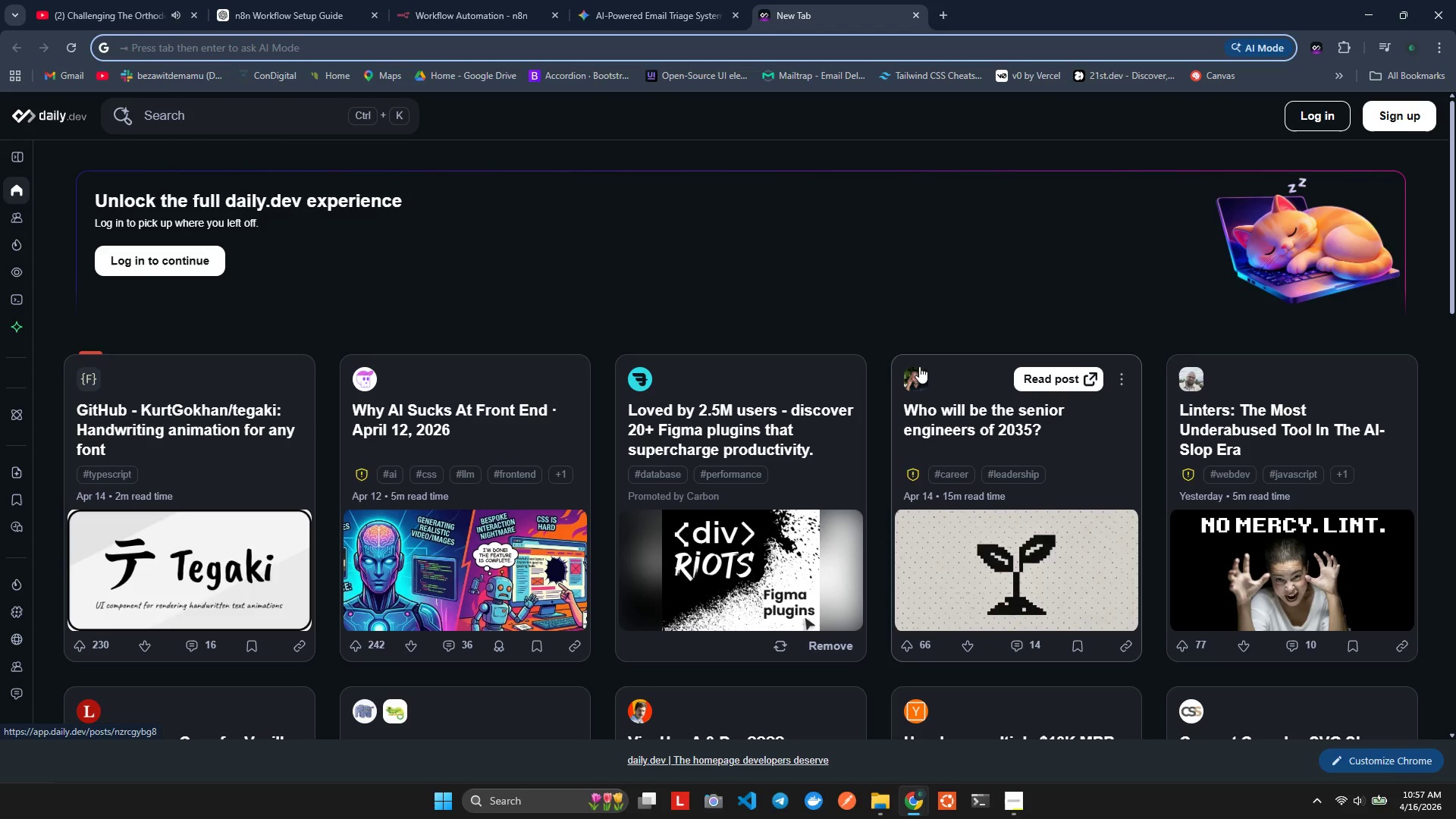 
hold_key(key=Backspace, duration=0.77)
 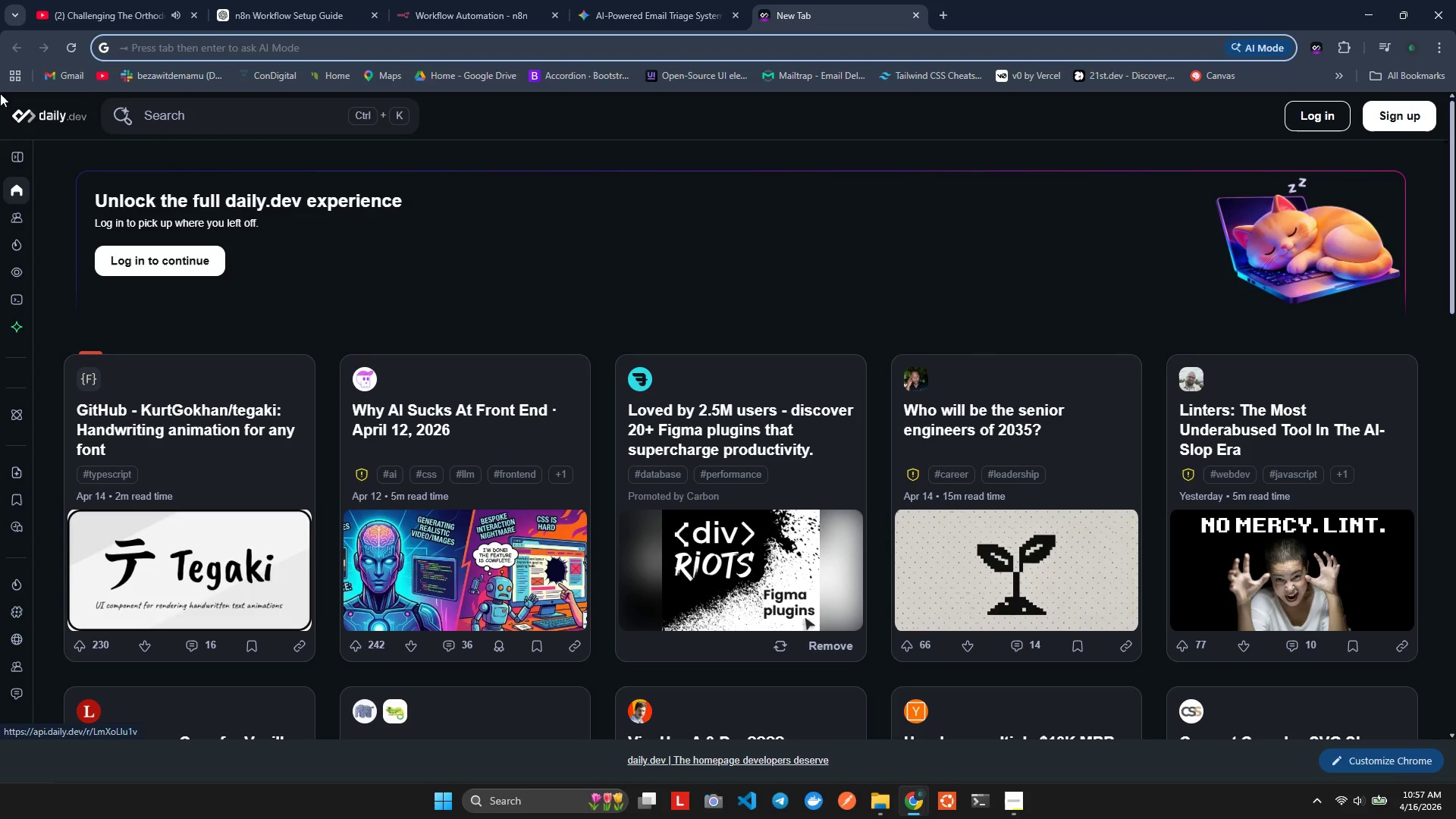 
type(instag)
 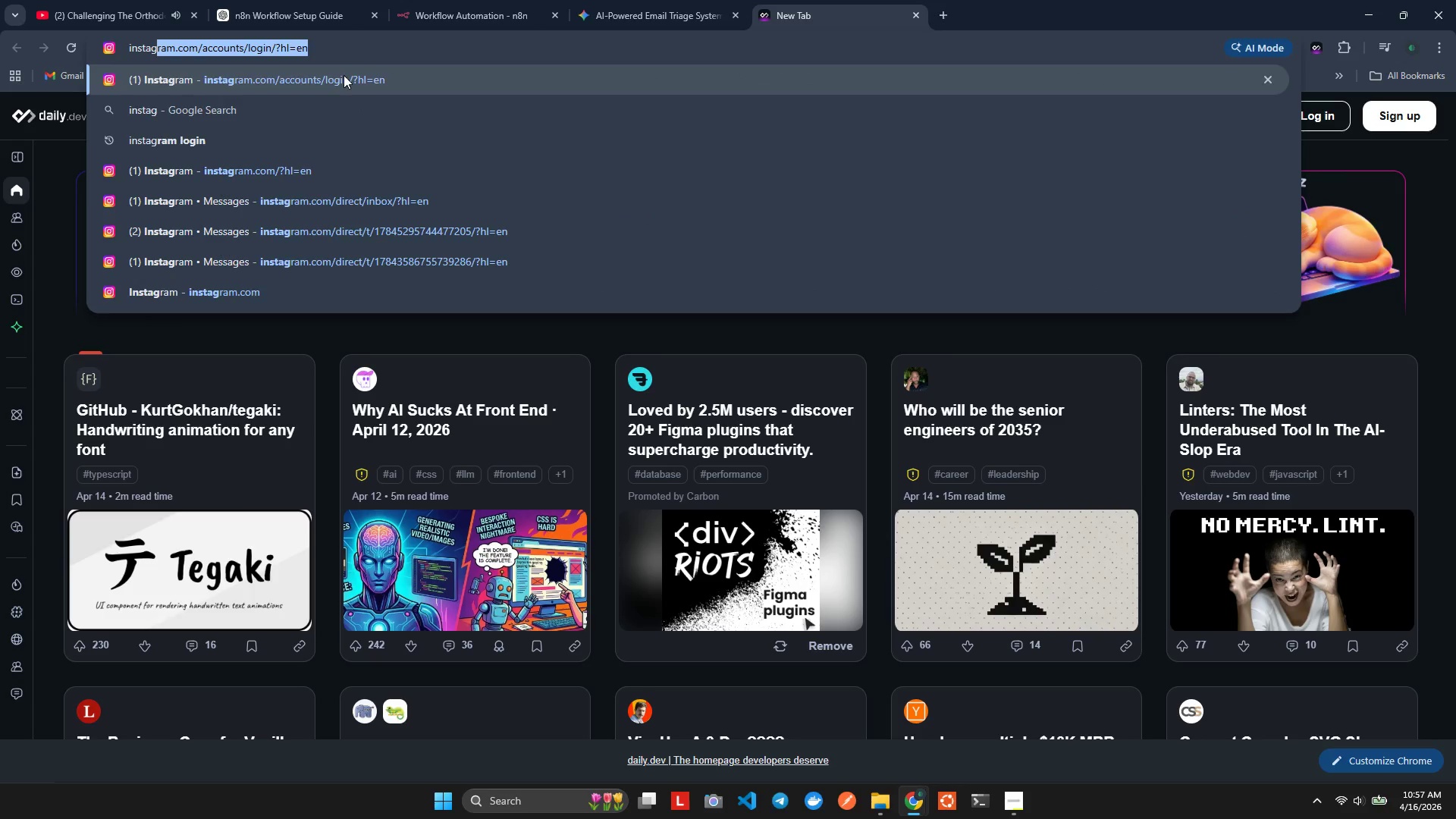 
hold_key(key=Backspace, duration=0.81)
 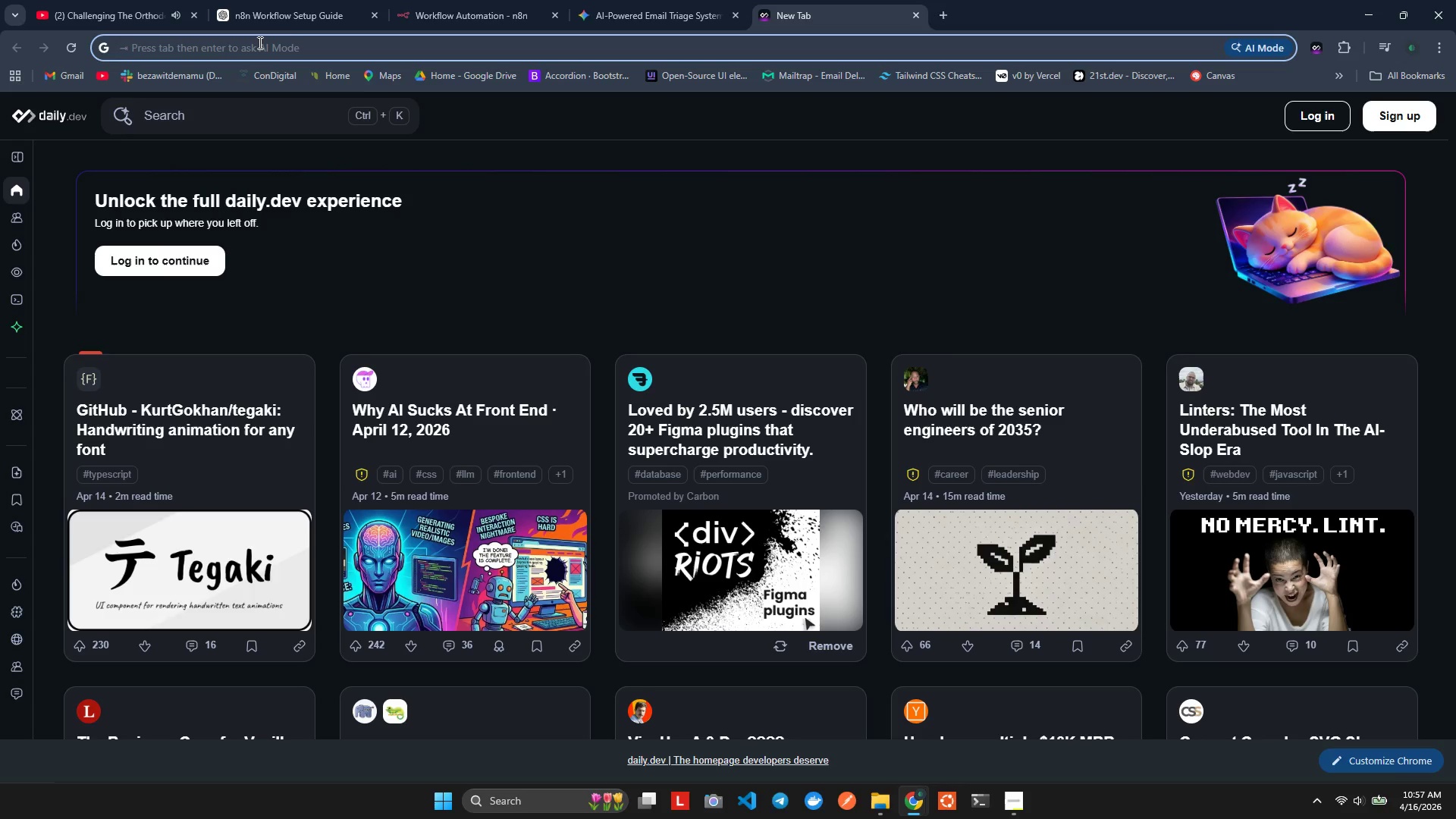 
wait(6.61)
 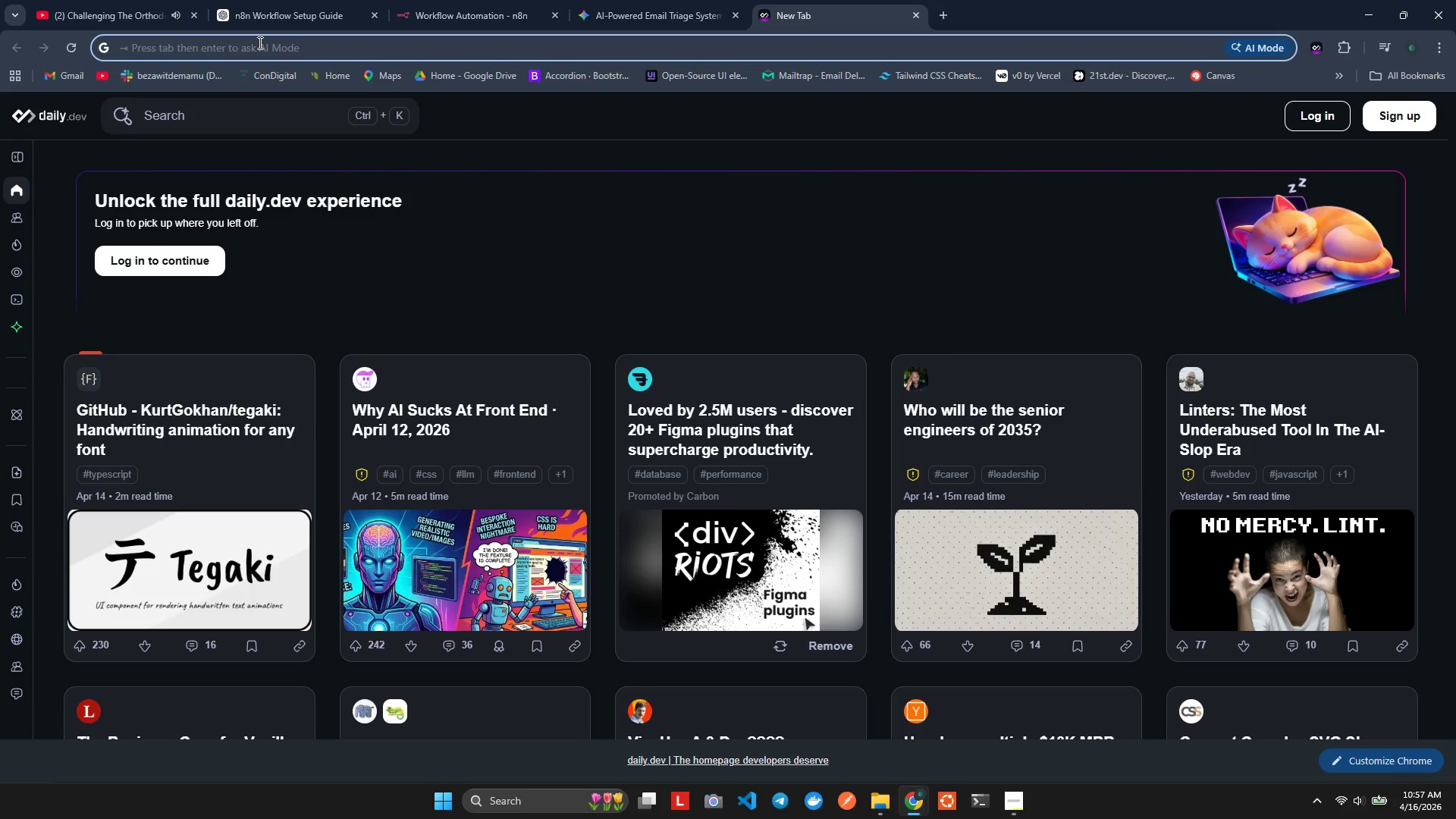 
scroll: coordinate [362, 221], scroll_direction: down, amount: 3.0
 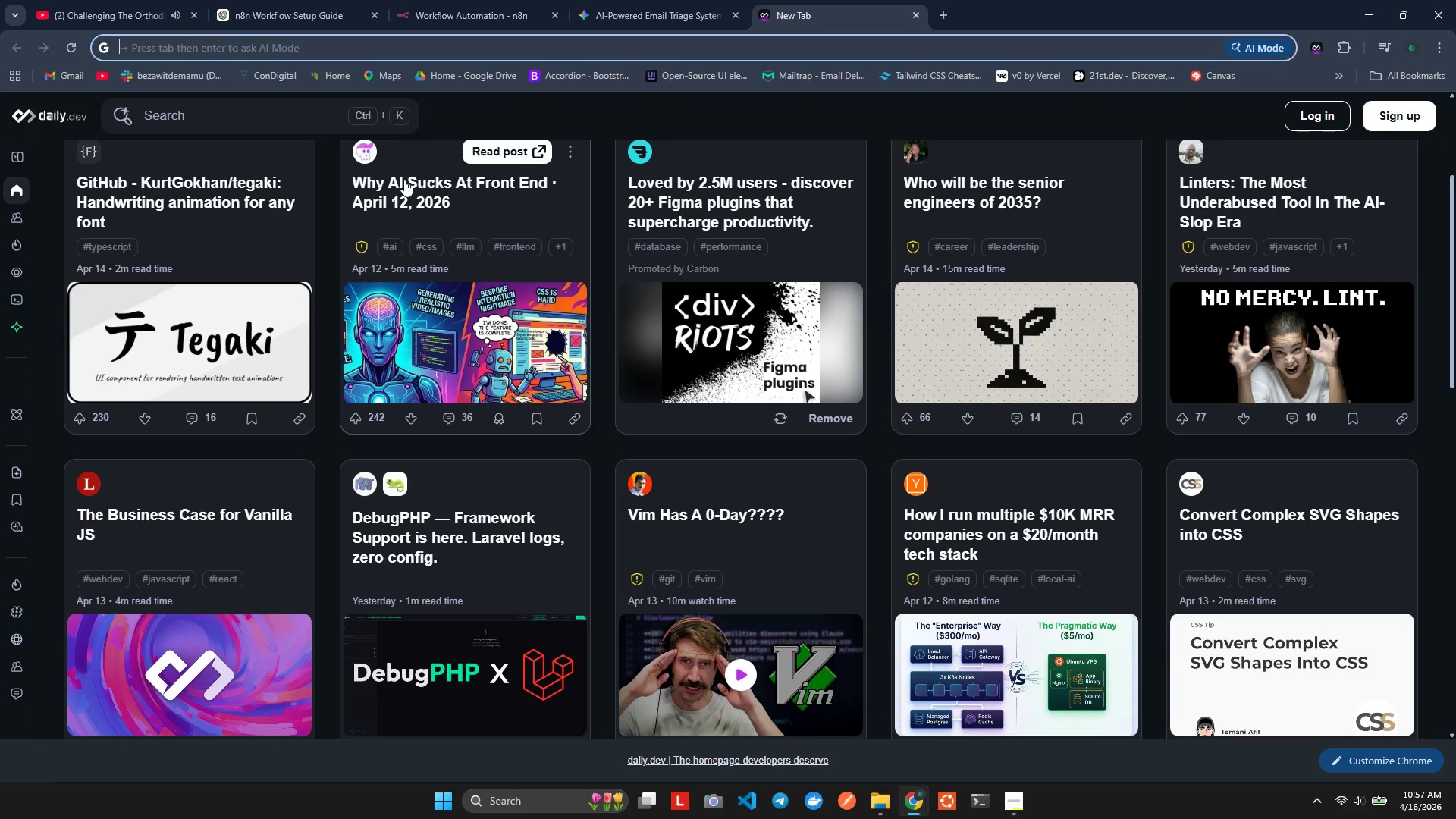 
type(gam)
key(Backspace)
key(Backspace)
key(Backspace)
 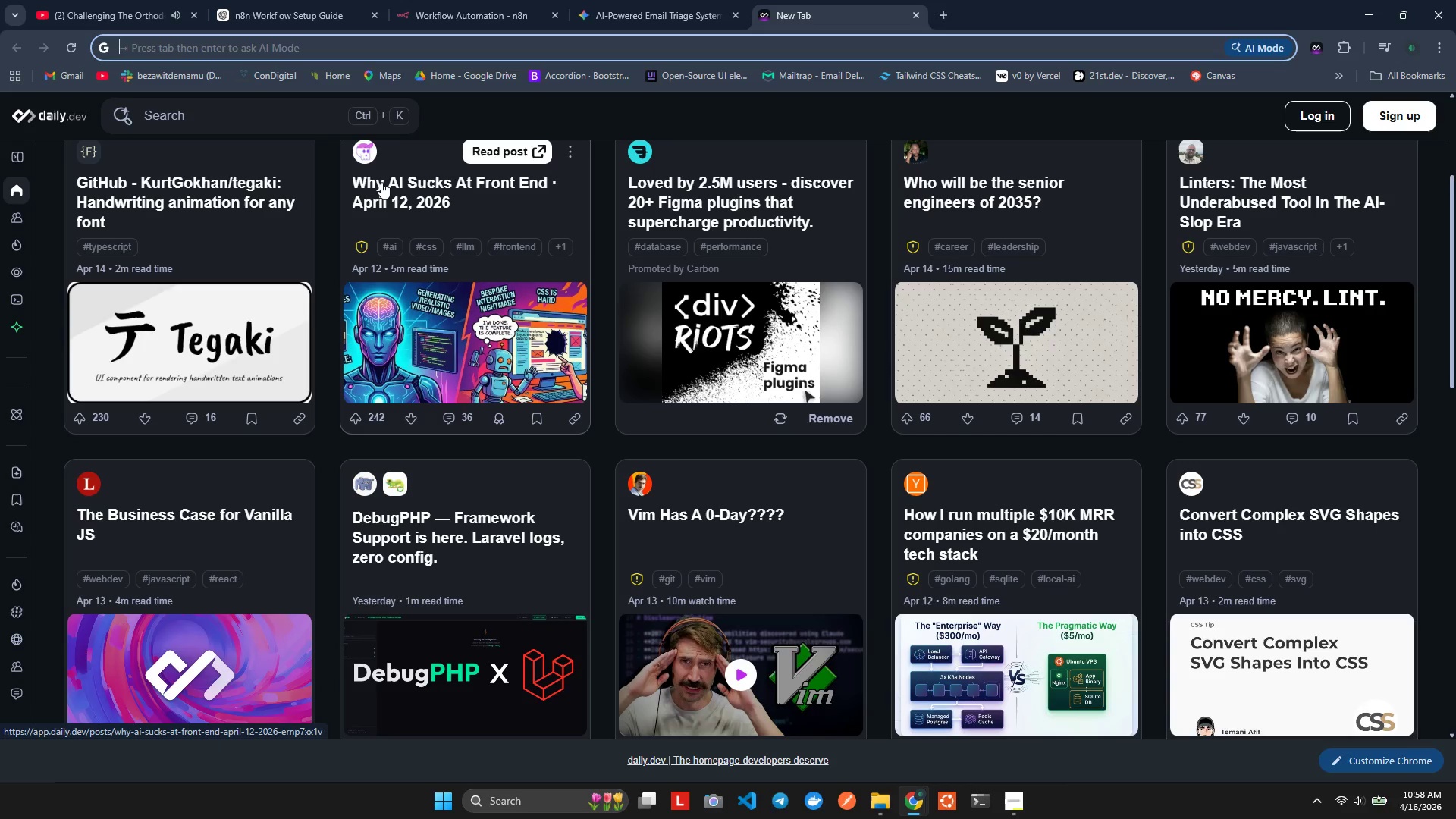 
wait(10.76)
 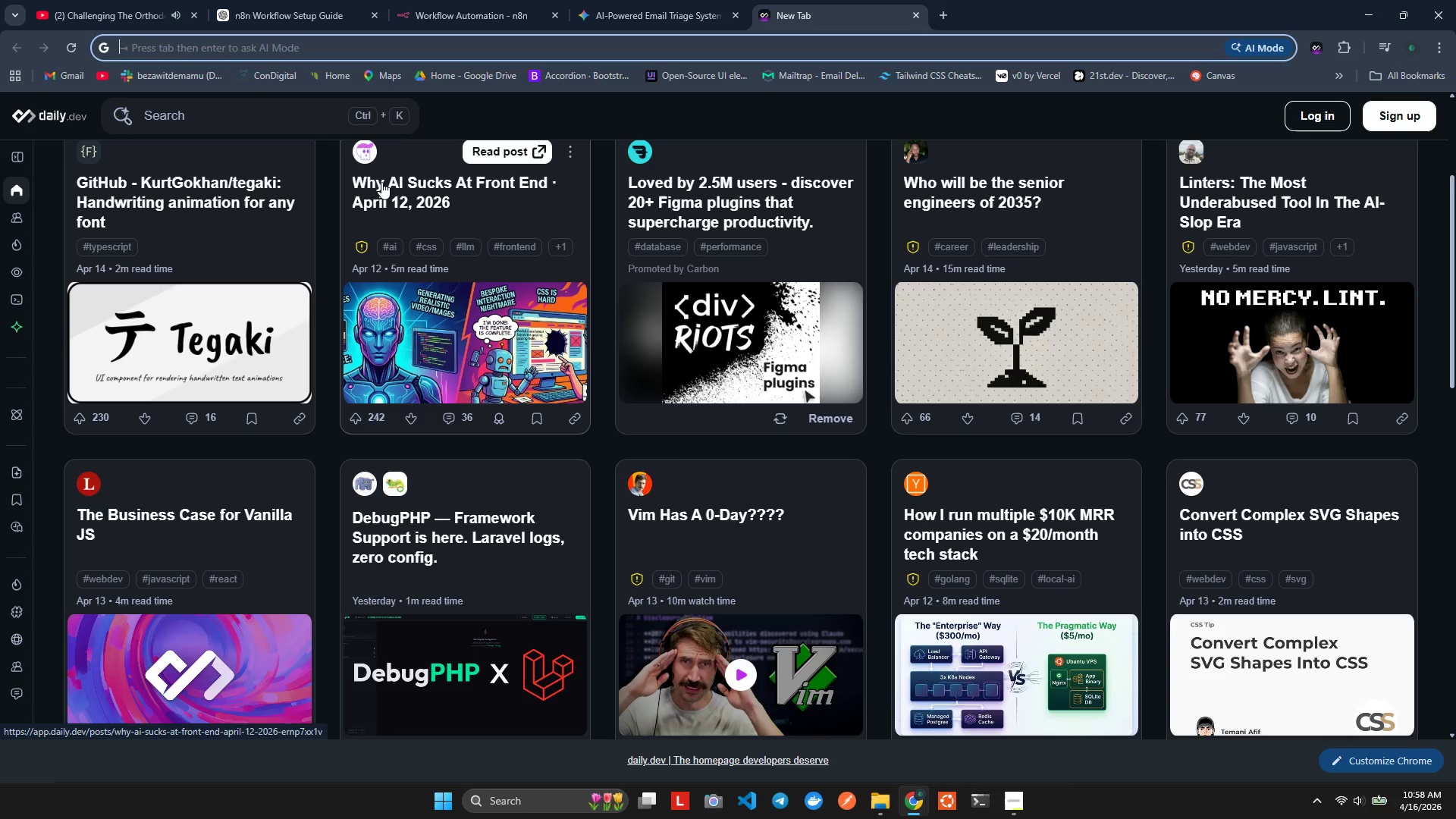 
mouse_move([662, 375])
 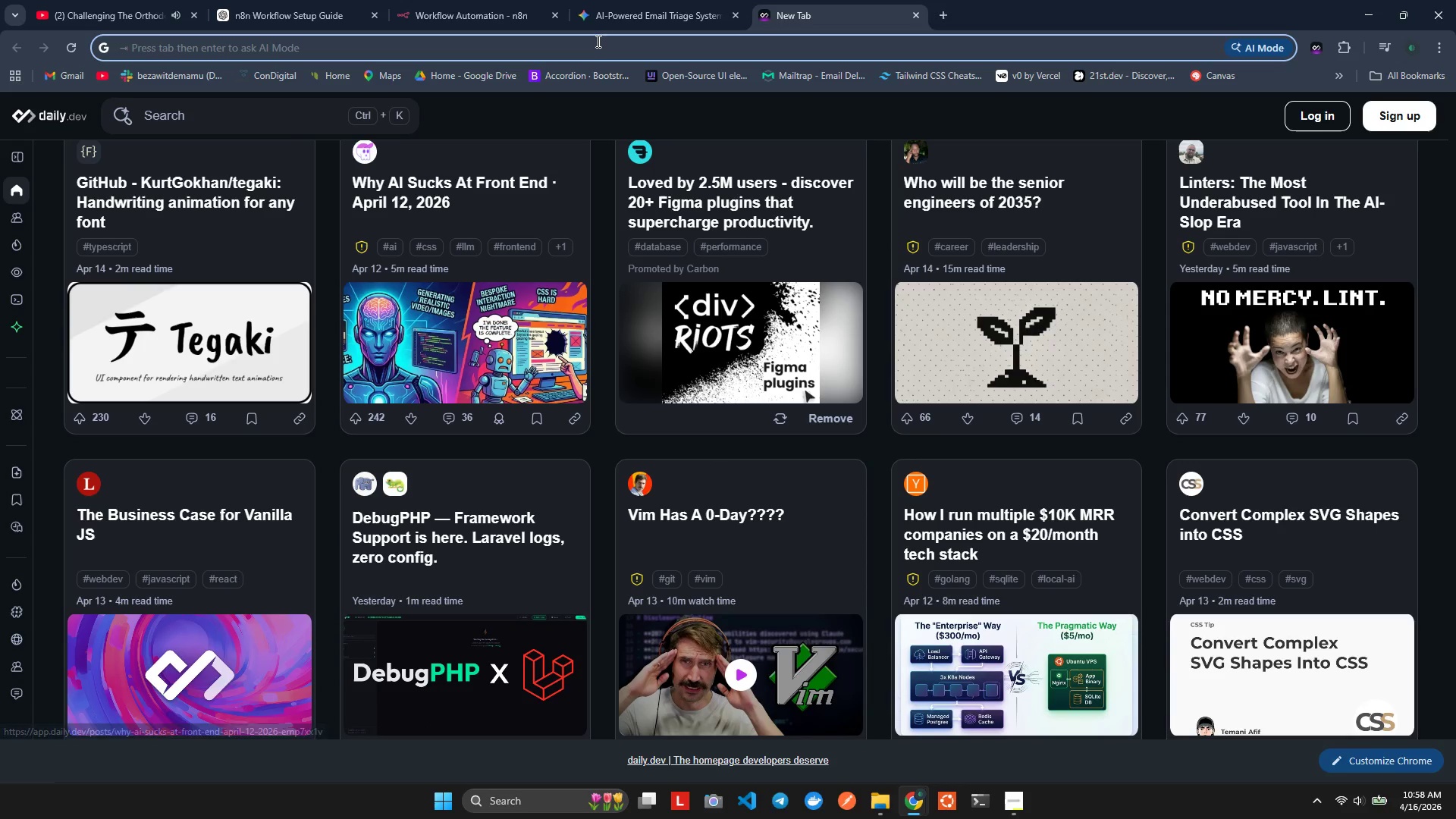 
wait(10.96)
 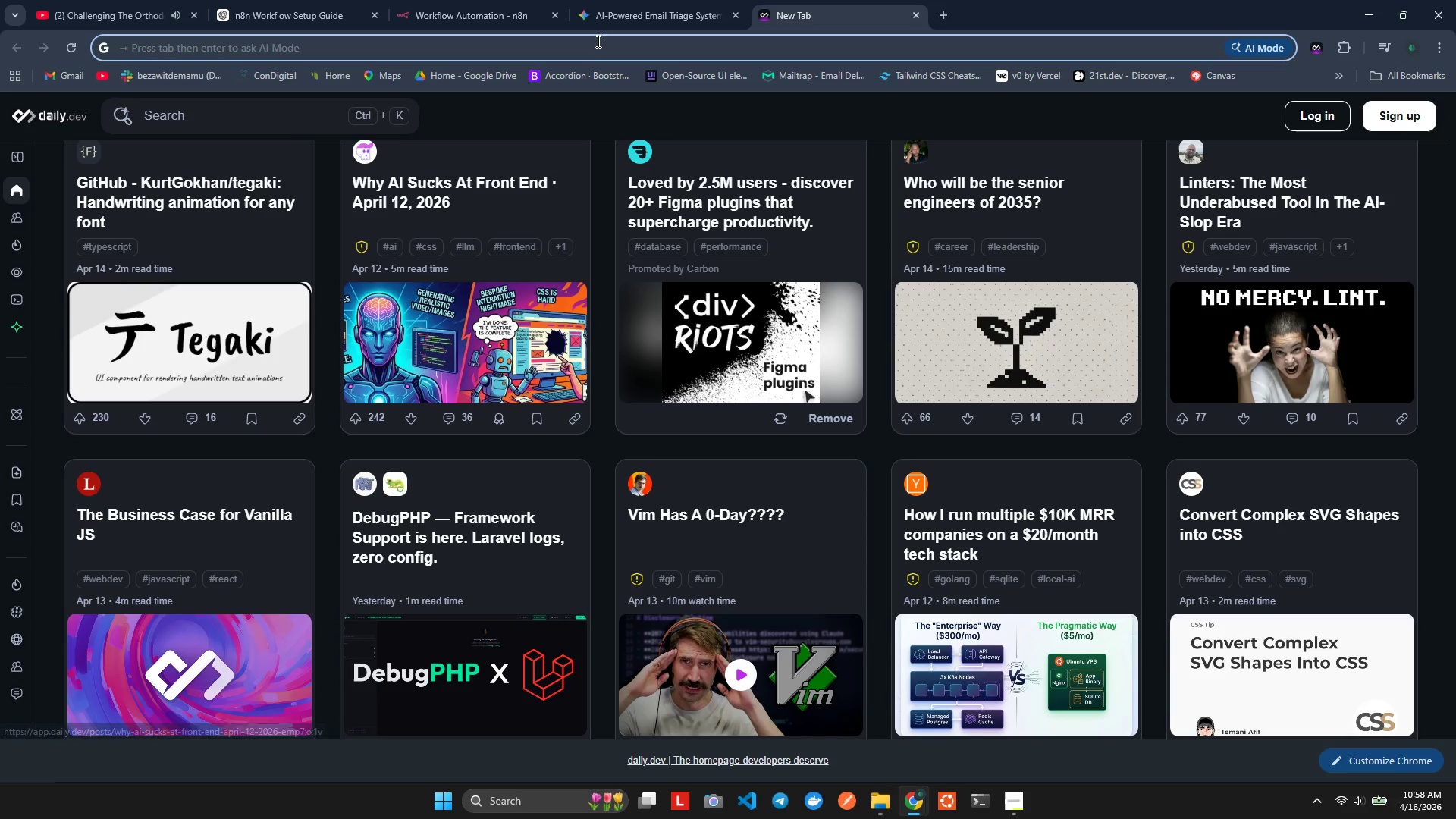 
type(sack)
 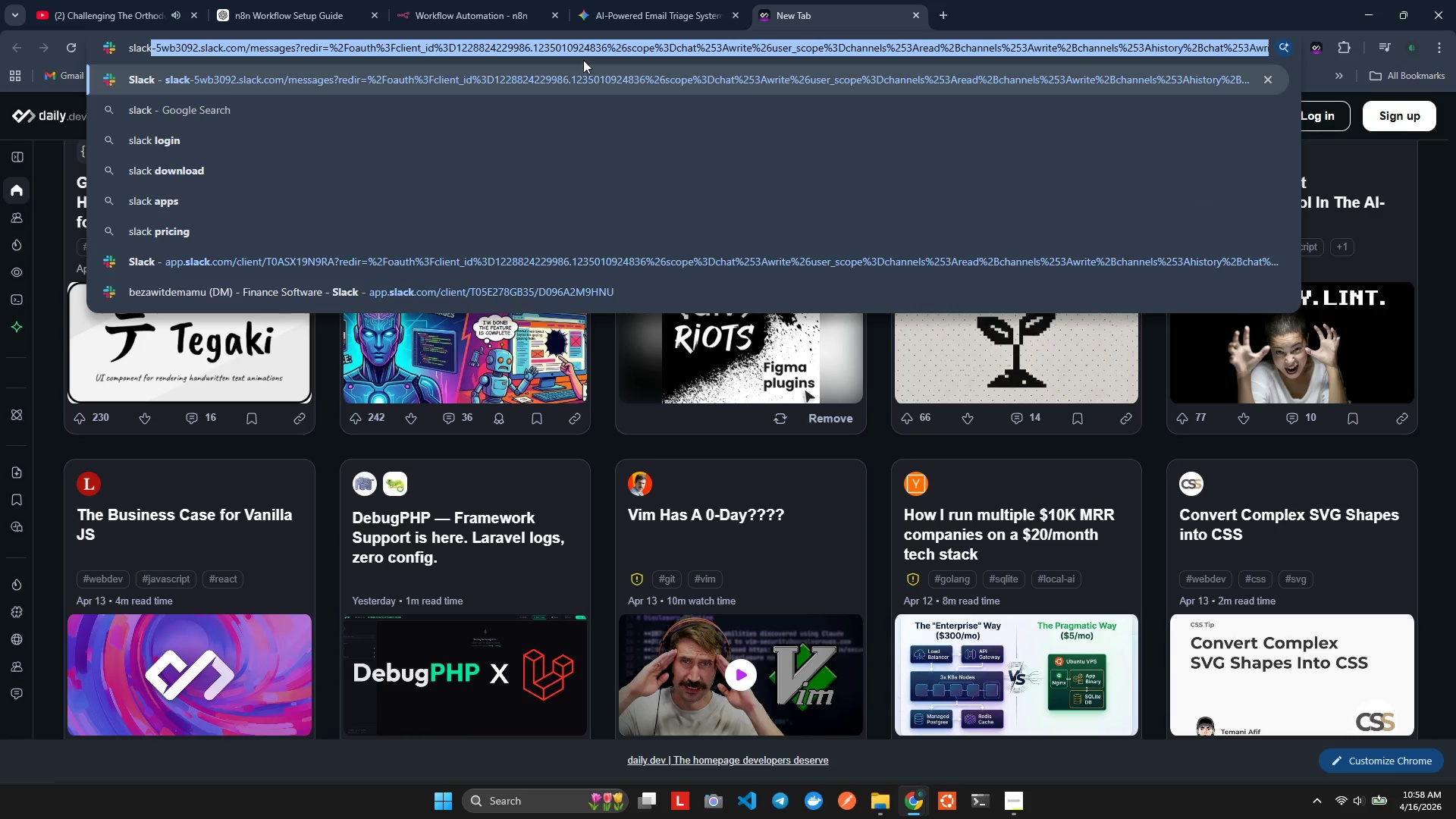 
hold_key(key=L, duration=0.42)
 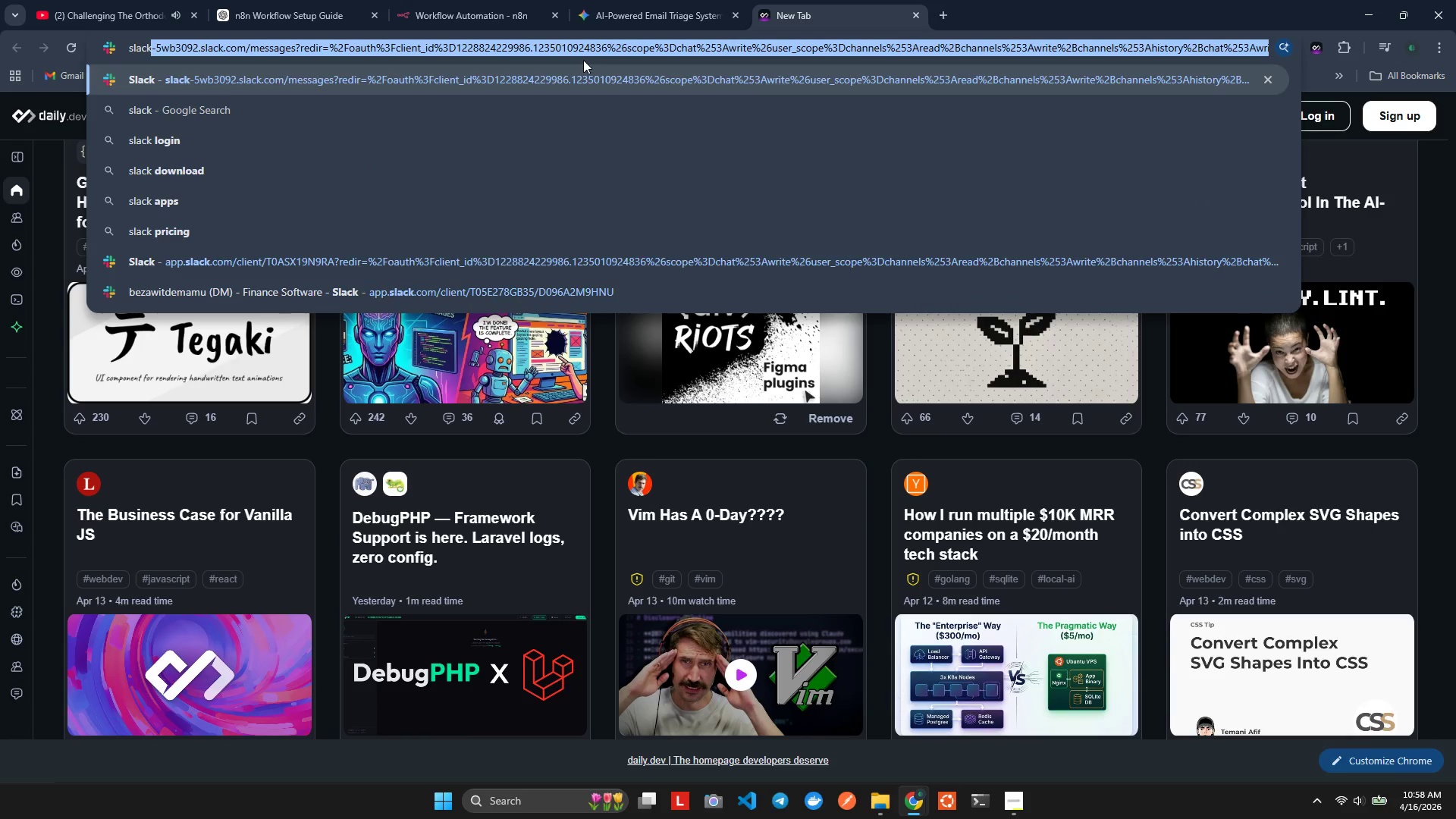 
key(Enter)
 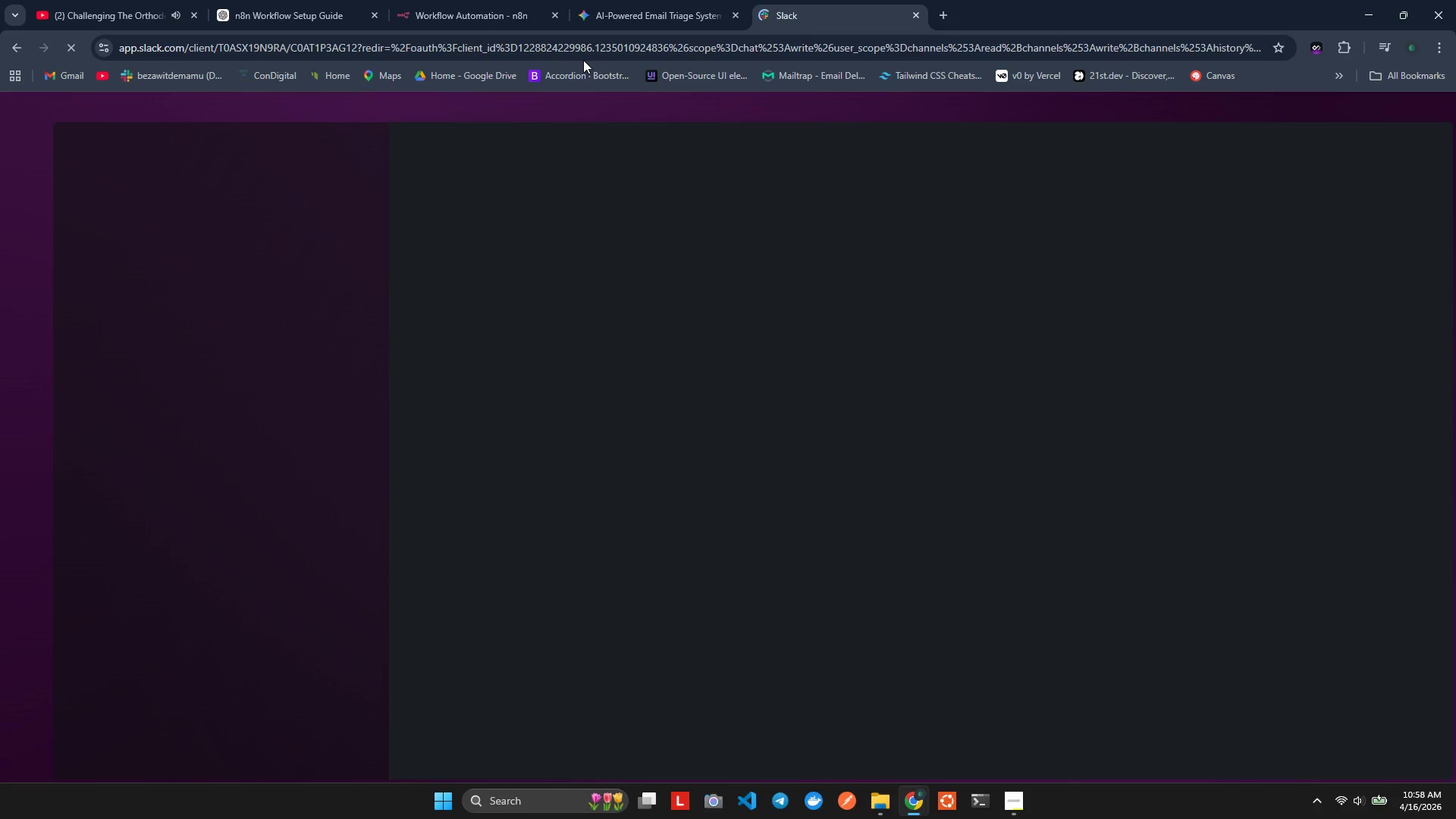 
wait(10.7)
 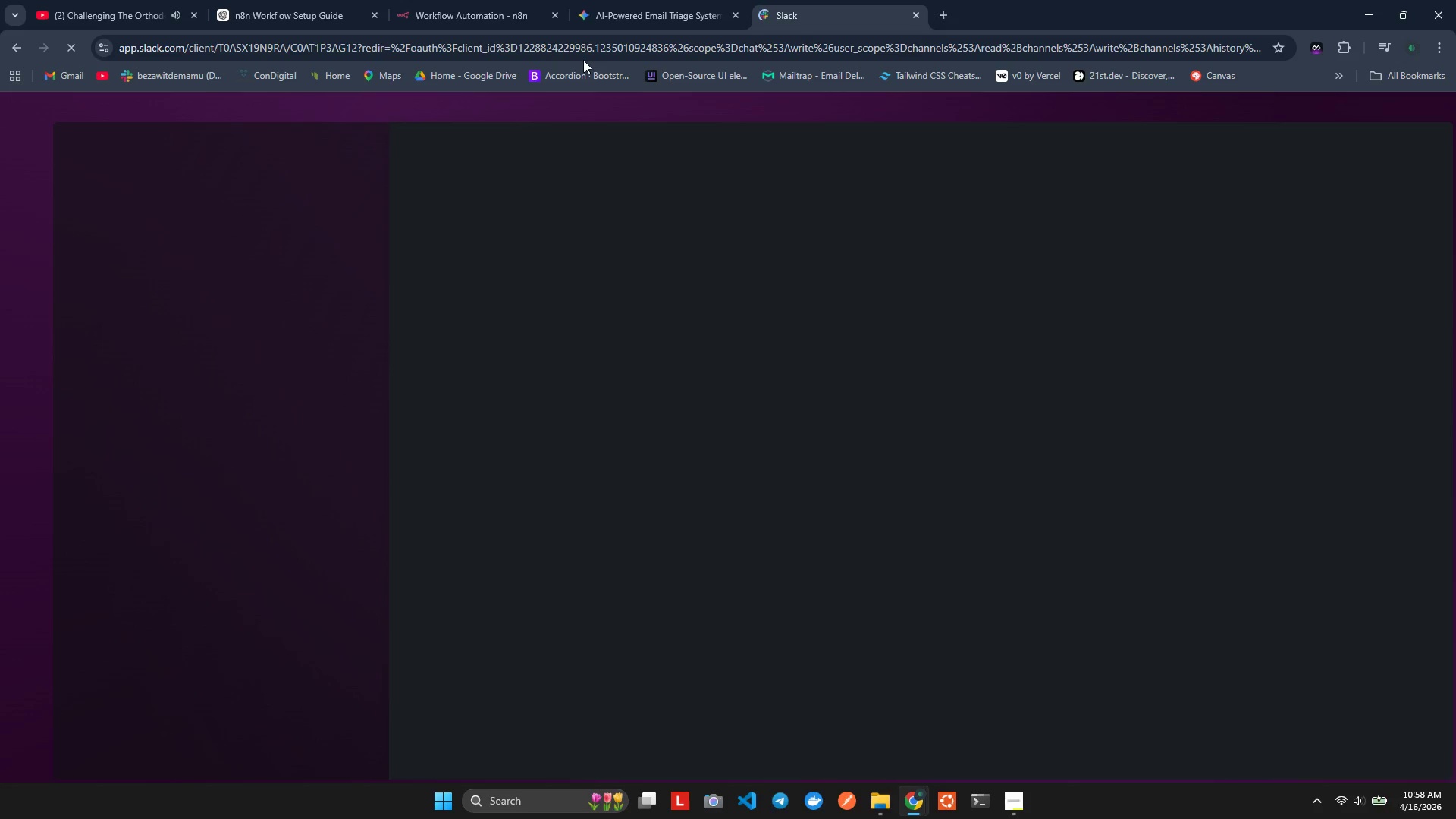 
scroll: coordinate [597, 345], scroll_direction: down, amount: 4.0
 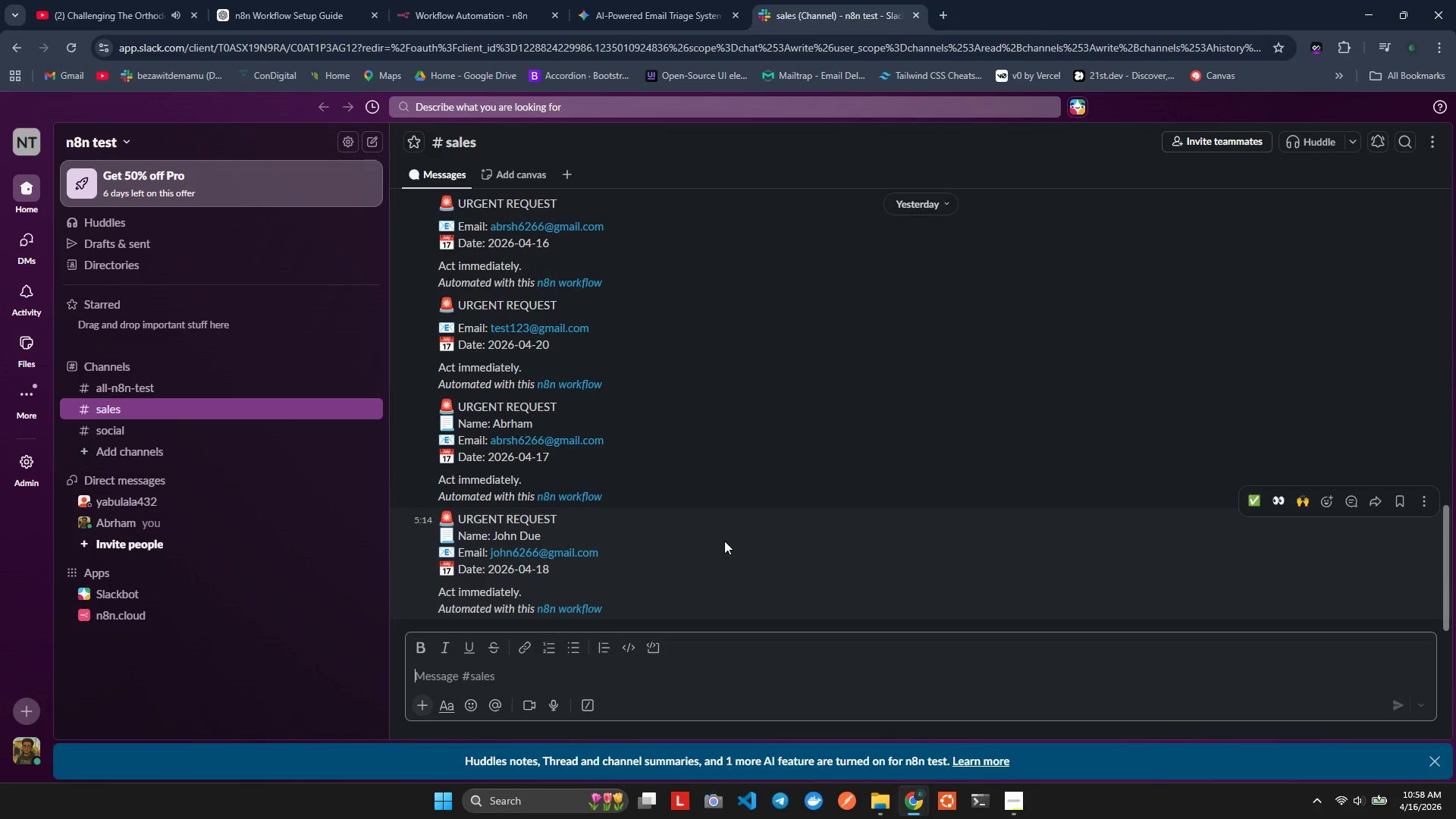 
wait(17.42)
 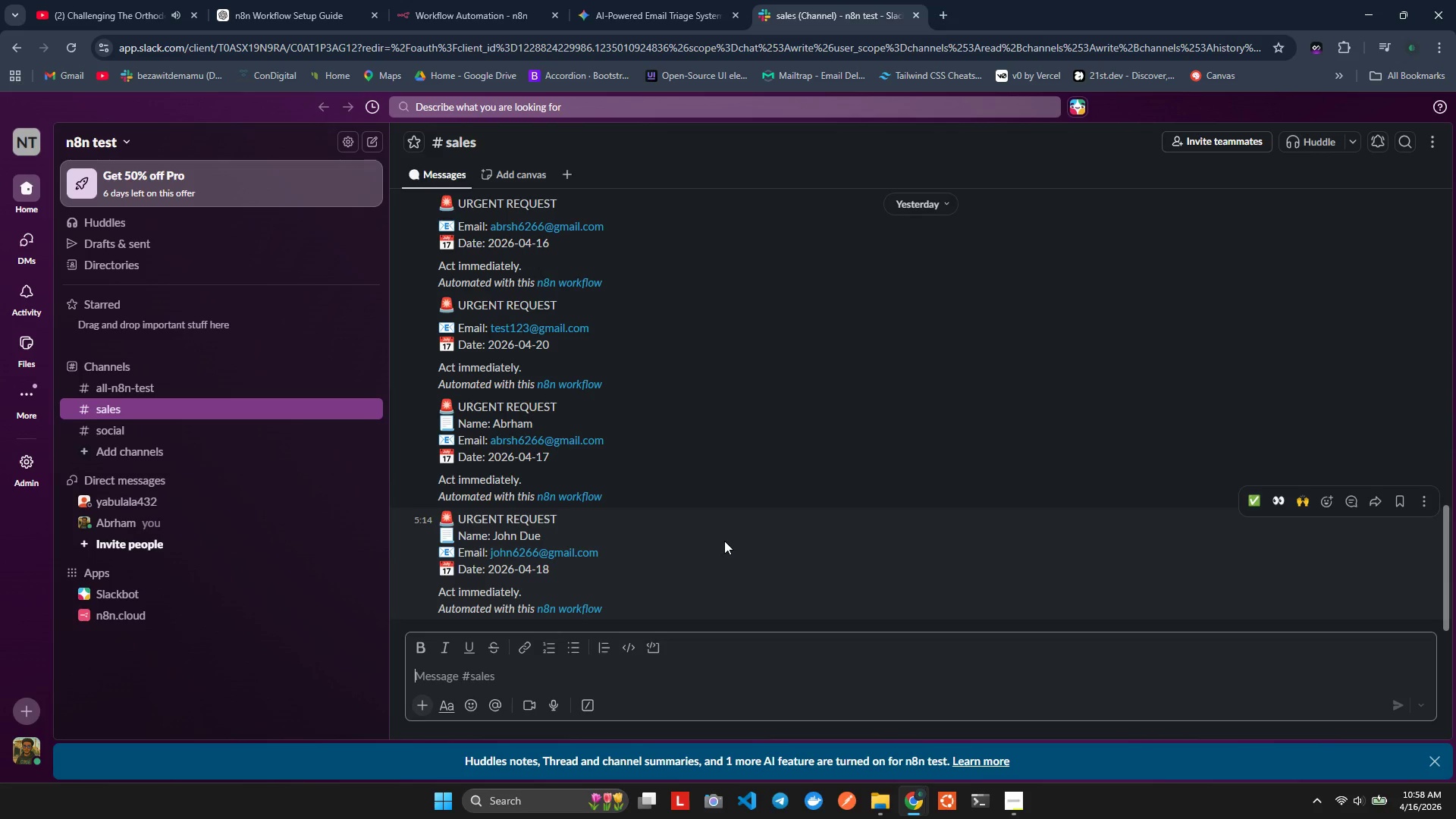 
left_click([495, 0])
 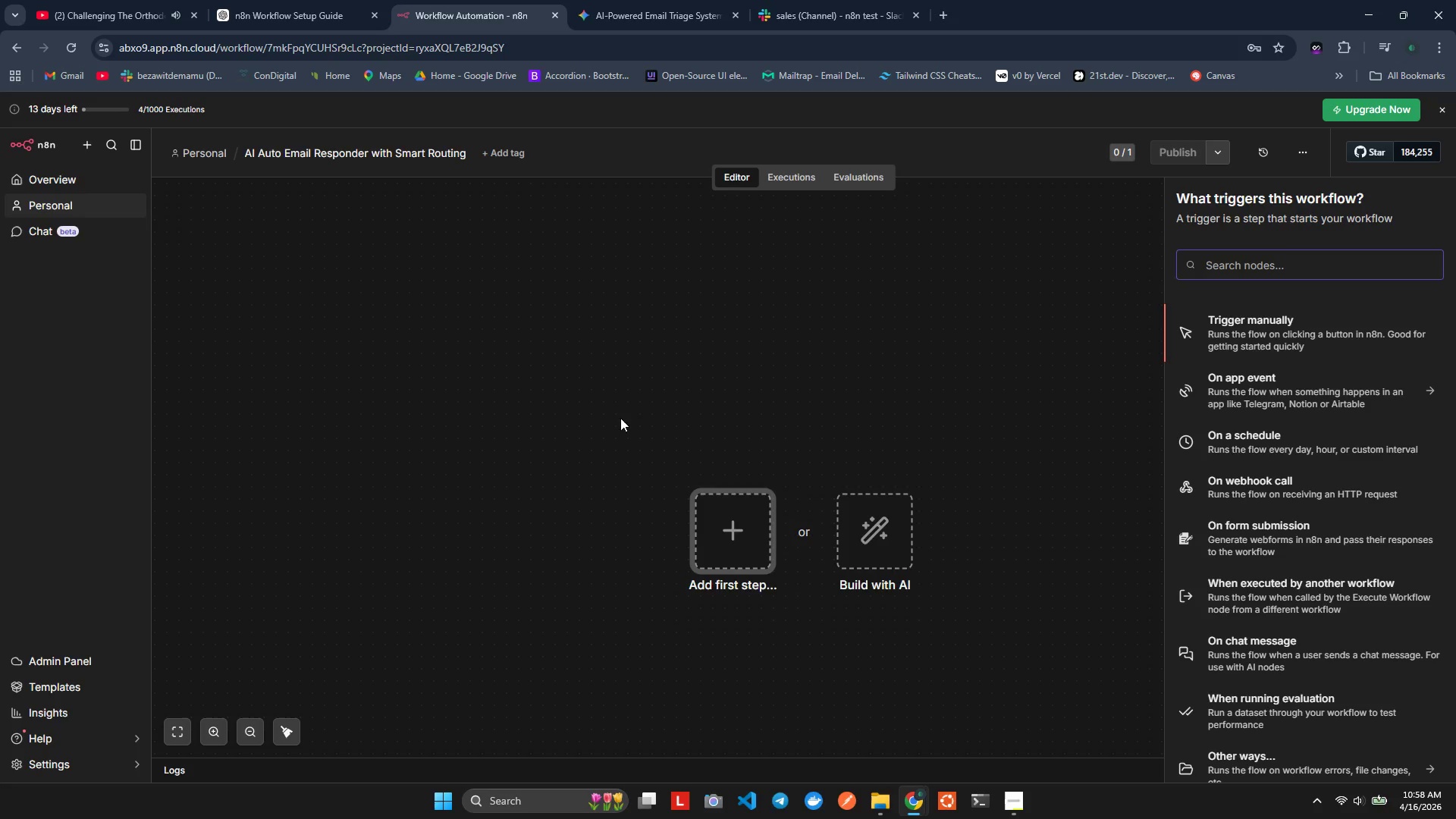 
scroll: coordinate [615, 409], scroll_direction: down, amount: 1.0
 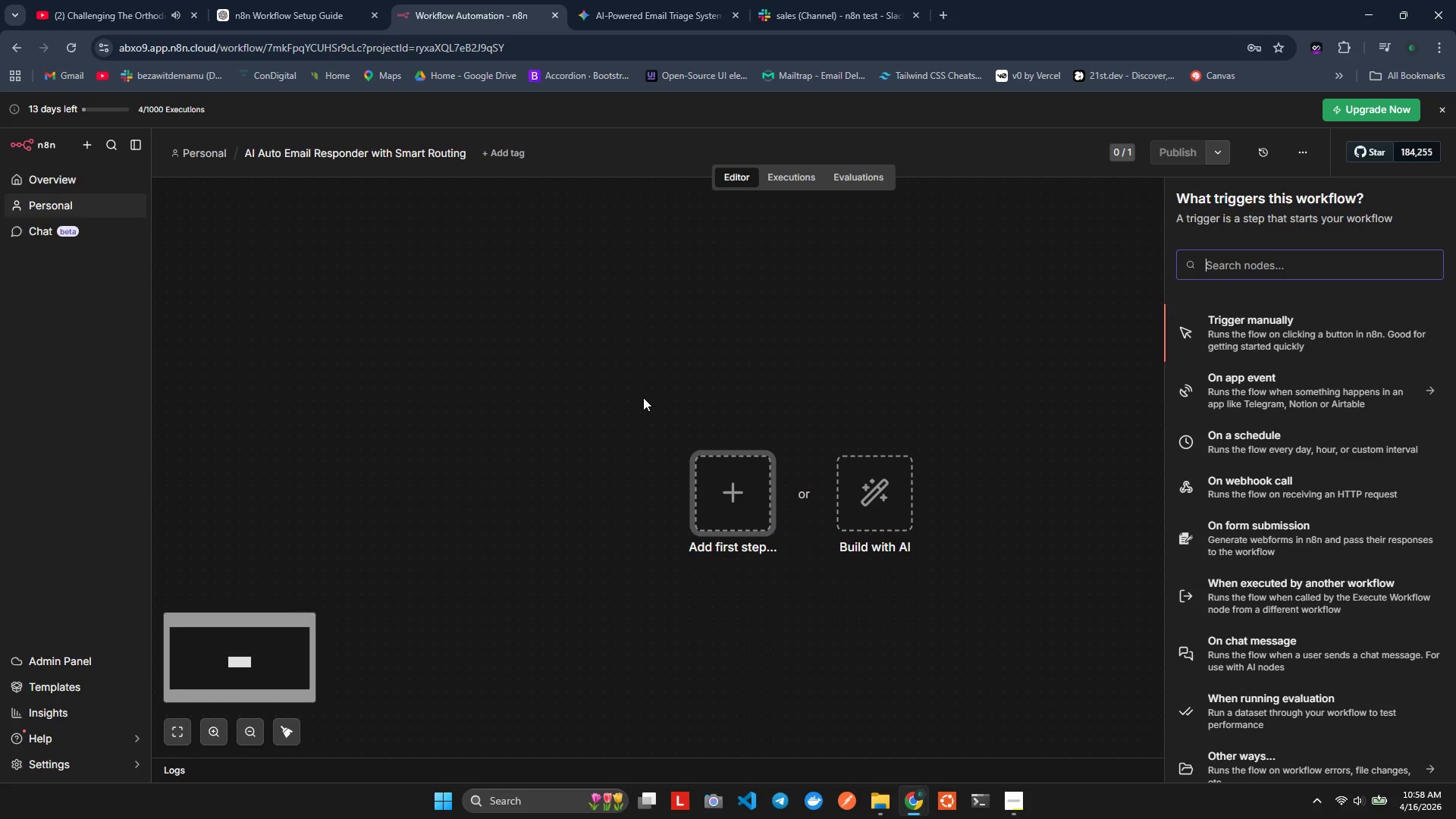 
hold_key(key=ShiftLeft, duration=0.56)
scroll: coordinate [645, 401], scroll_direction: down, amount: 2.0
 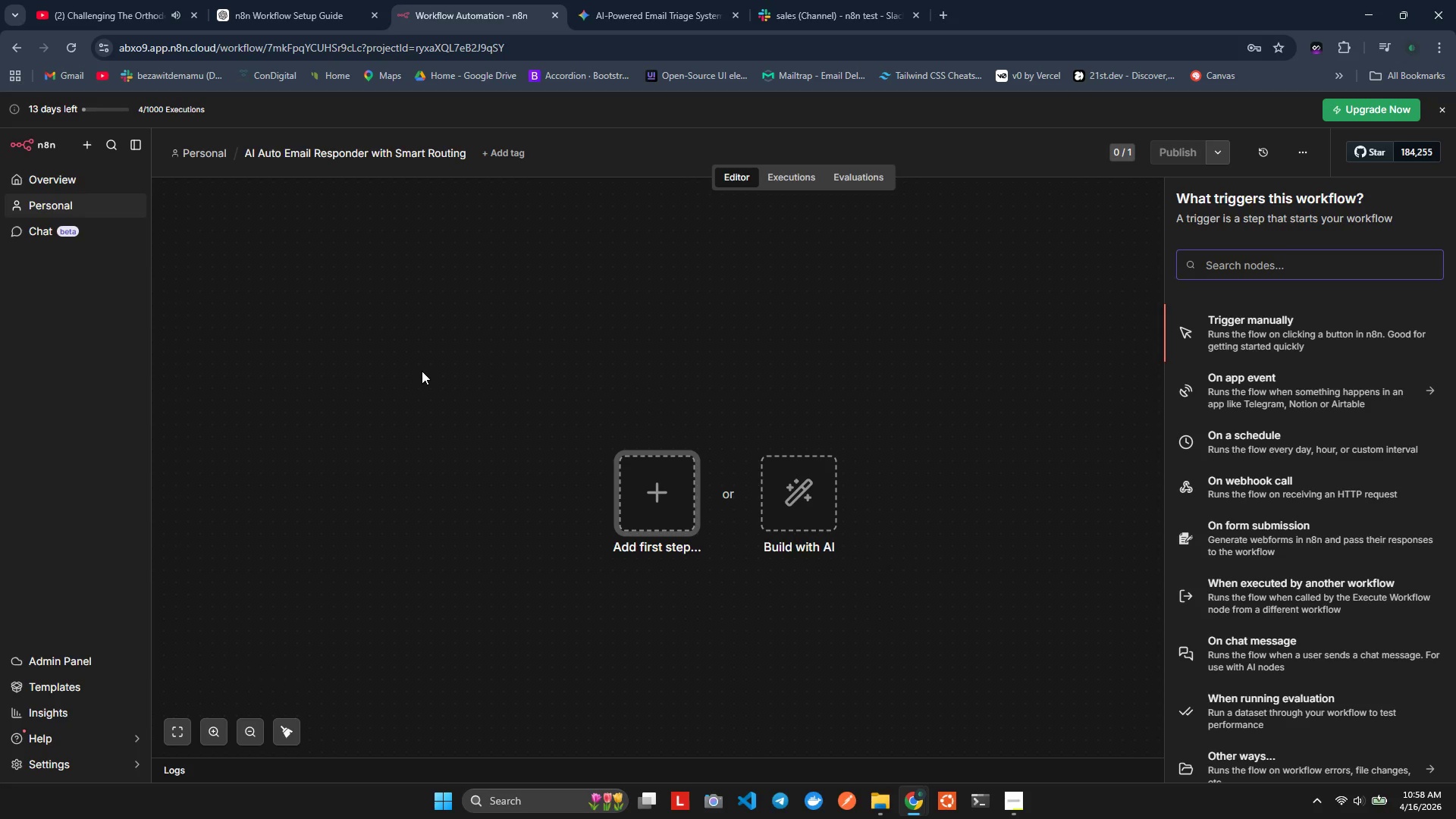 
hold_key(key=ShiftLeft, duration=0.62)
scroll: coordinate [454, 342], scroll_direction: down, amount: 5.0
 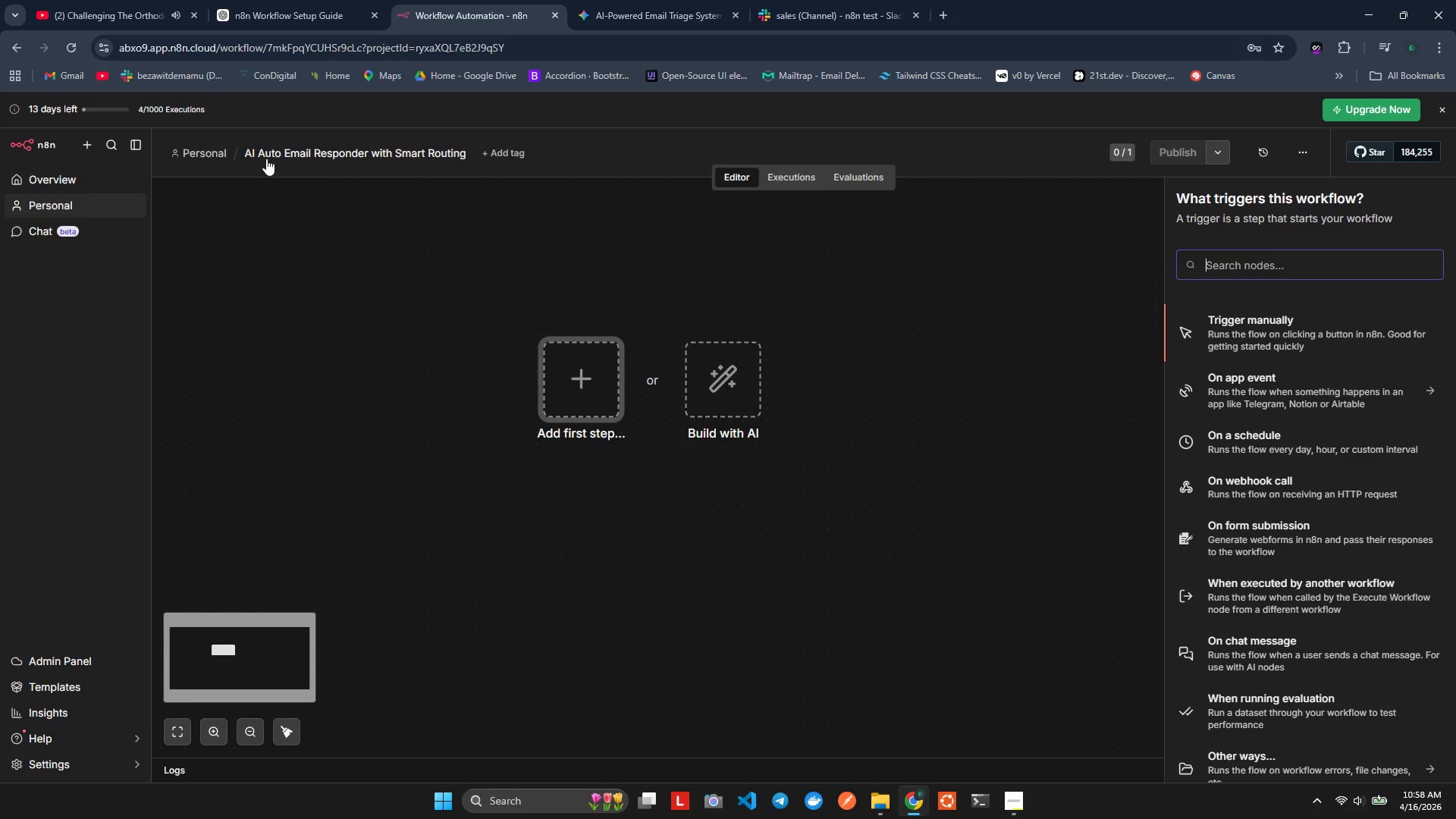 
double_click([265, 151])
 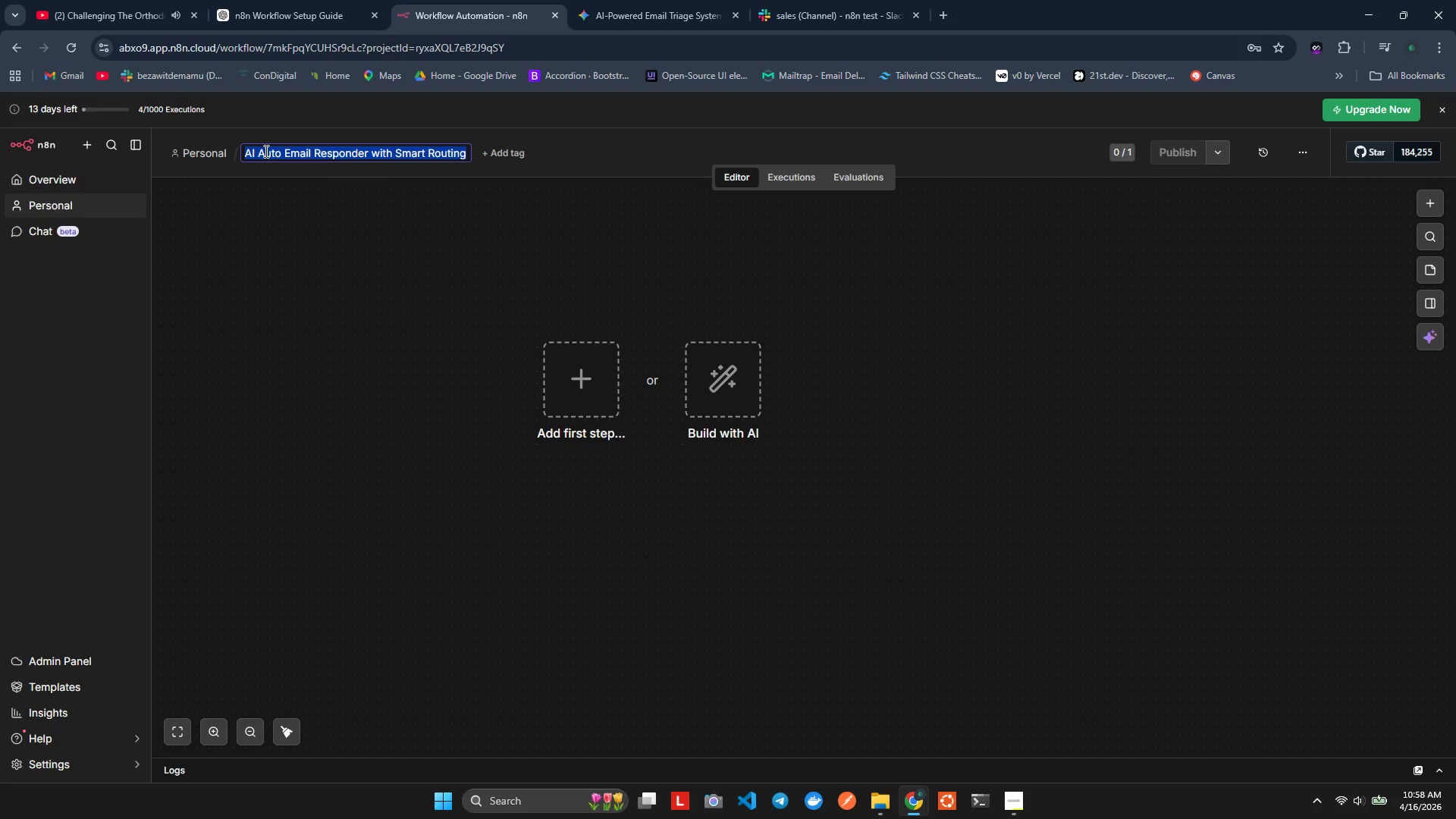 
key(Meta+V)
 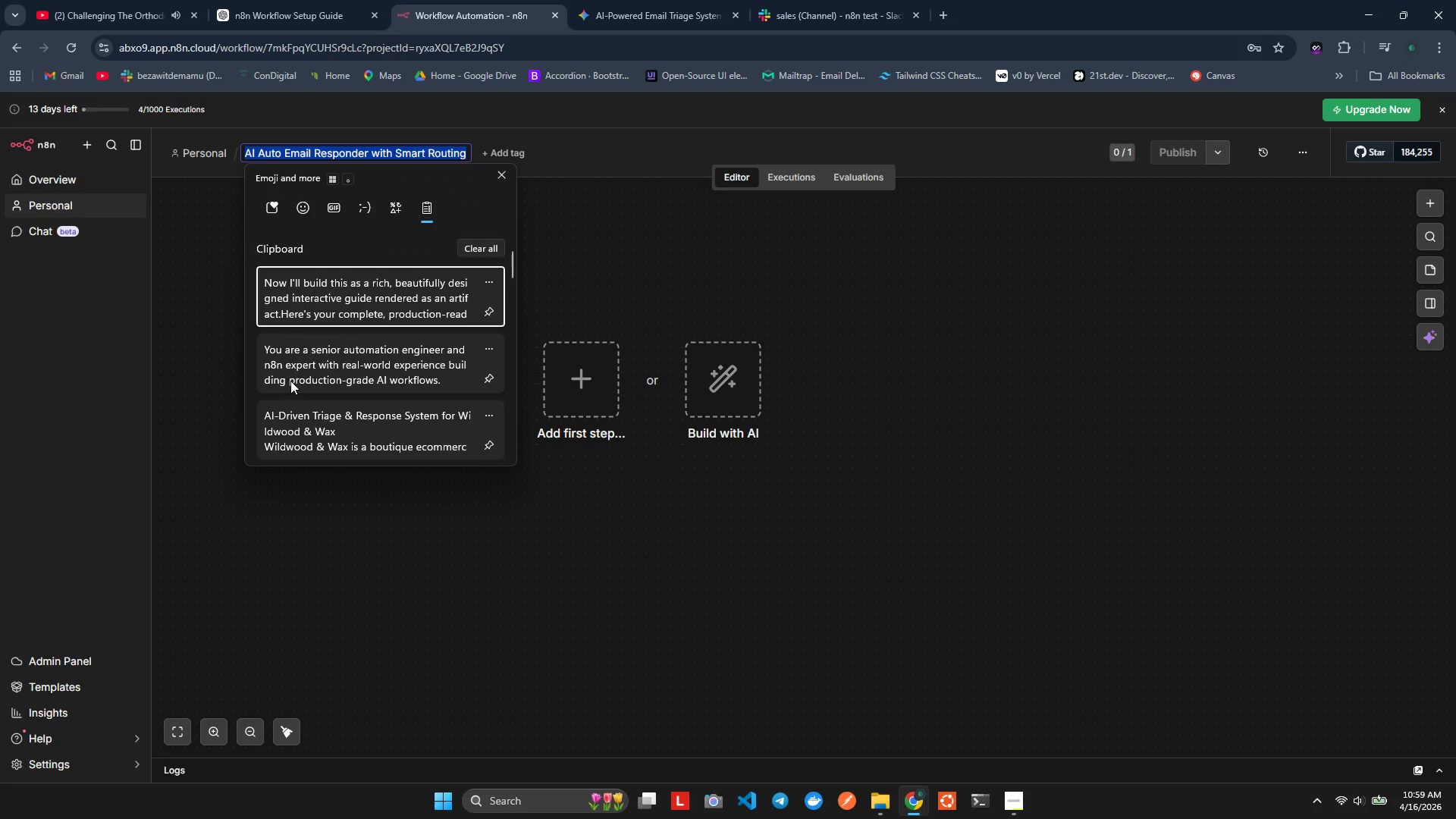 
left_click([228, 332])
 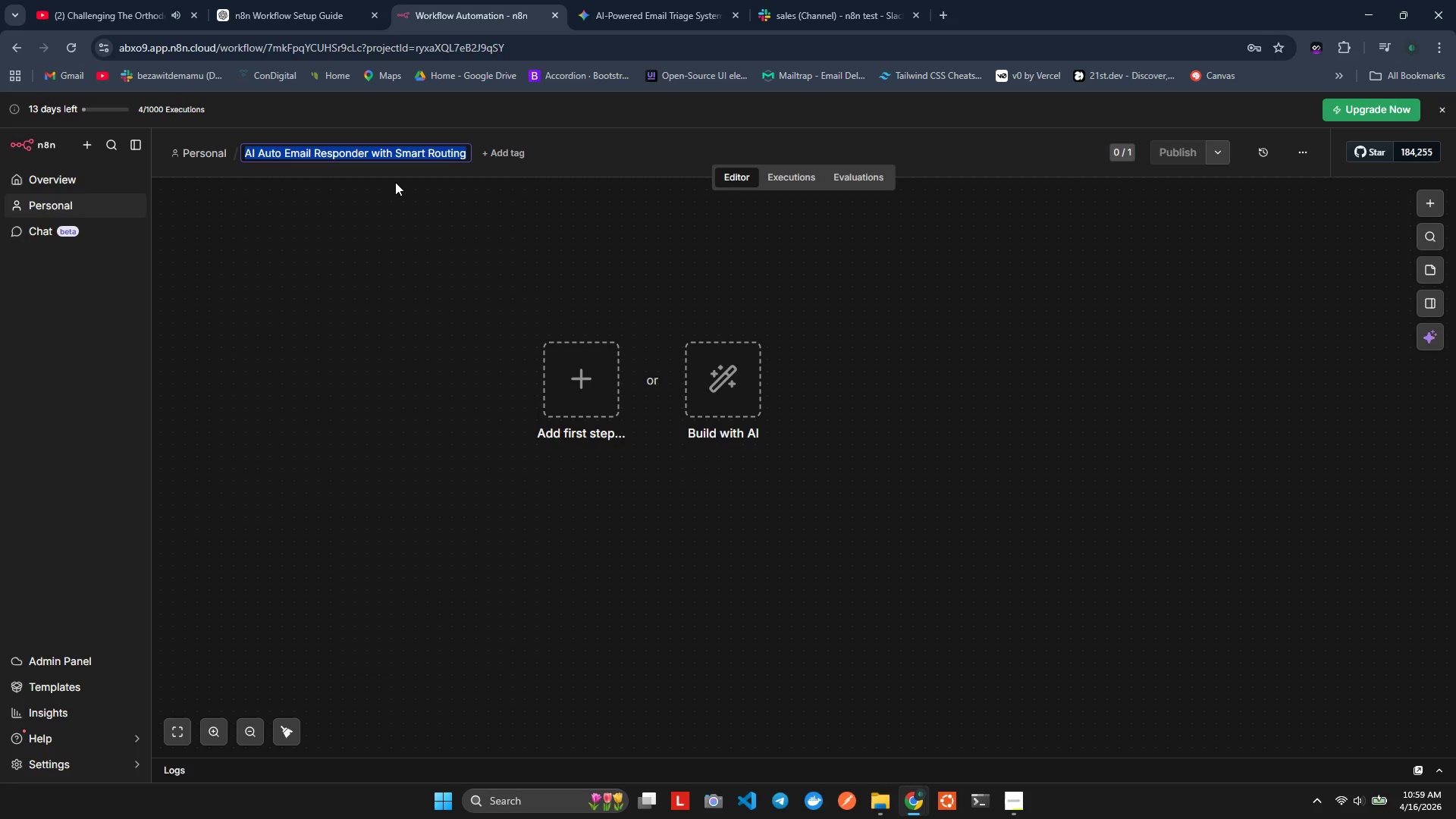 
wait(6.75)
 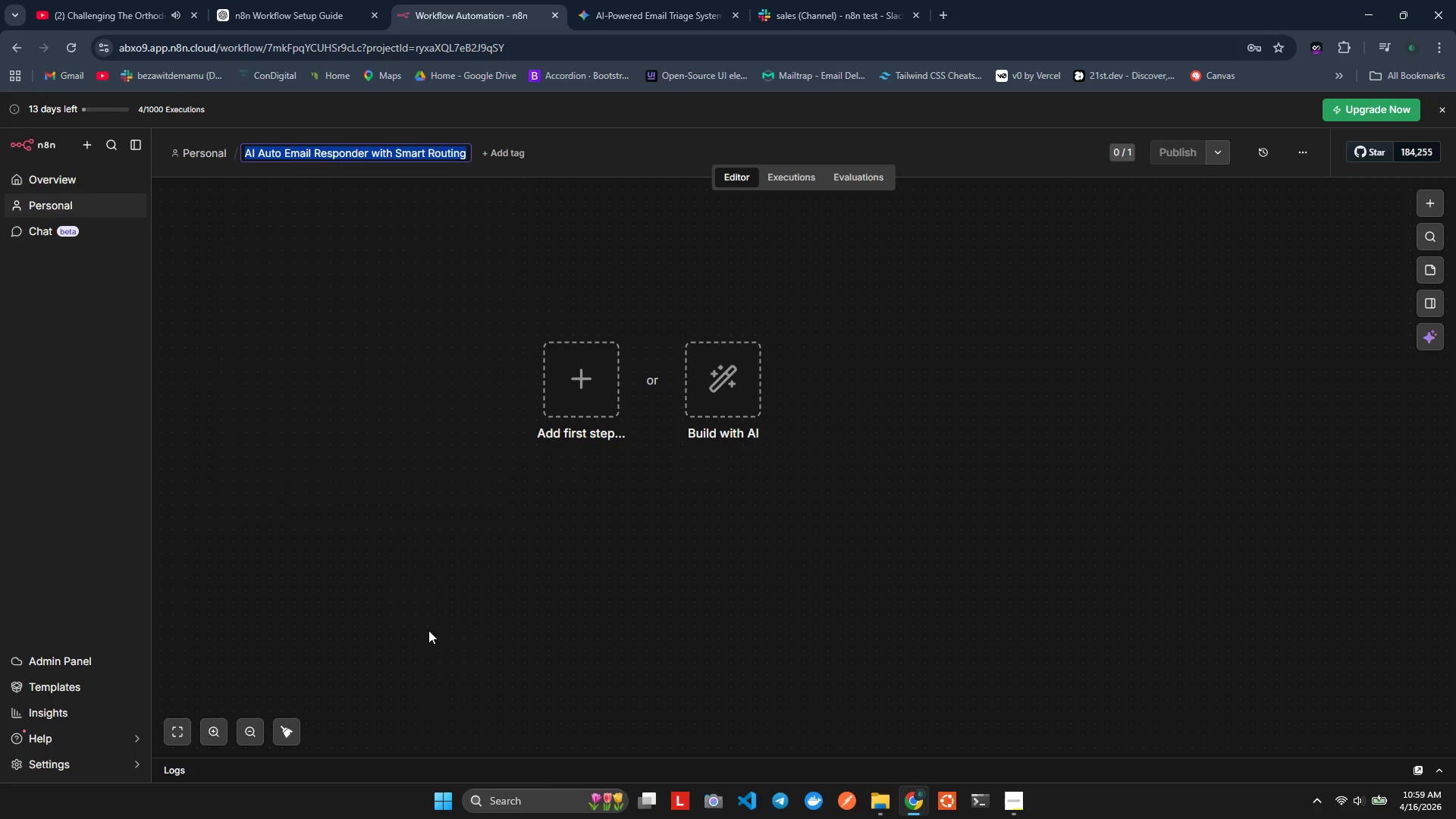 
type(AI-Driven)
 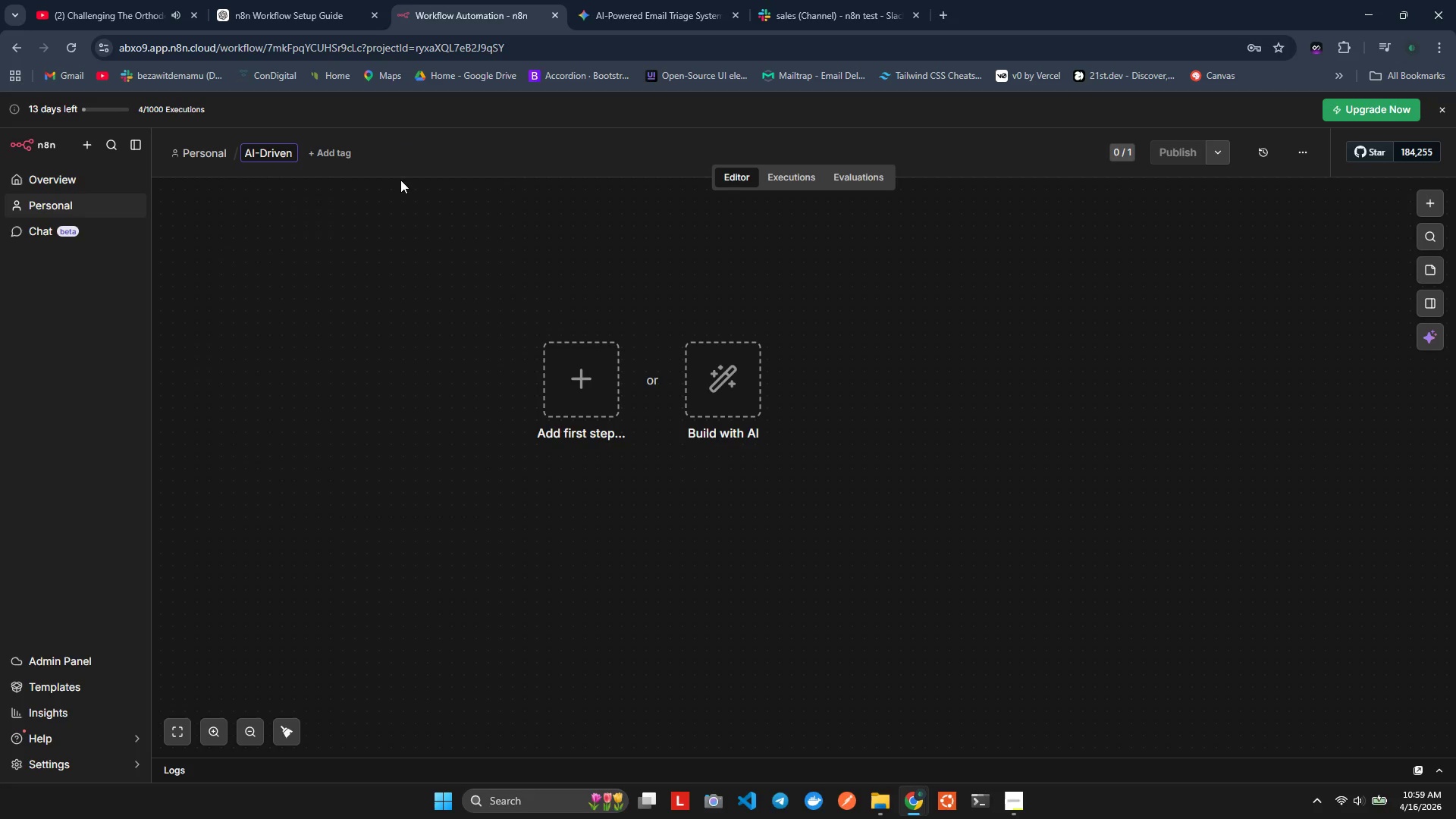 
key(Control+Z)
 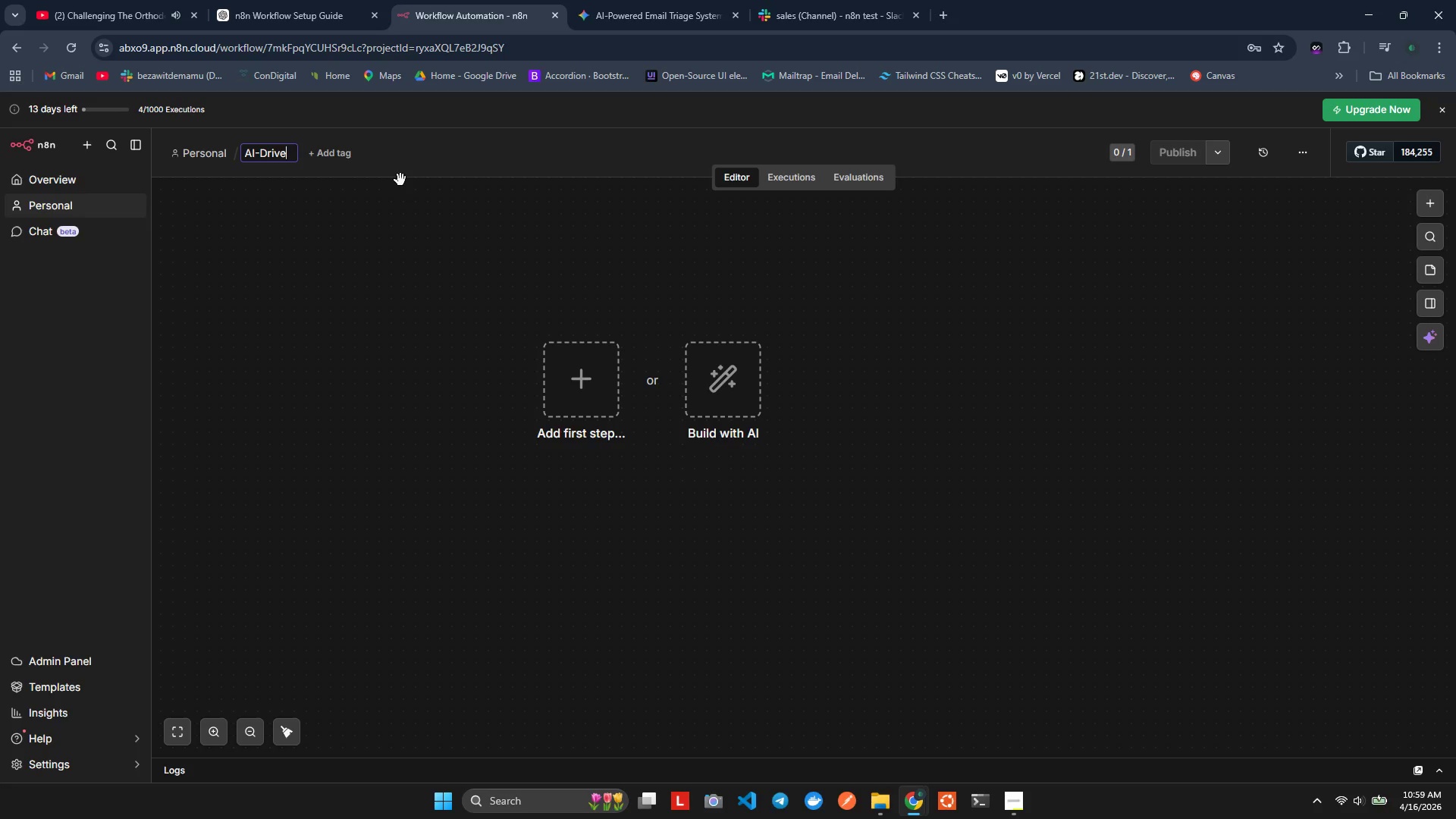 
key(Control+Z)
 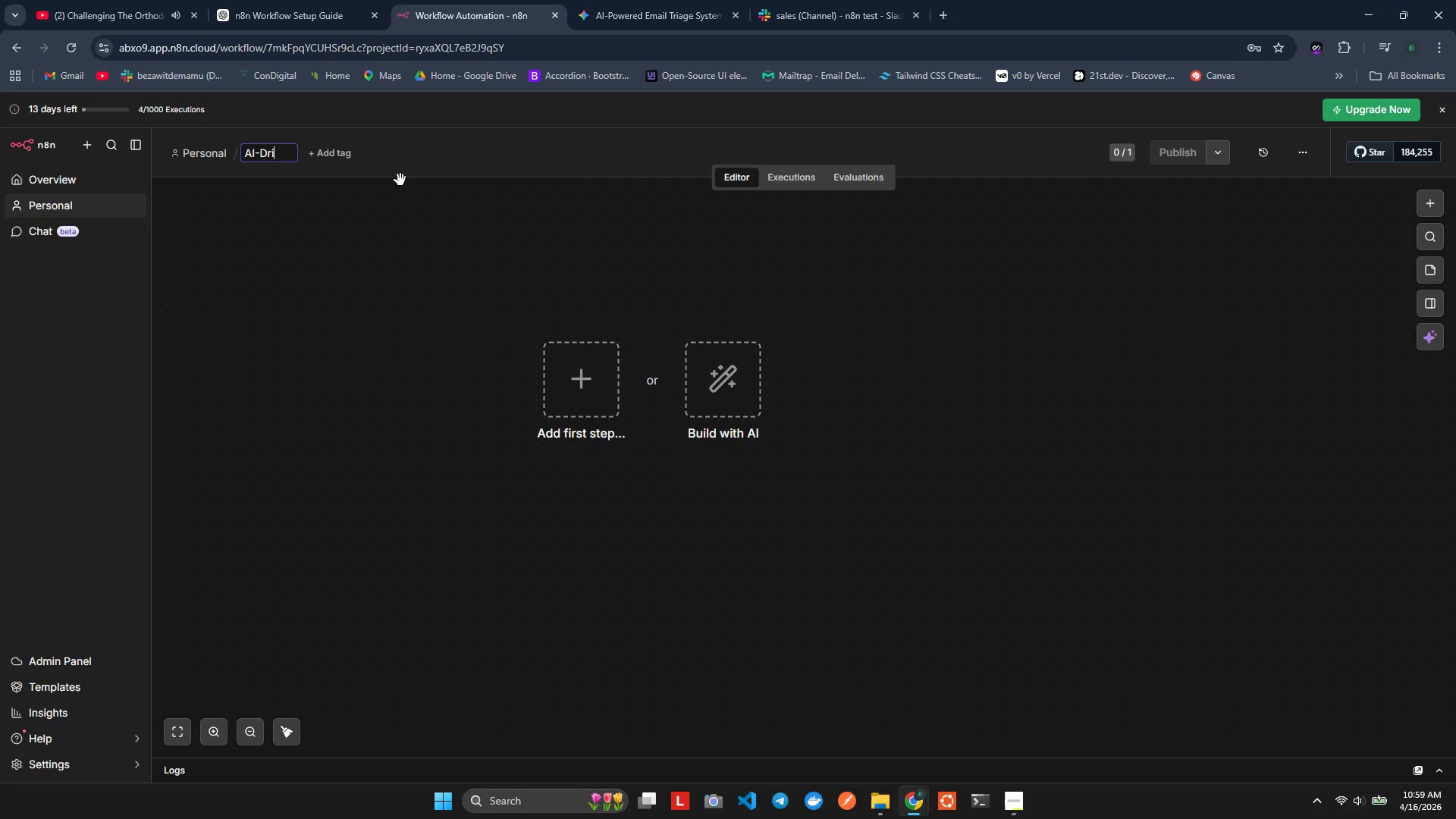 
key(Control+Z)
 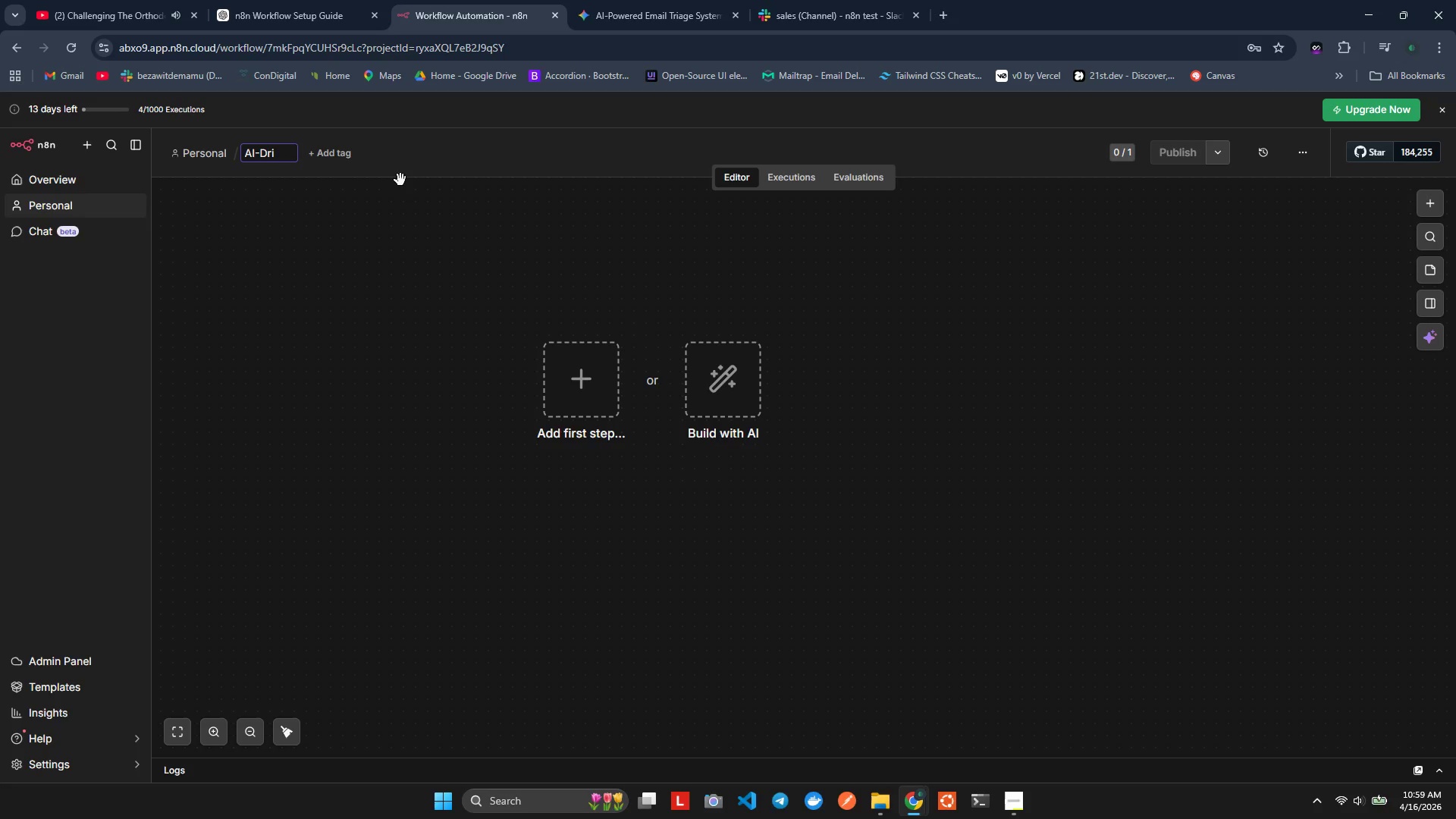 
key(Control+Z)
 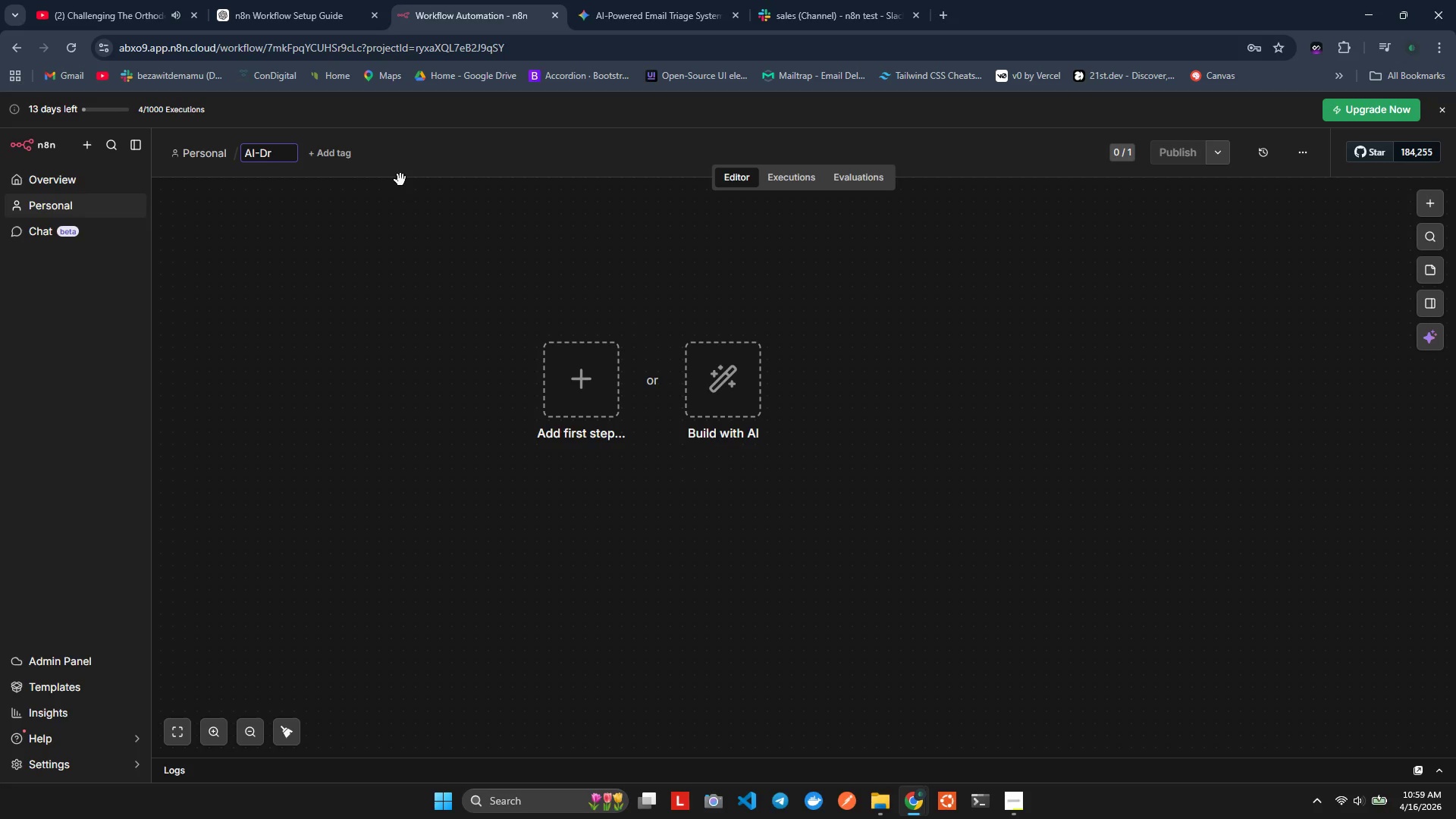 
key(Control+Z)
 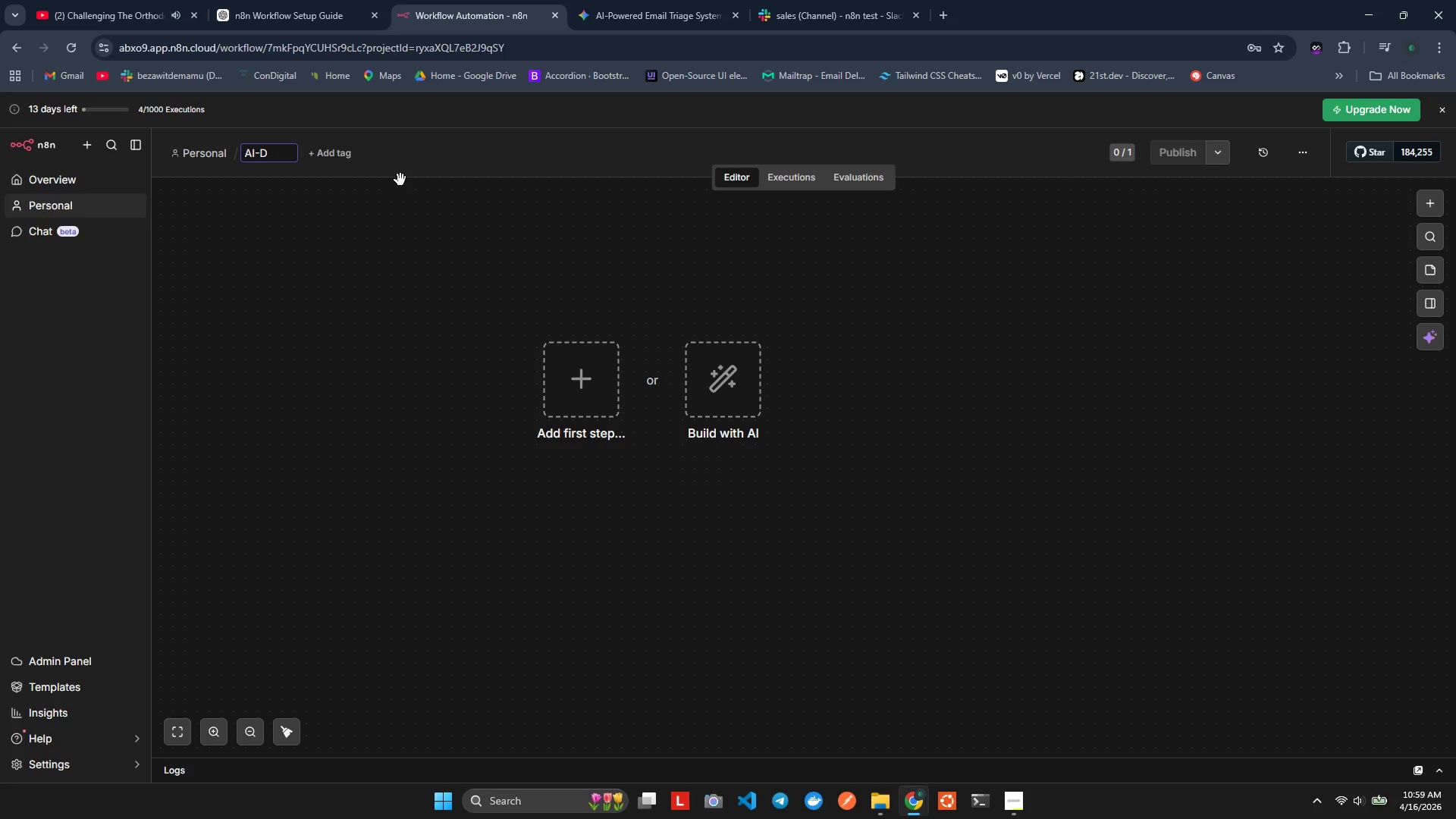 
key(Control+Z)
 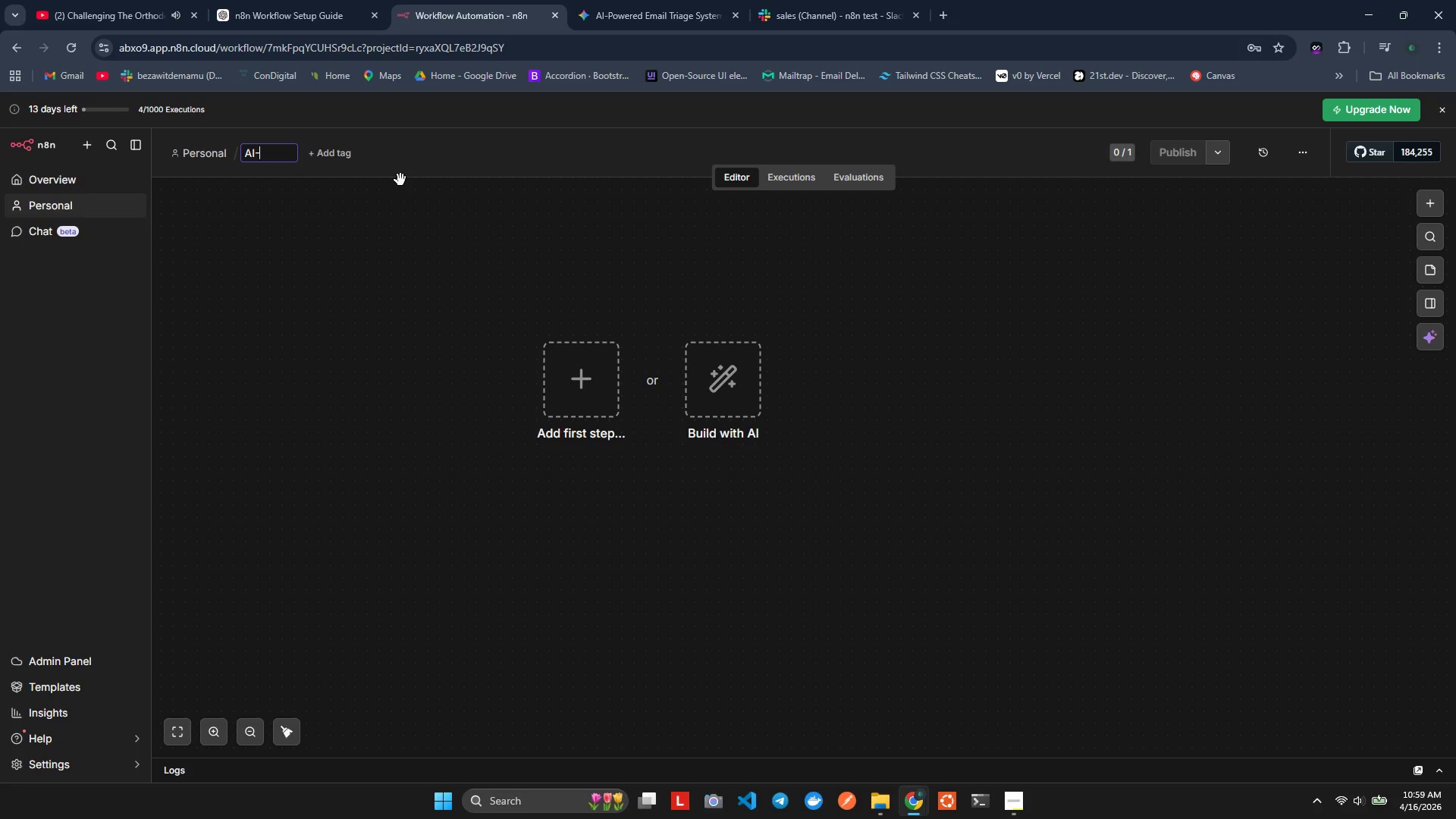 
key(Control+Z)
 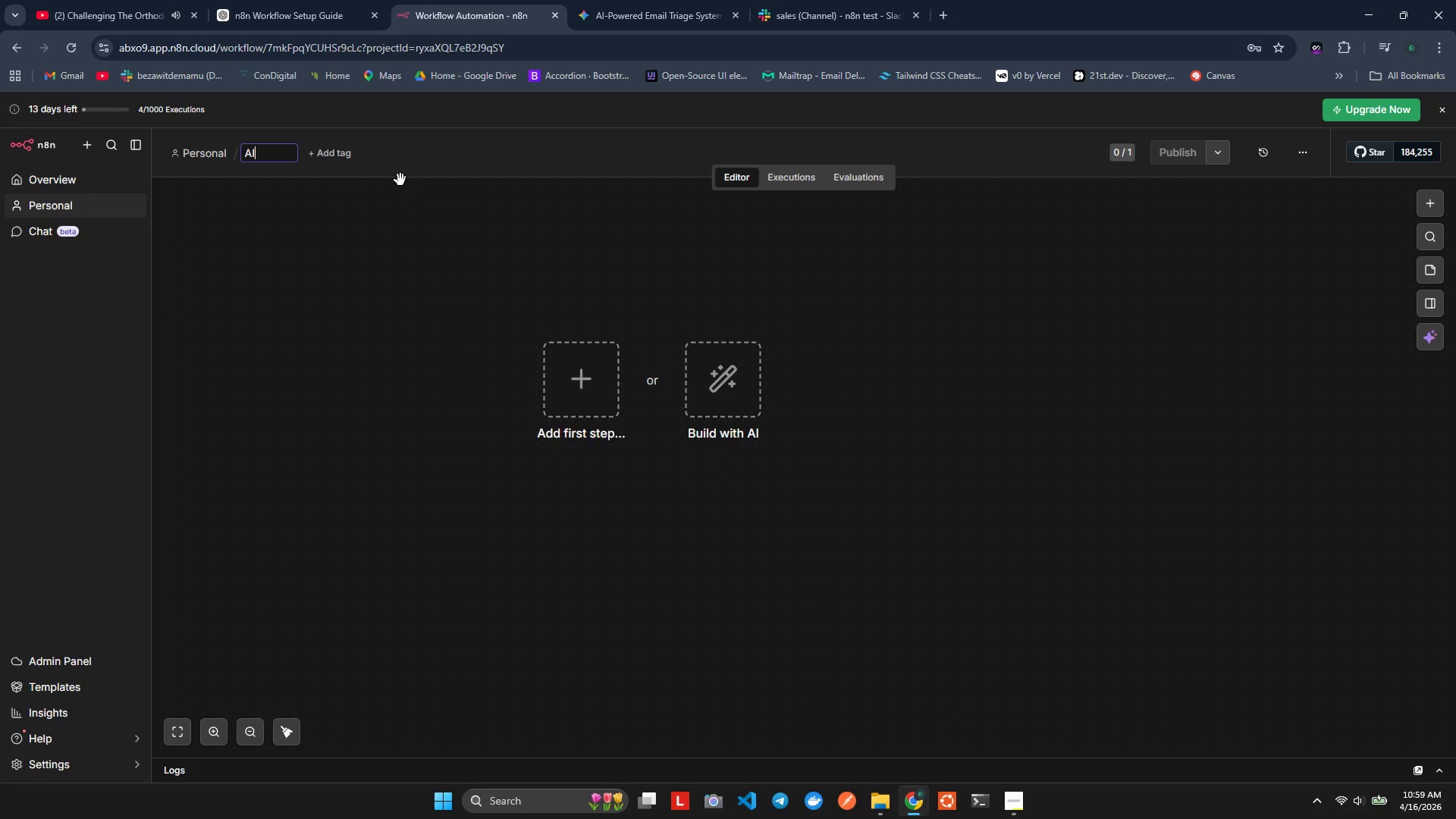 
key(Control+Z)
 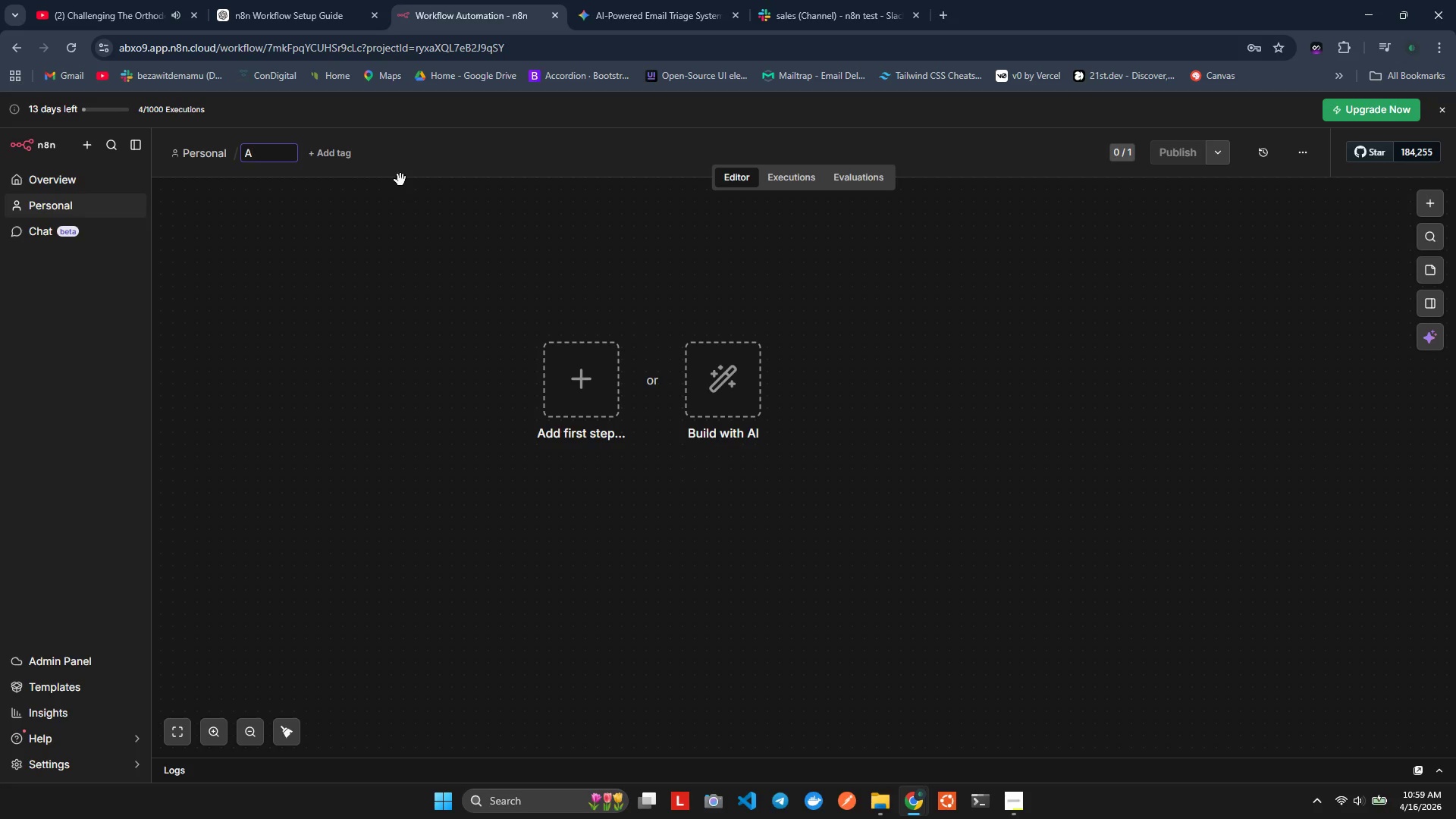 
key(Control+Z)
 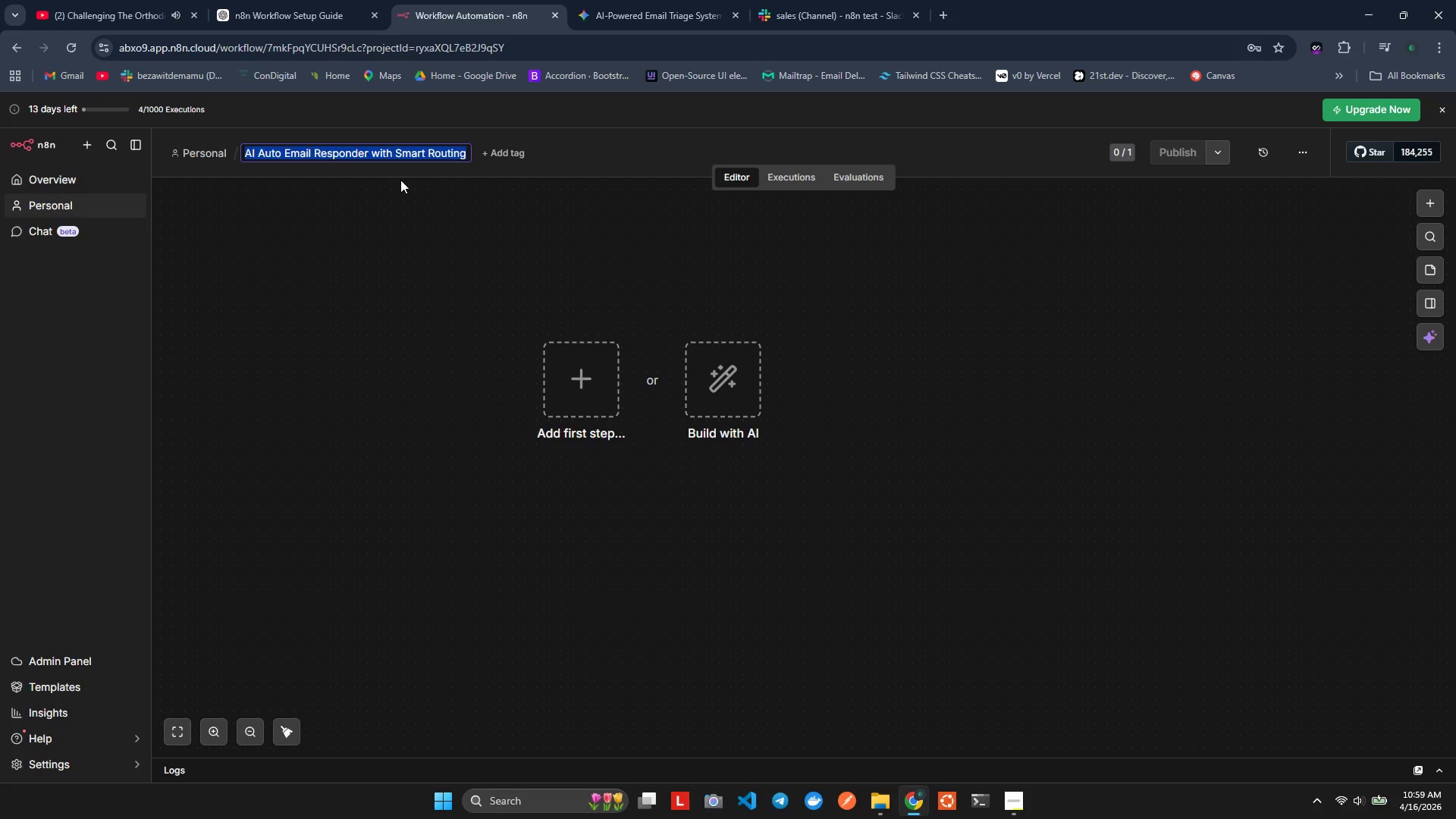 
left_click([408, 281])
 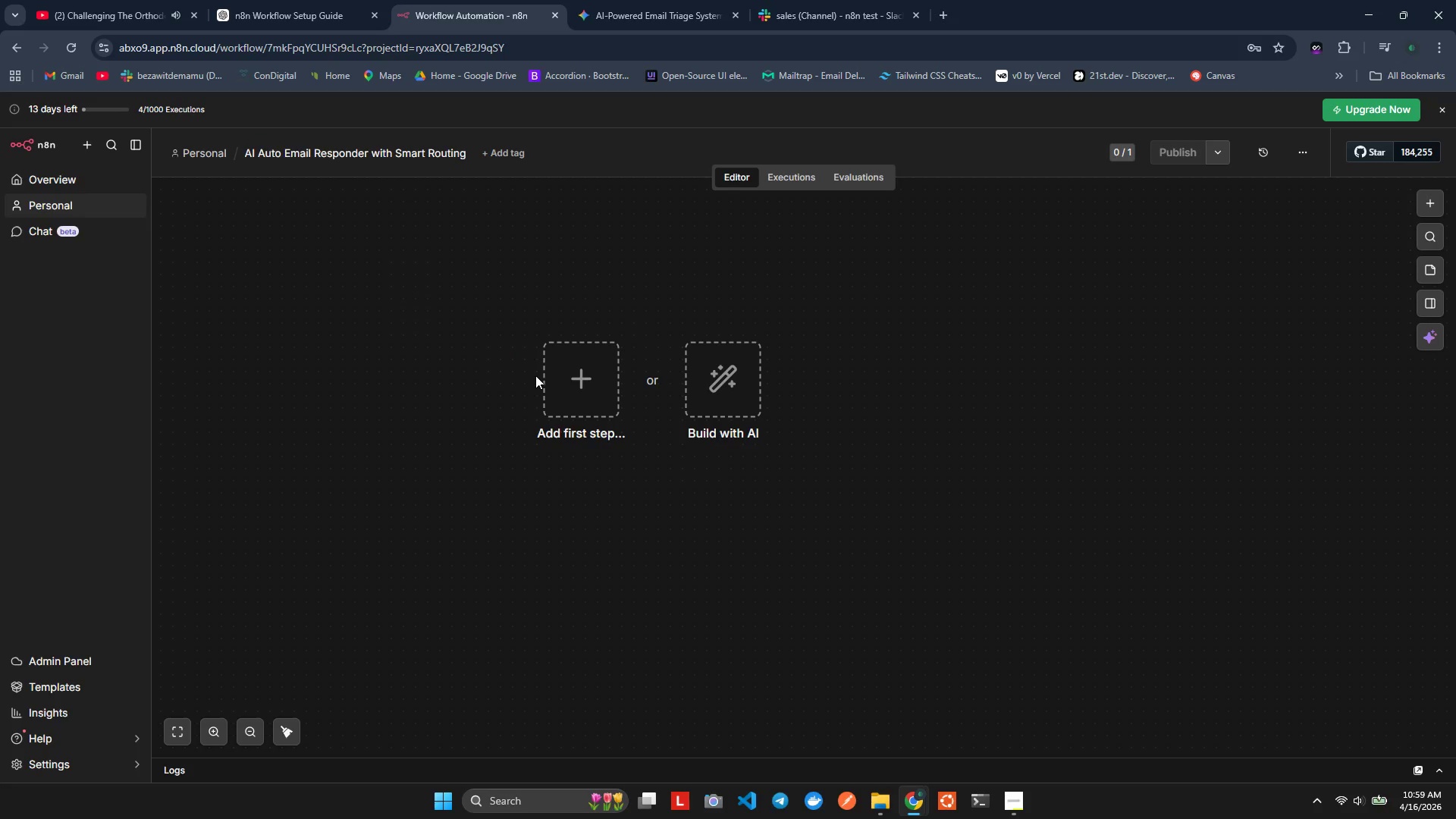 
wait(9.06)
 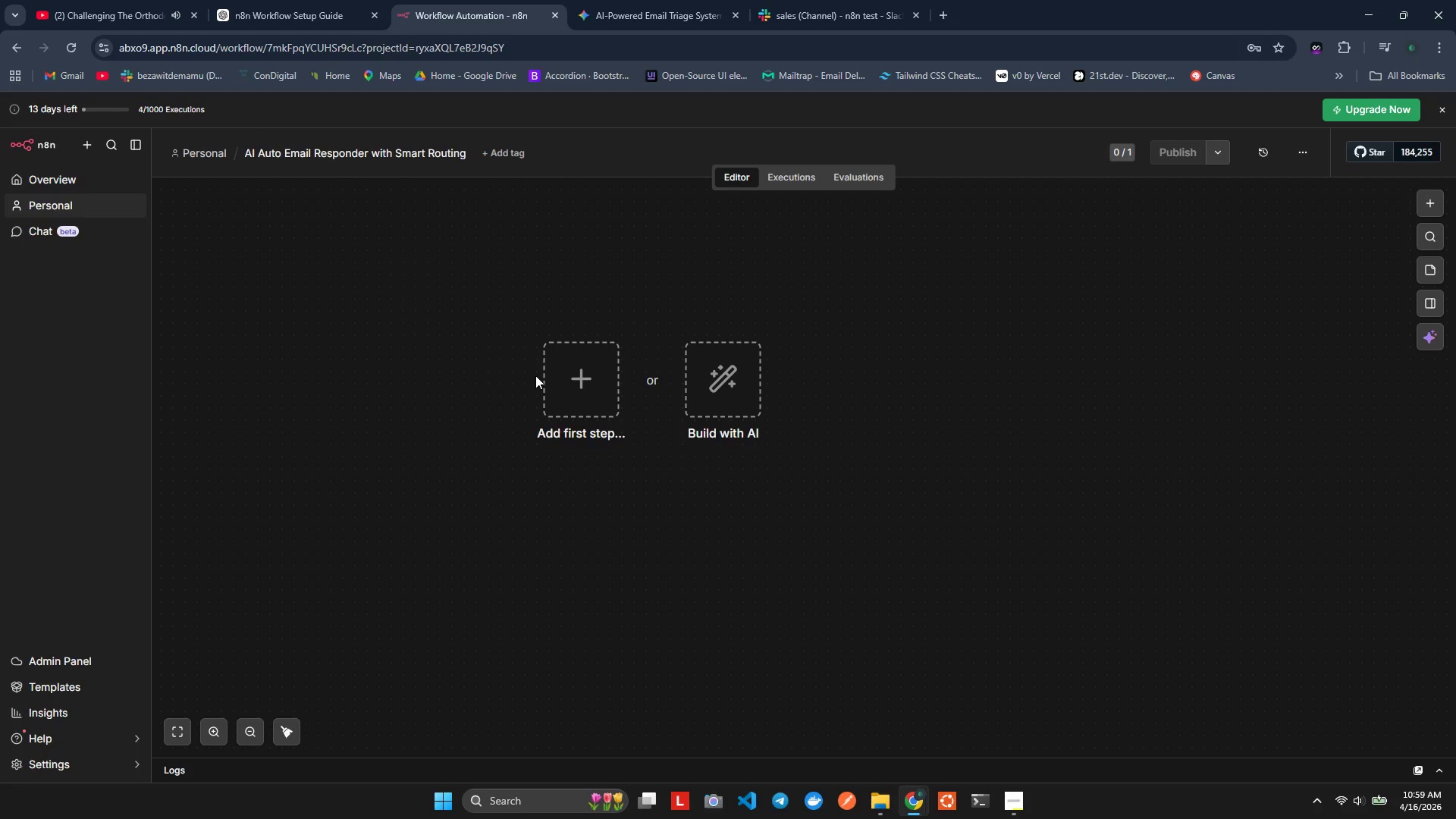 
left_click([535, 375])
 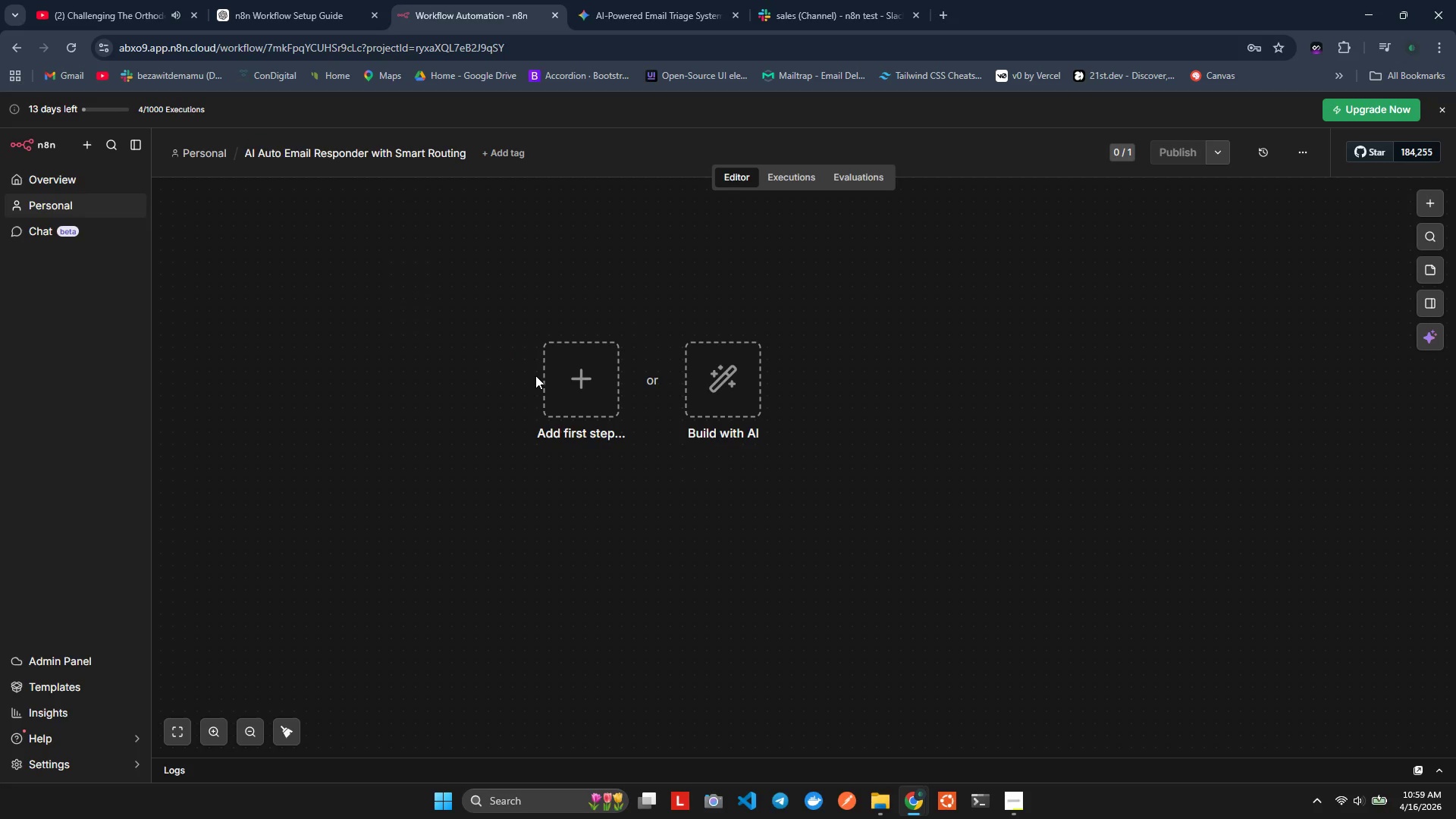 
wait(7.81)
 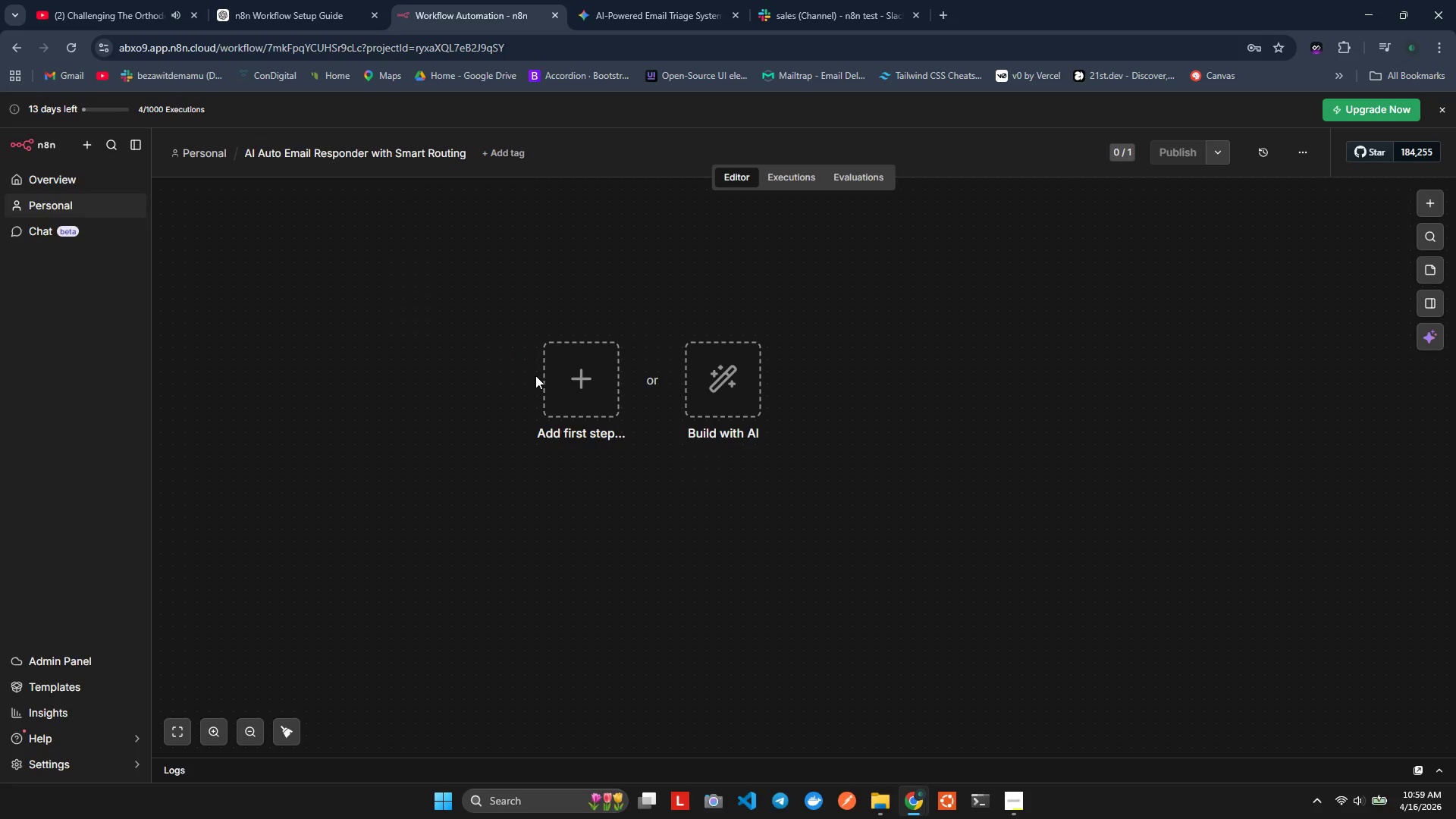 
left_click([898, 6])
 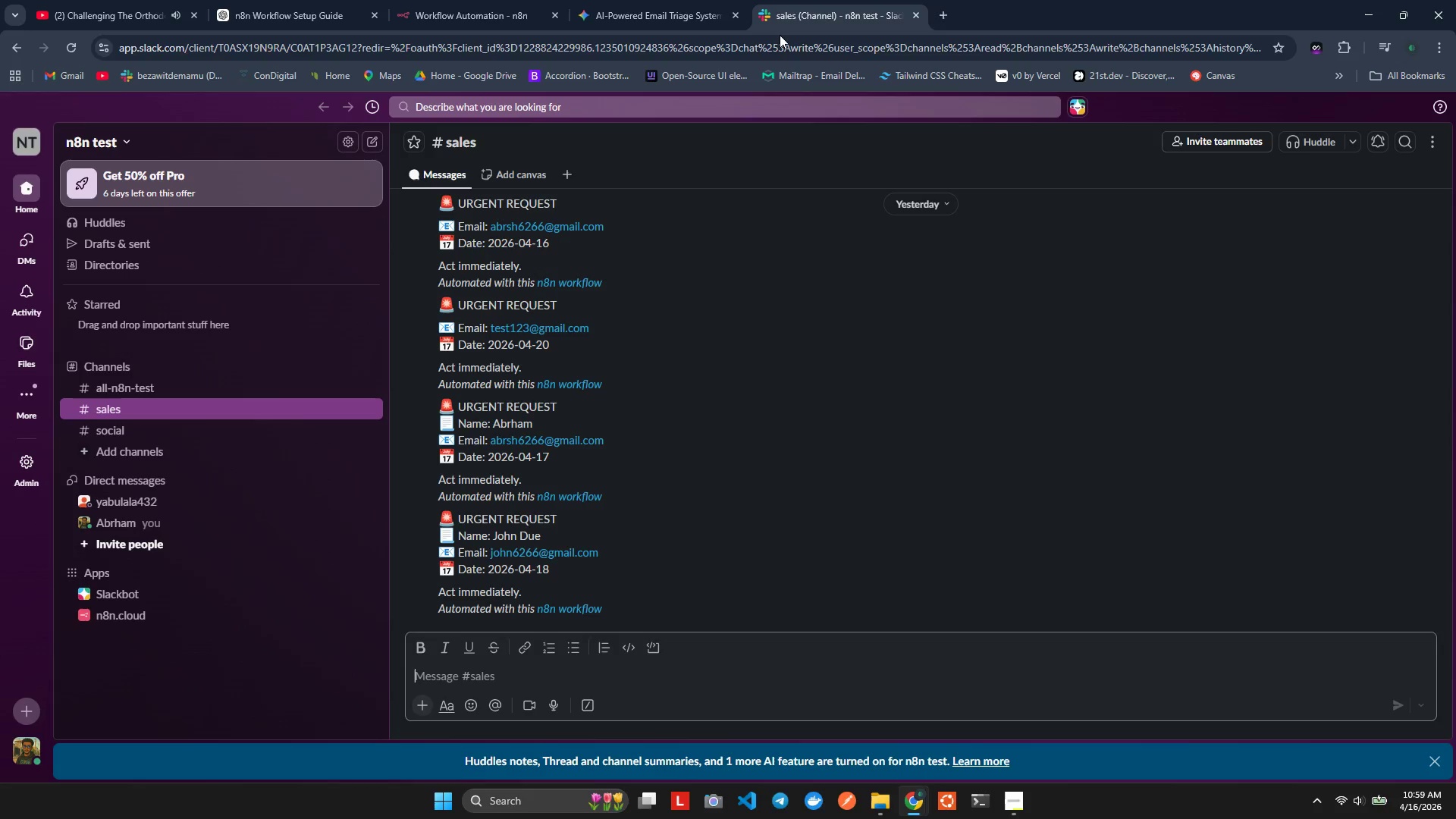 
left_click([778, 36])
 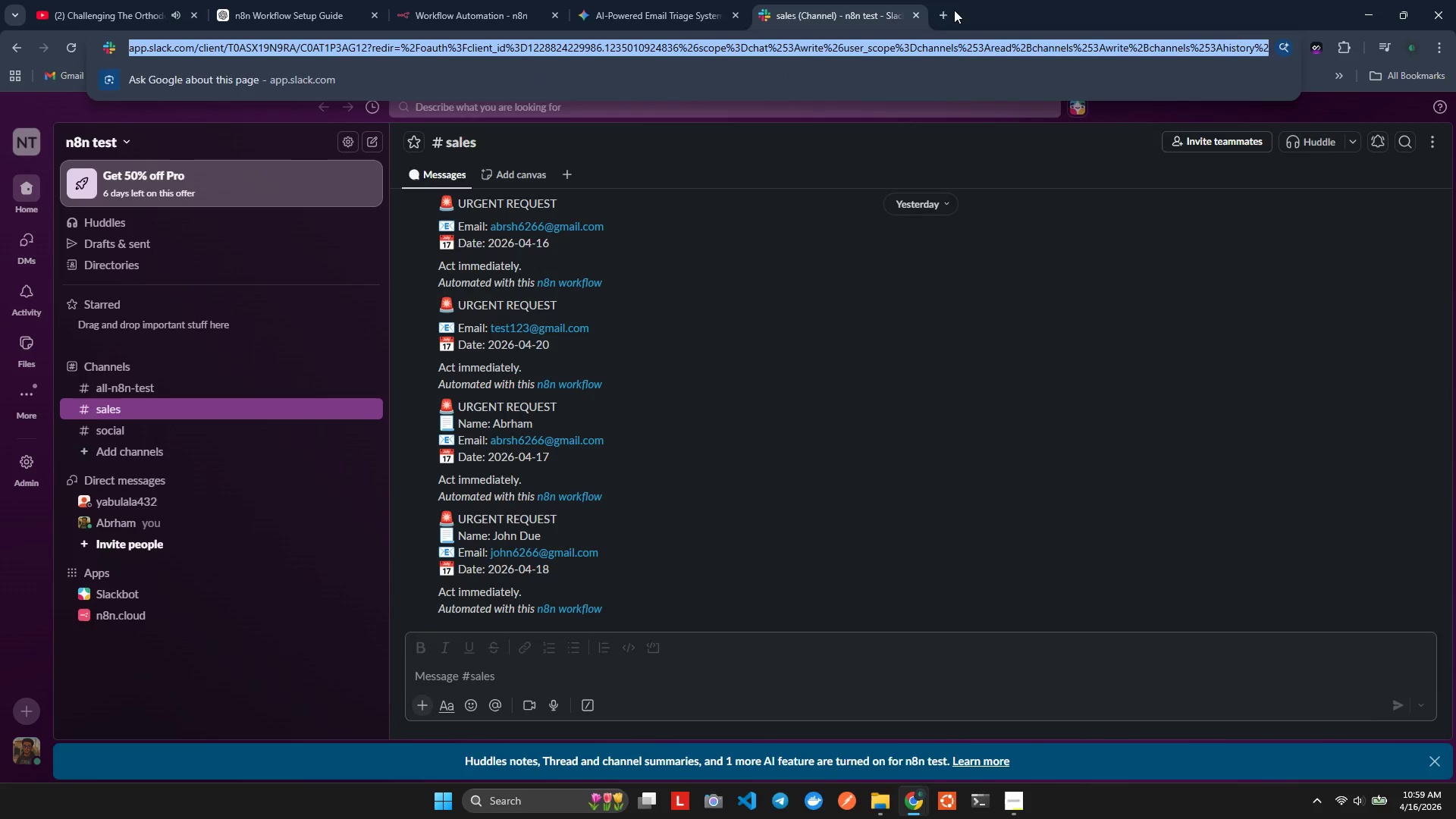 
double_click([950, 12])
 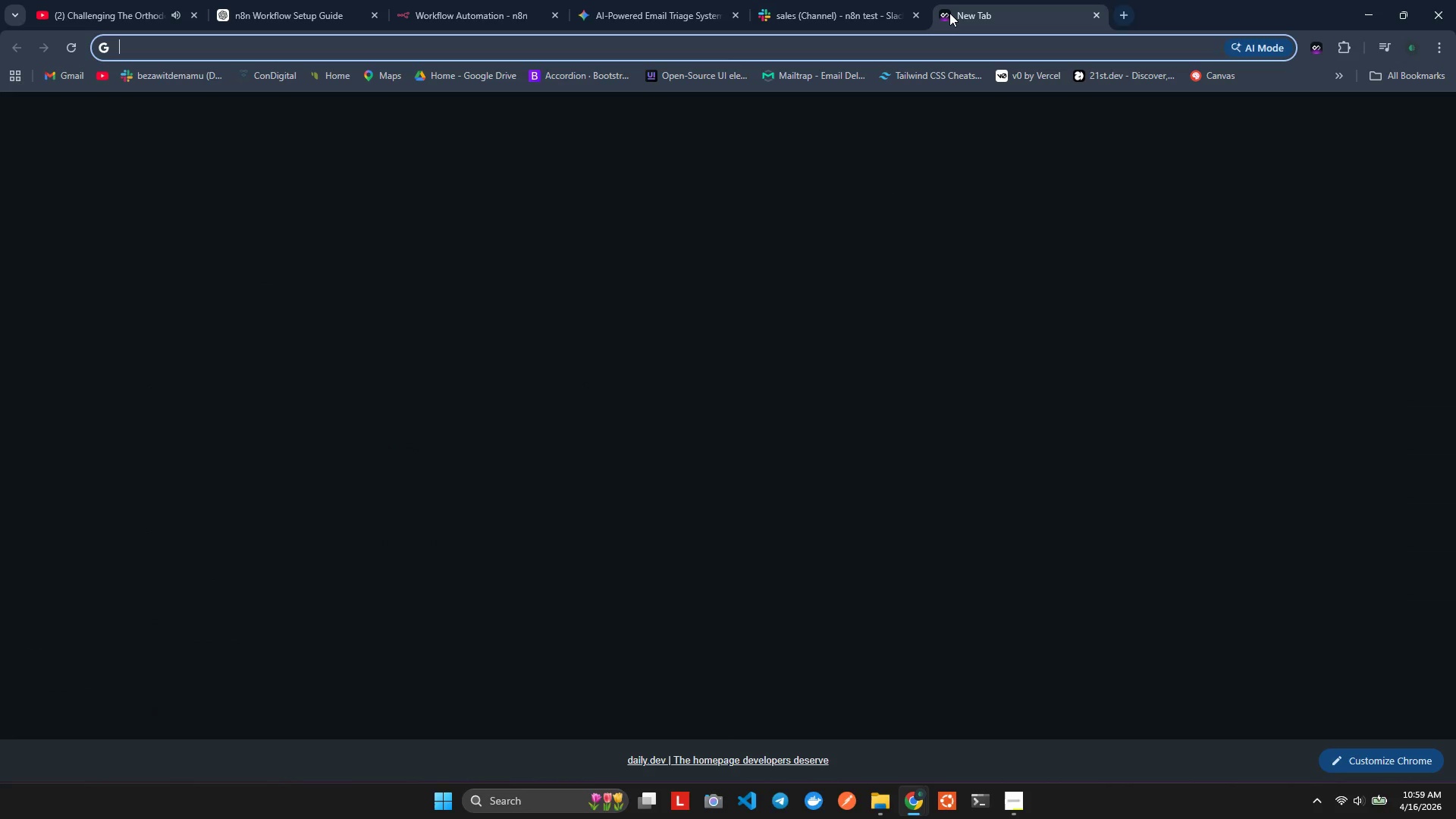 
type(google sheet)
 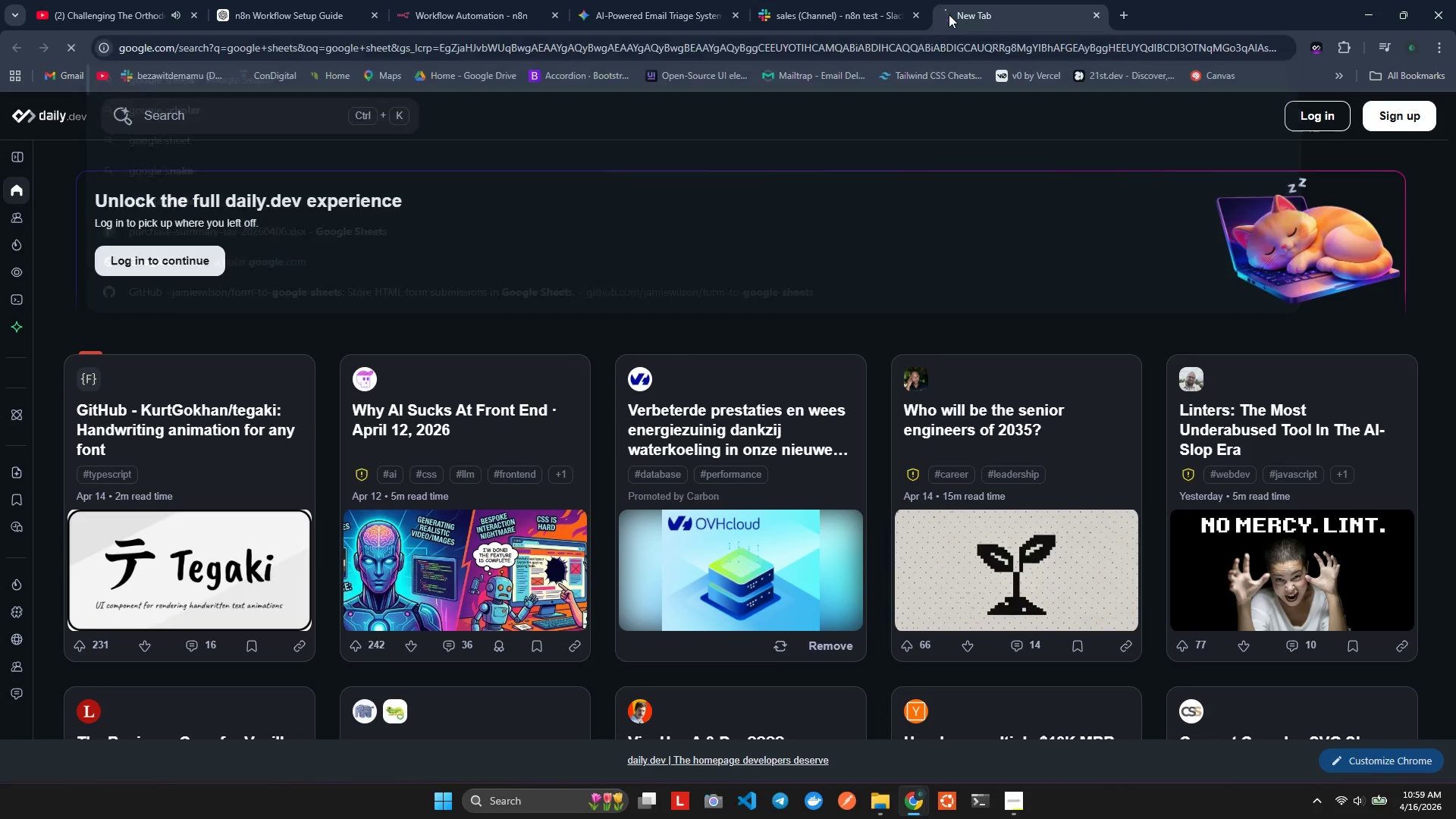 
key(Enter)
 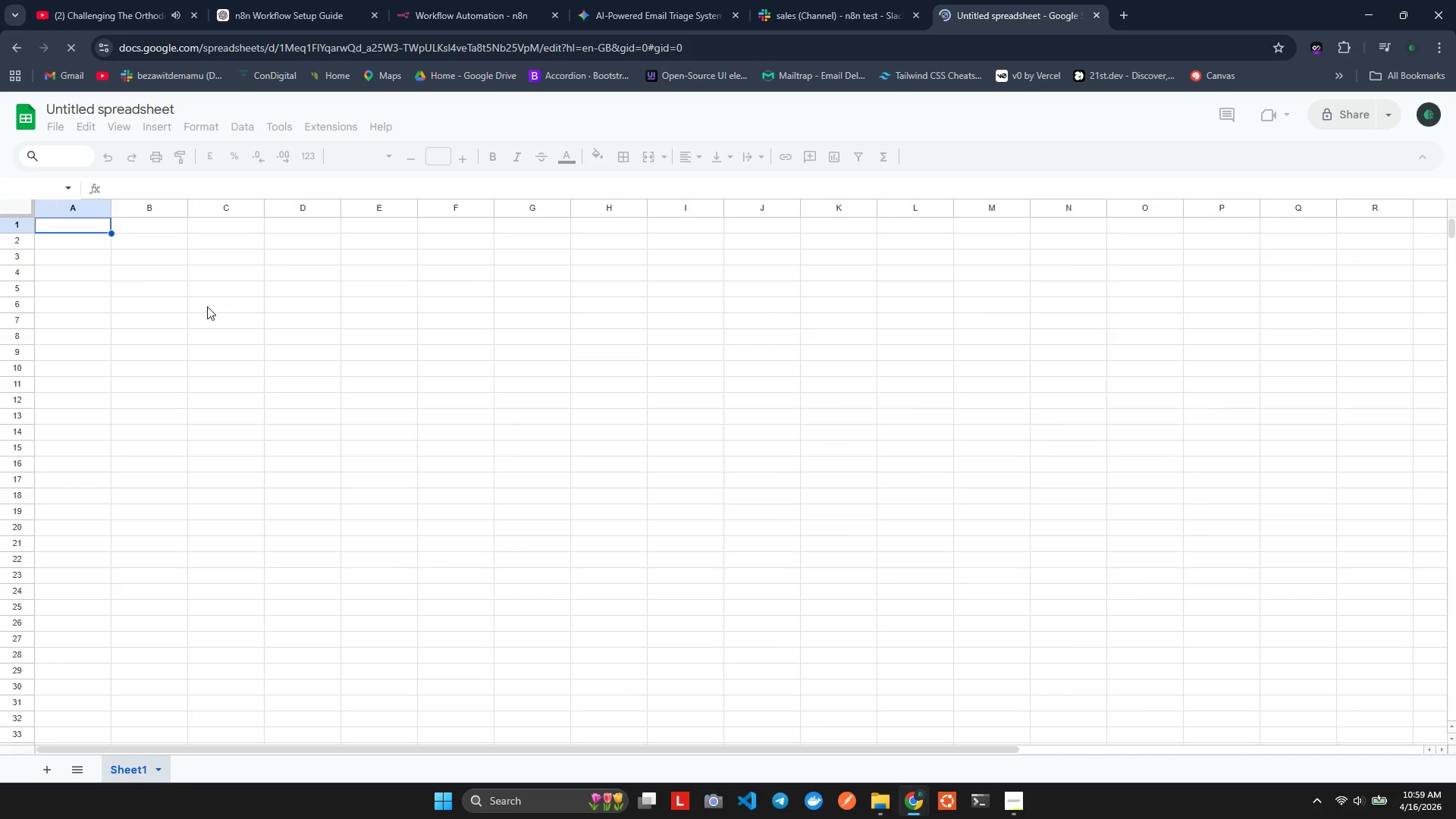 
wait(7.94)
 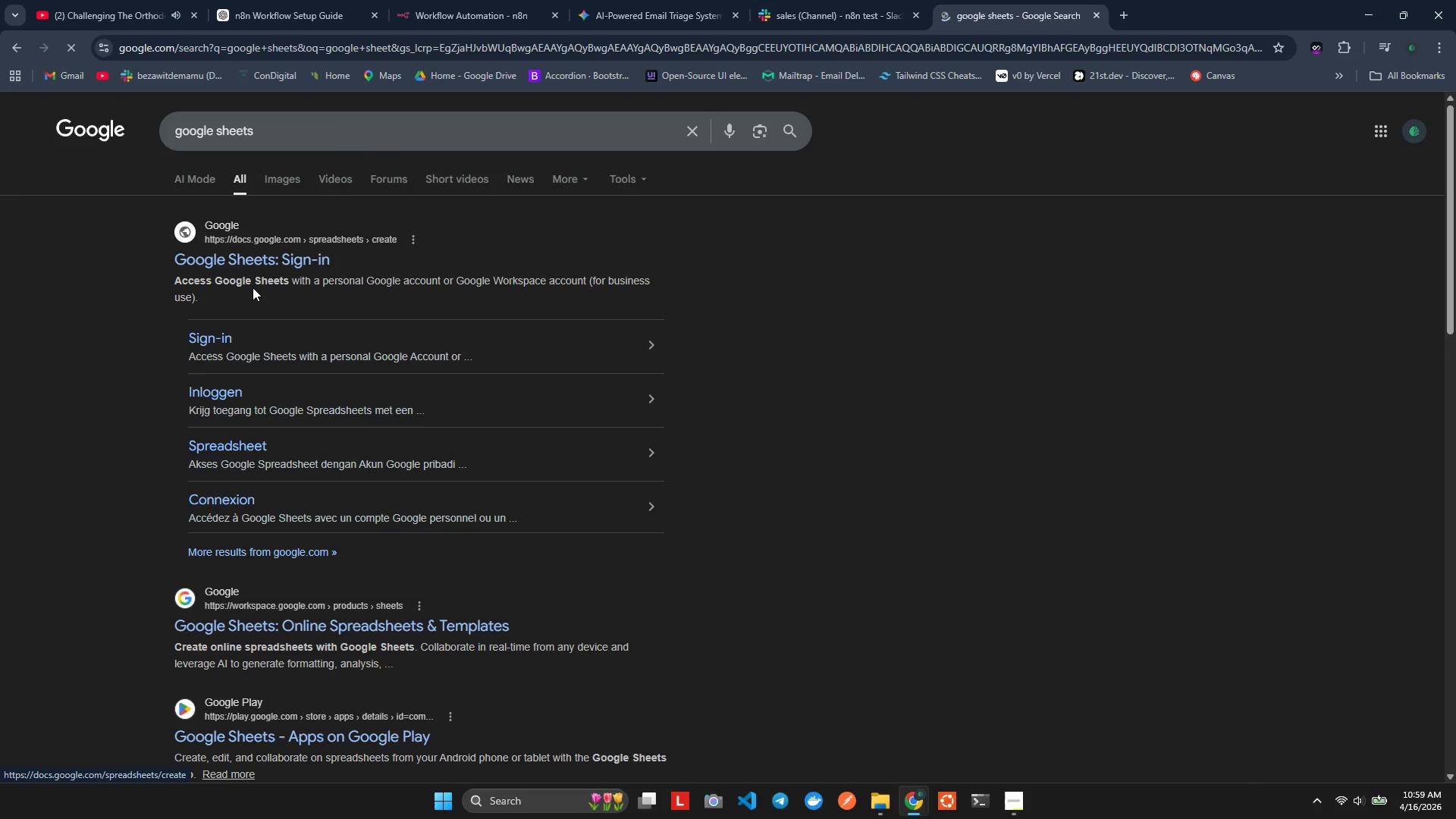 
left_click([96, 104])
 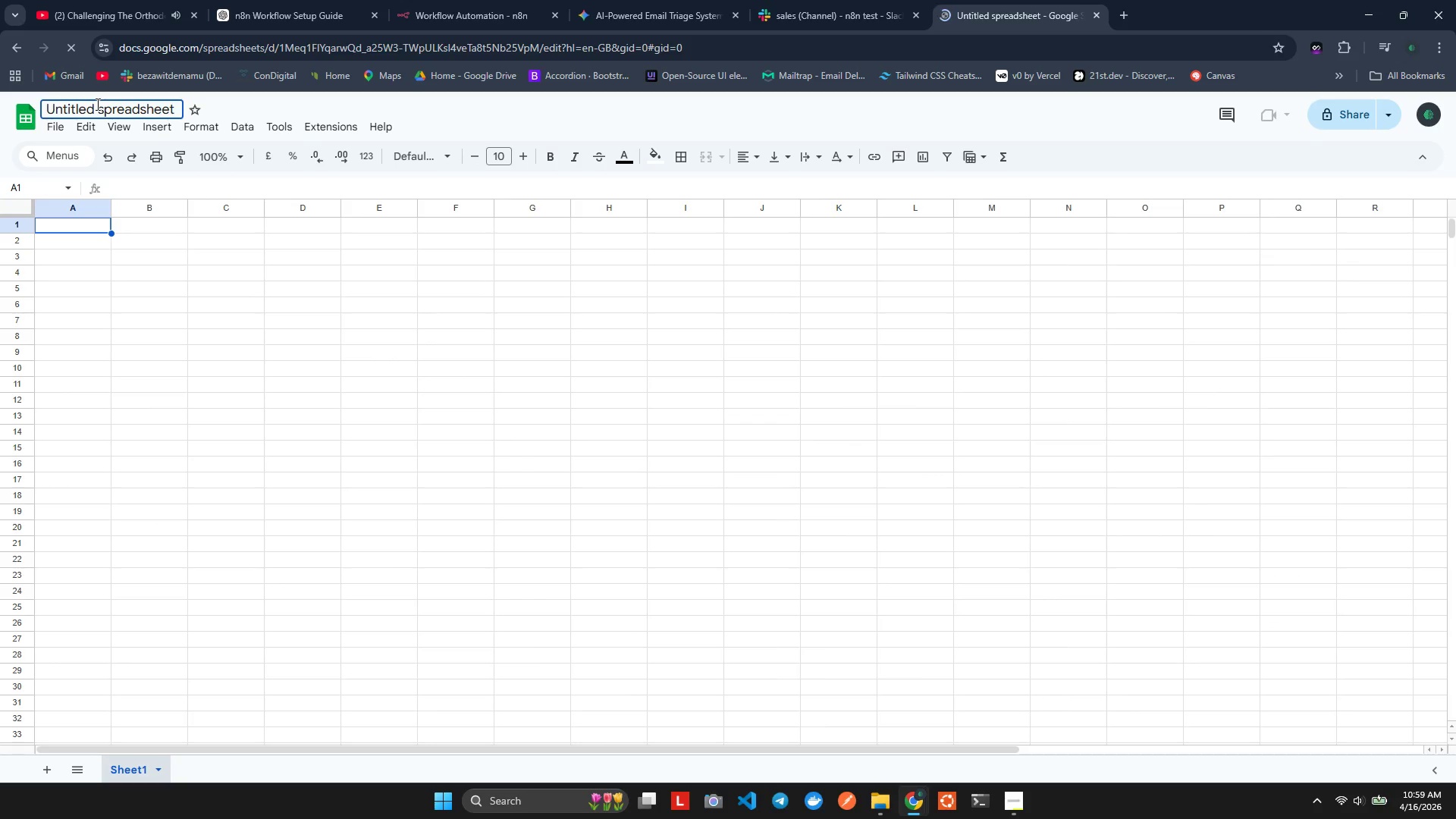 
hold_key(key=ShiftLeft, duration=0.36)
 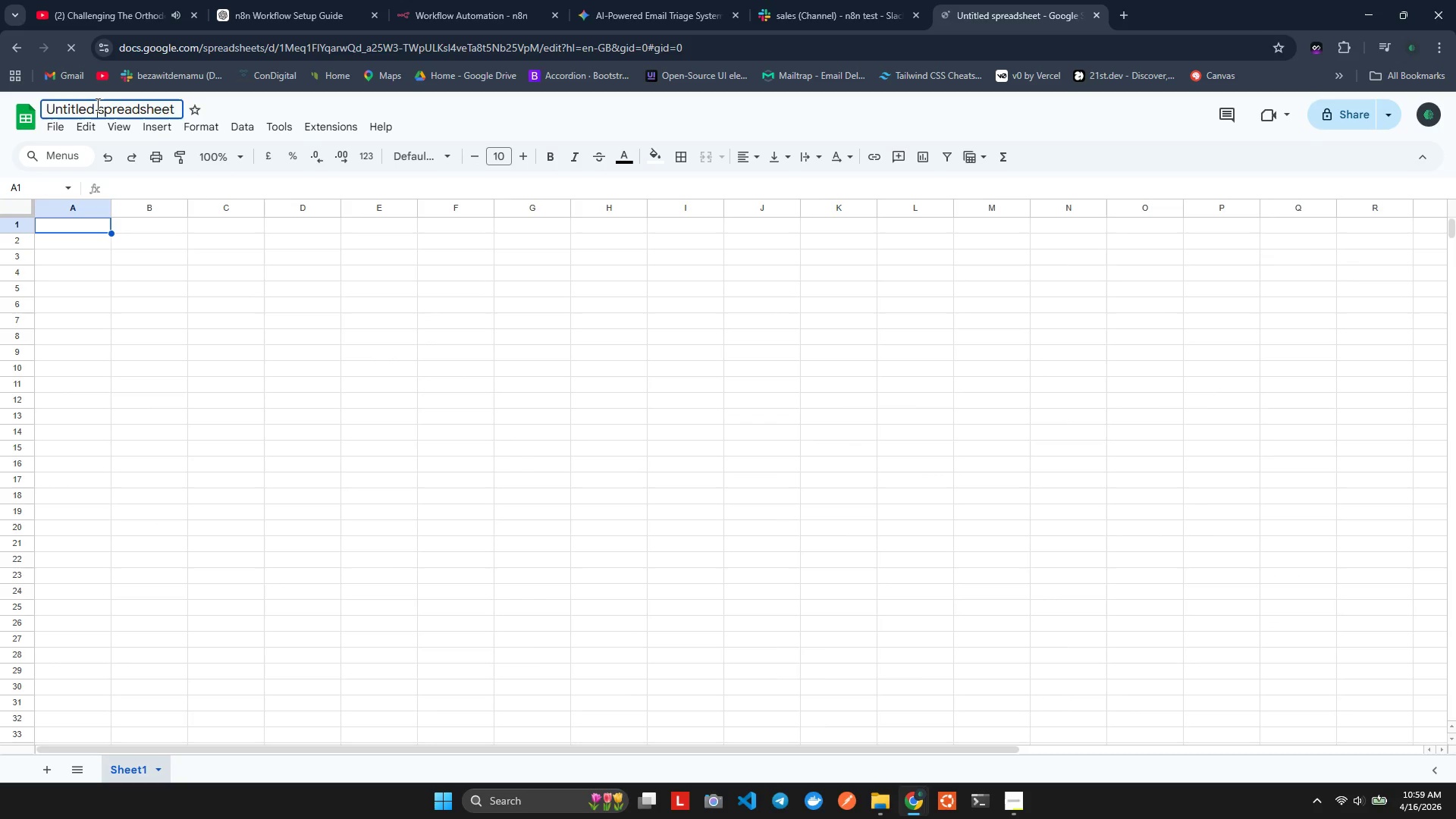 
type(ai)
 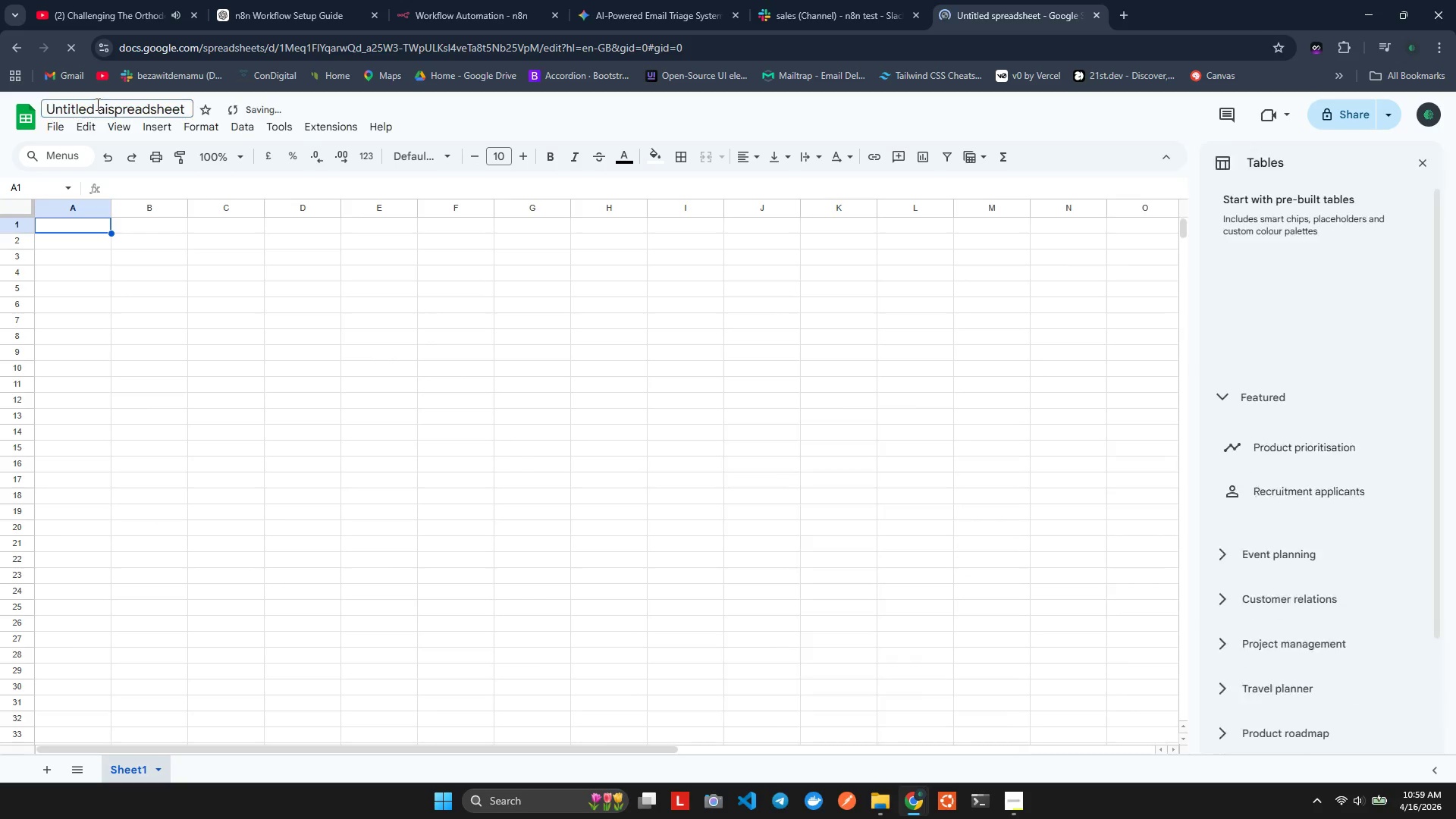 
key(Control+A)
 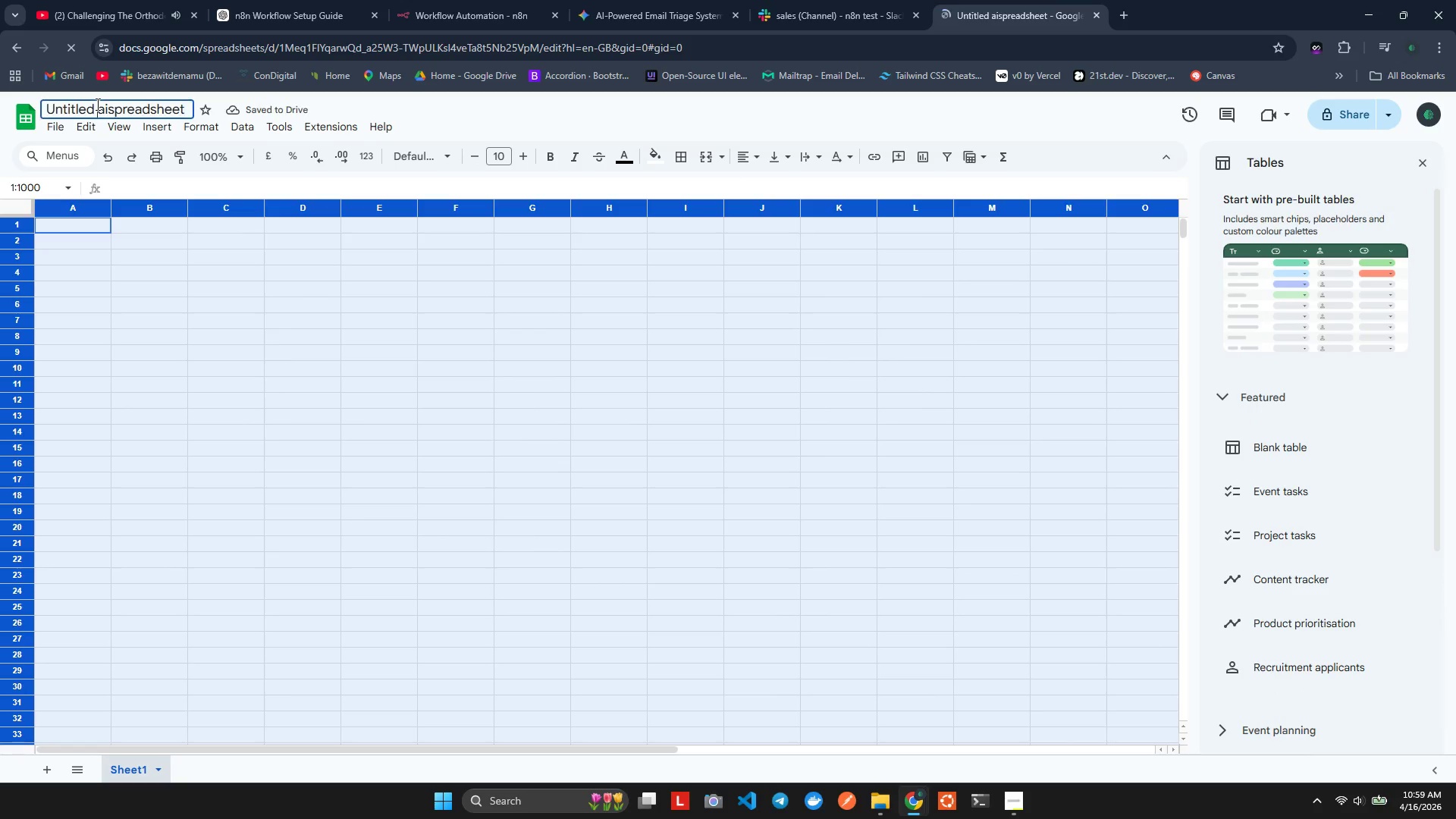 
double_click([96, 104])
 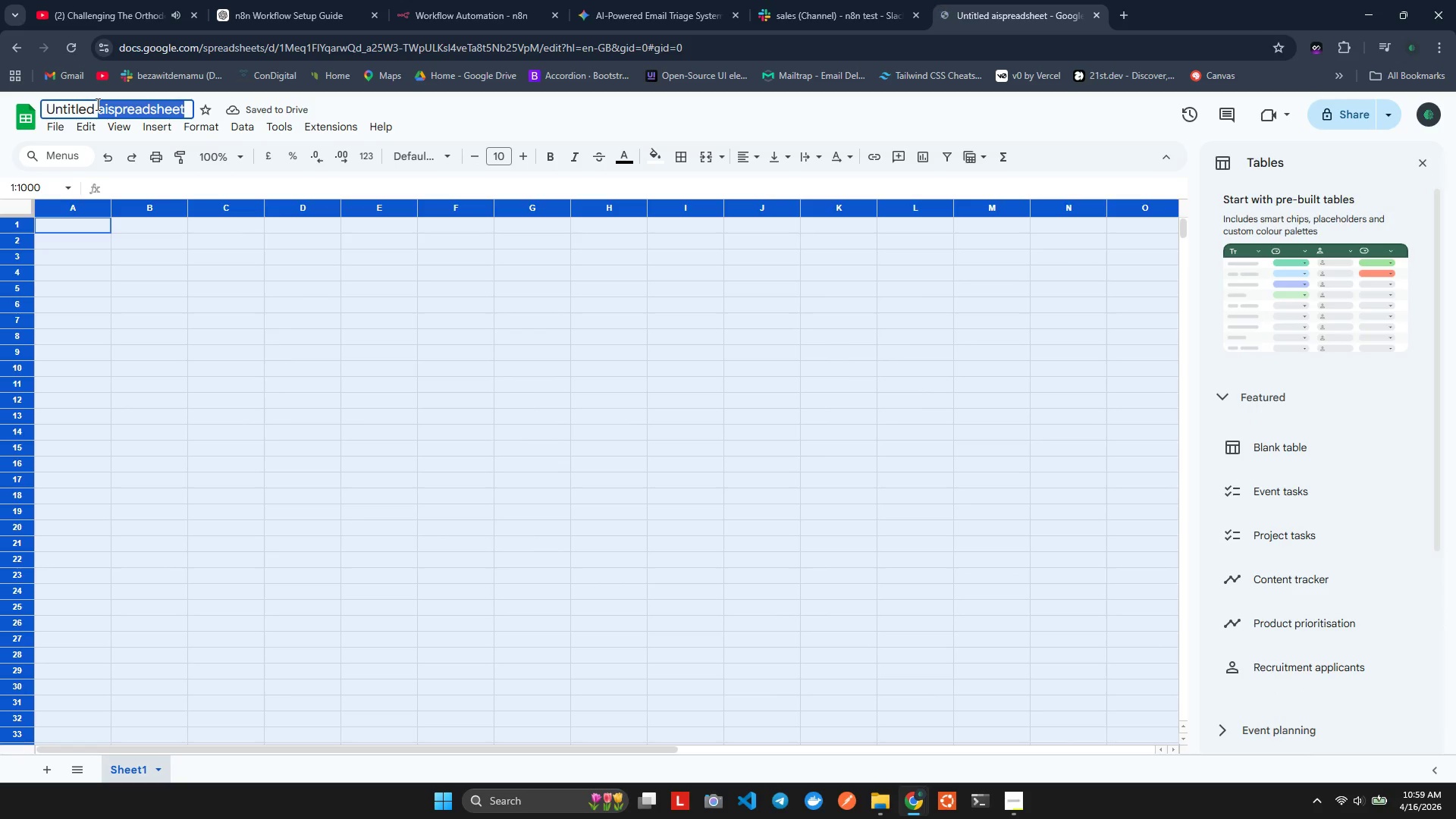 
hold_key(key=ControlLeft, duration=0.41)
 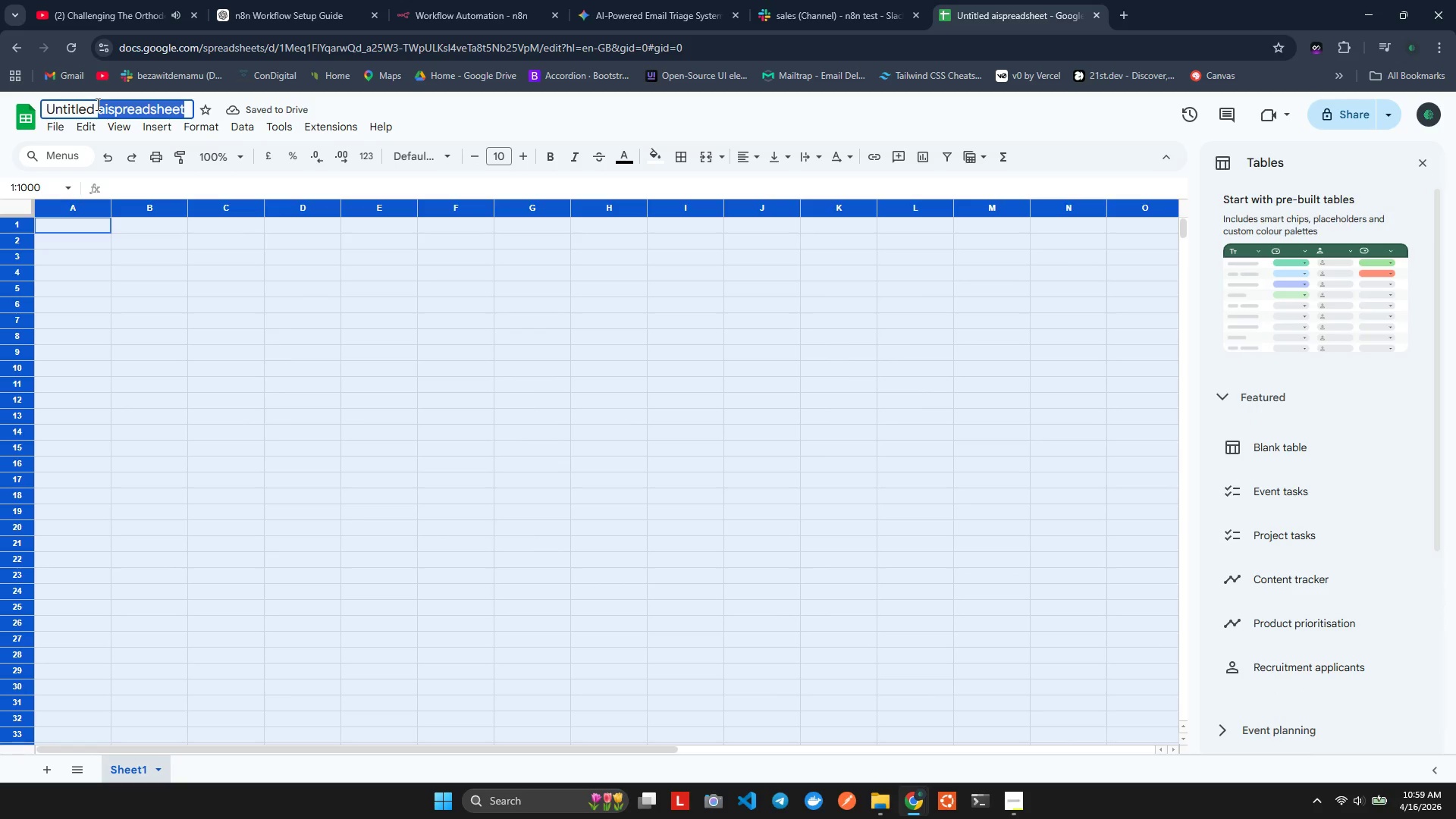 
key(Control+Shift+ShiftLeft)
 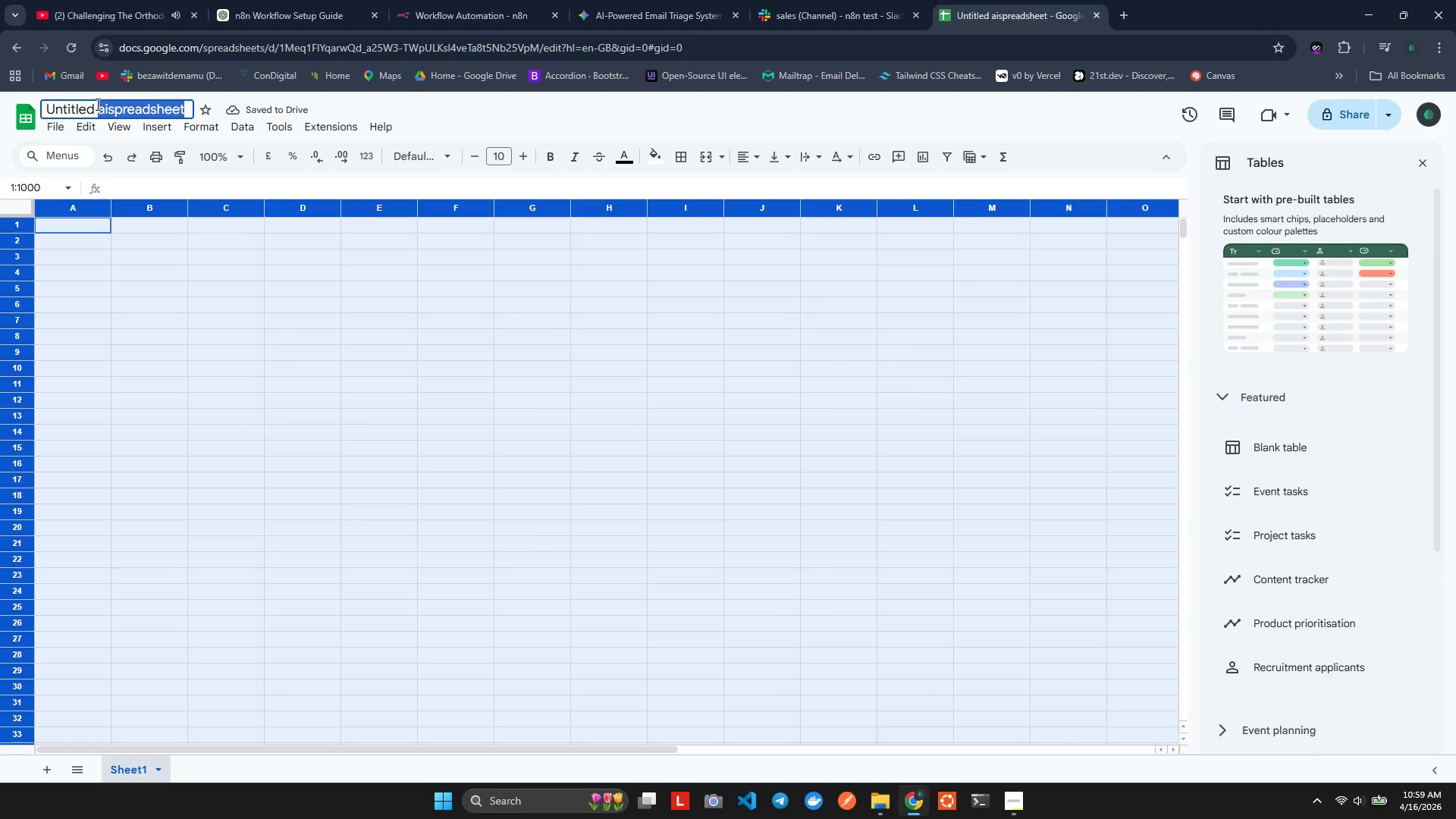 
hold_key(key=ShiftLeft, duration=0.38)
 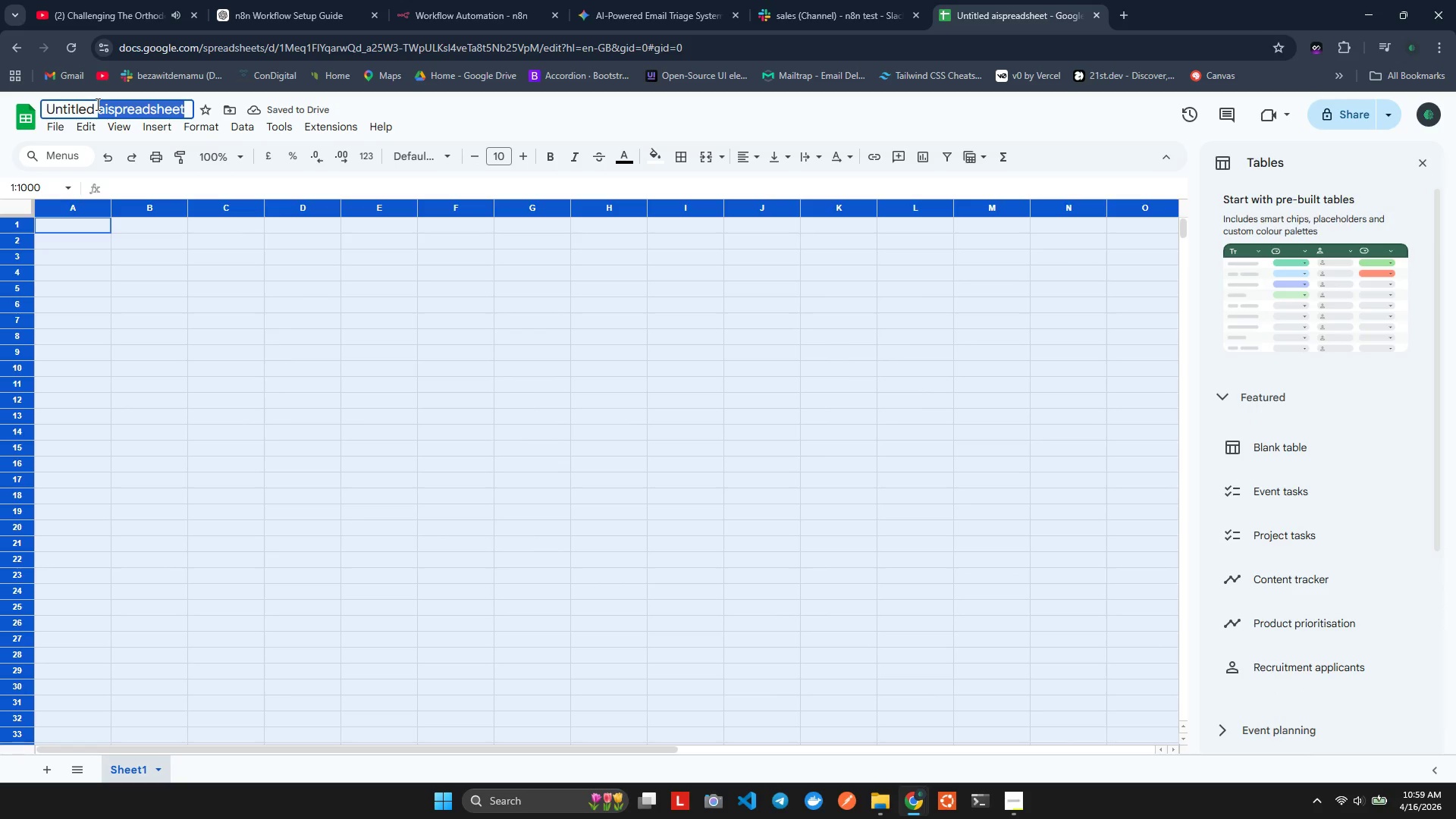 
key(Shift+A)
 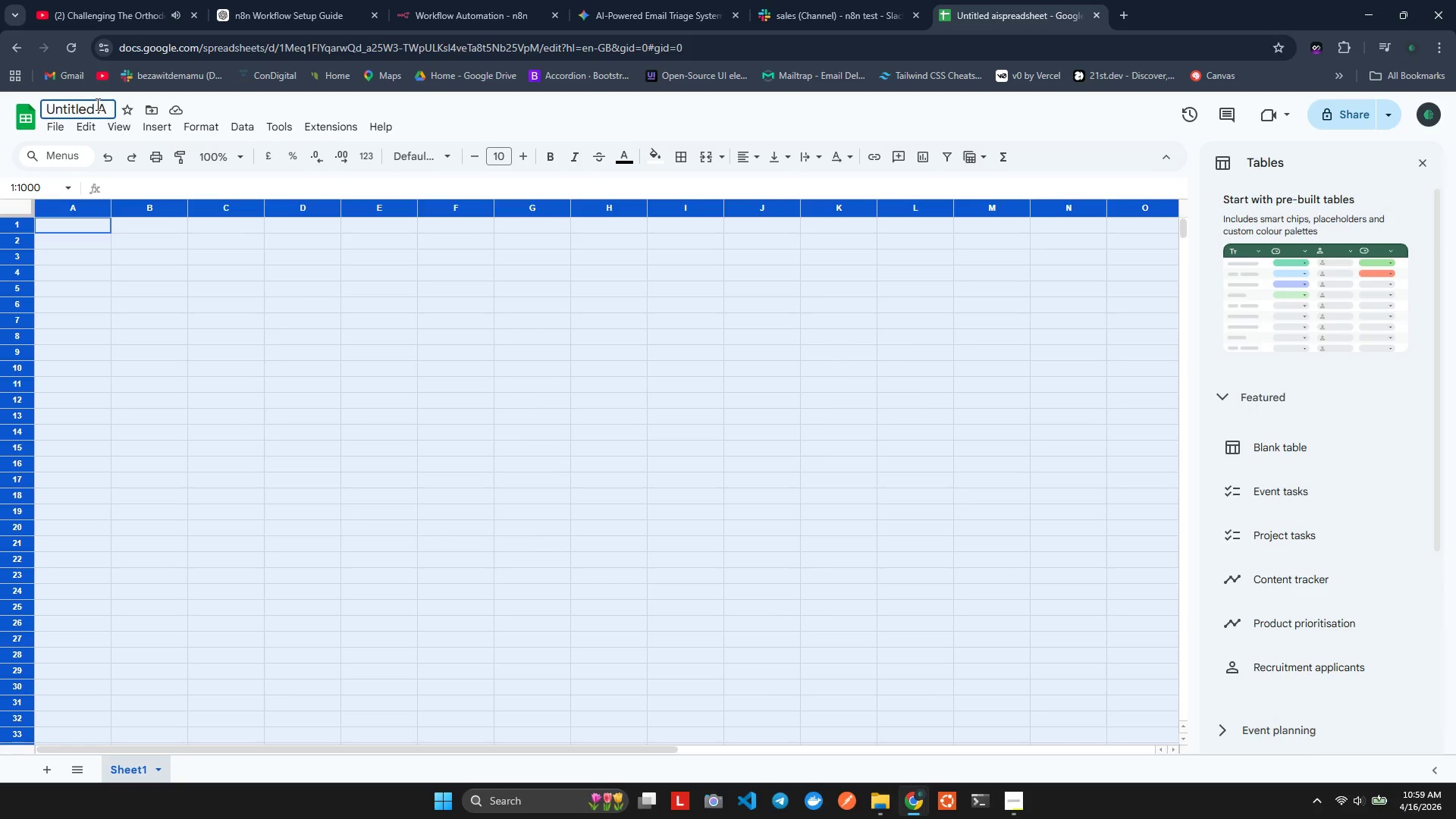 
key(Shift+ShiftLeft)
 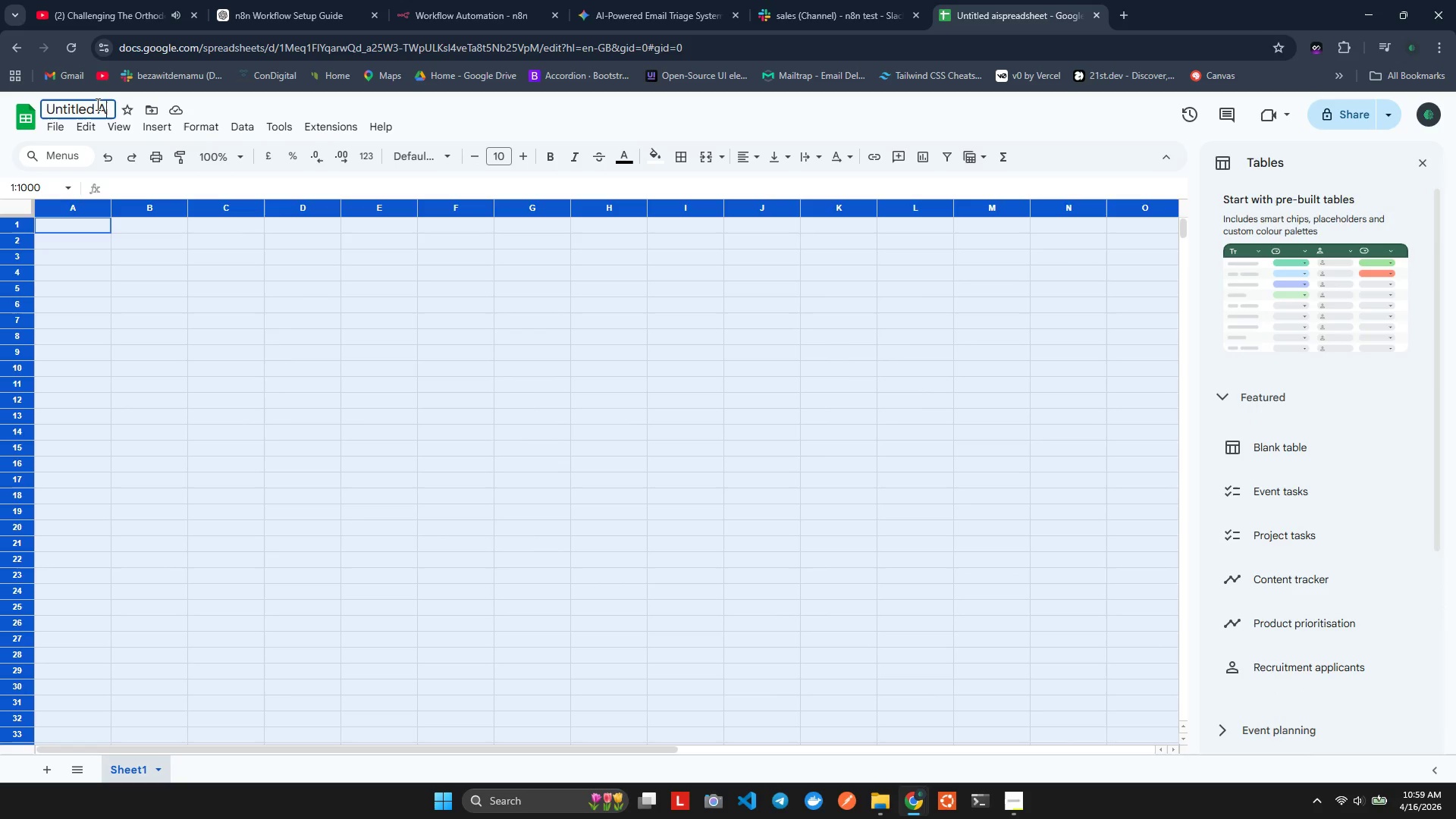 
key(Shift+A)
 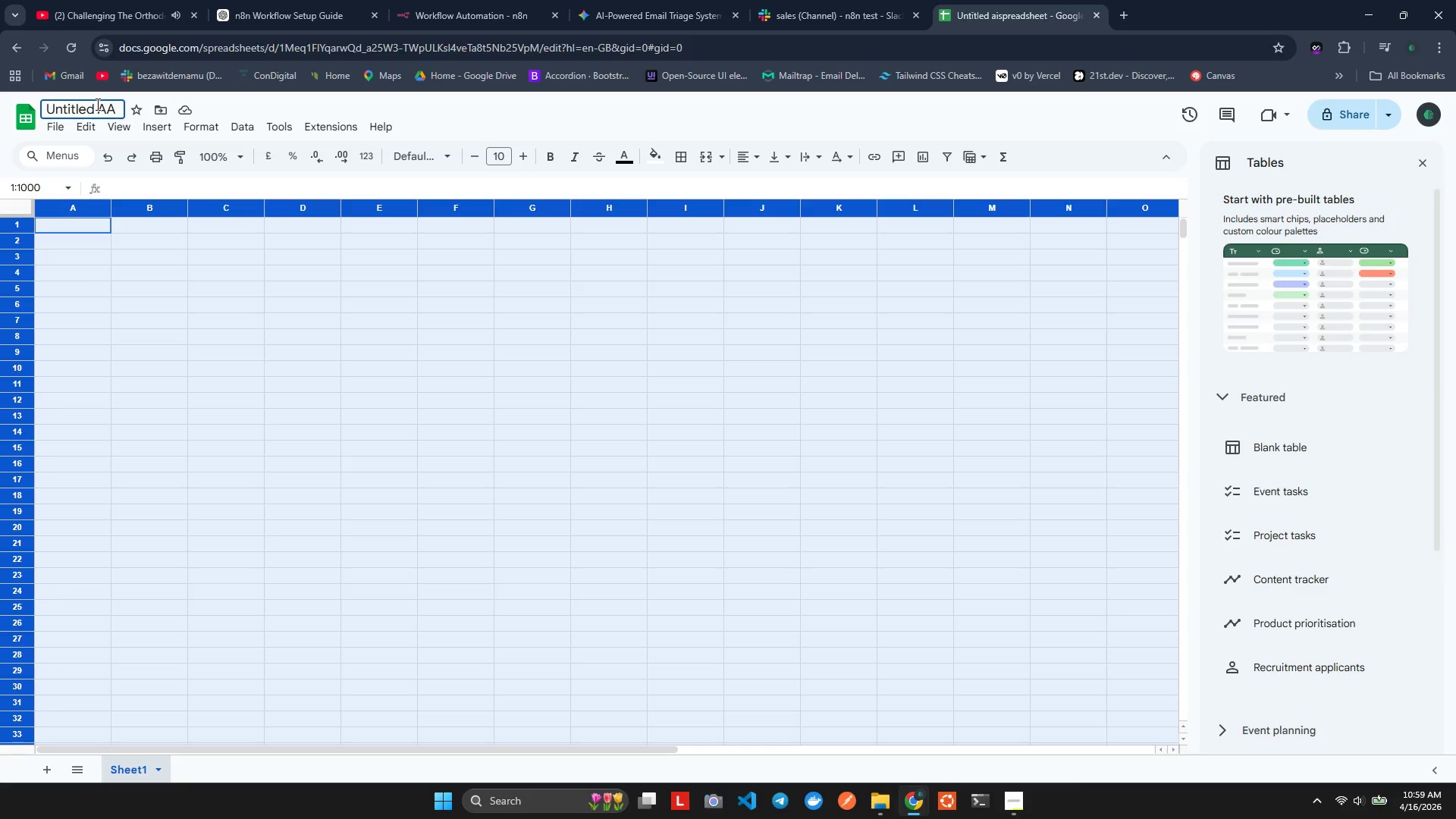 
key(Control+A)
 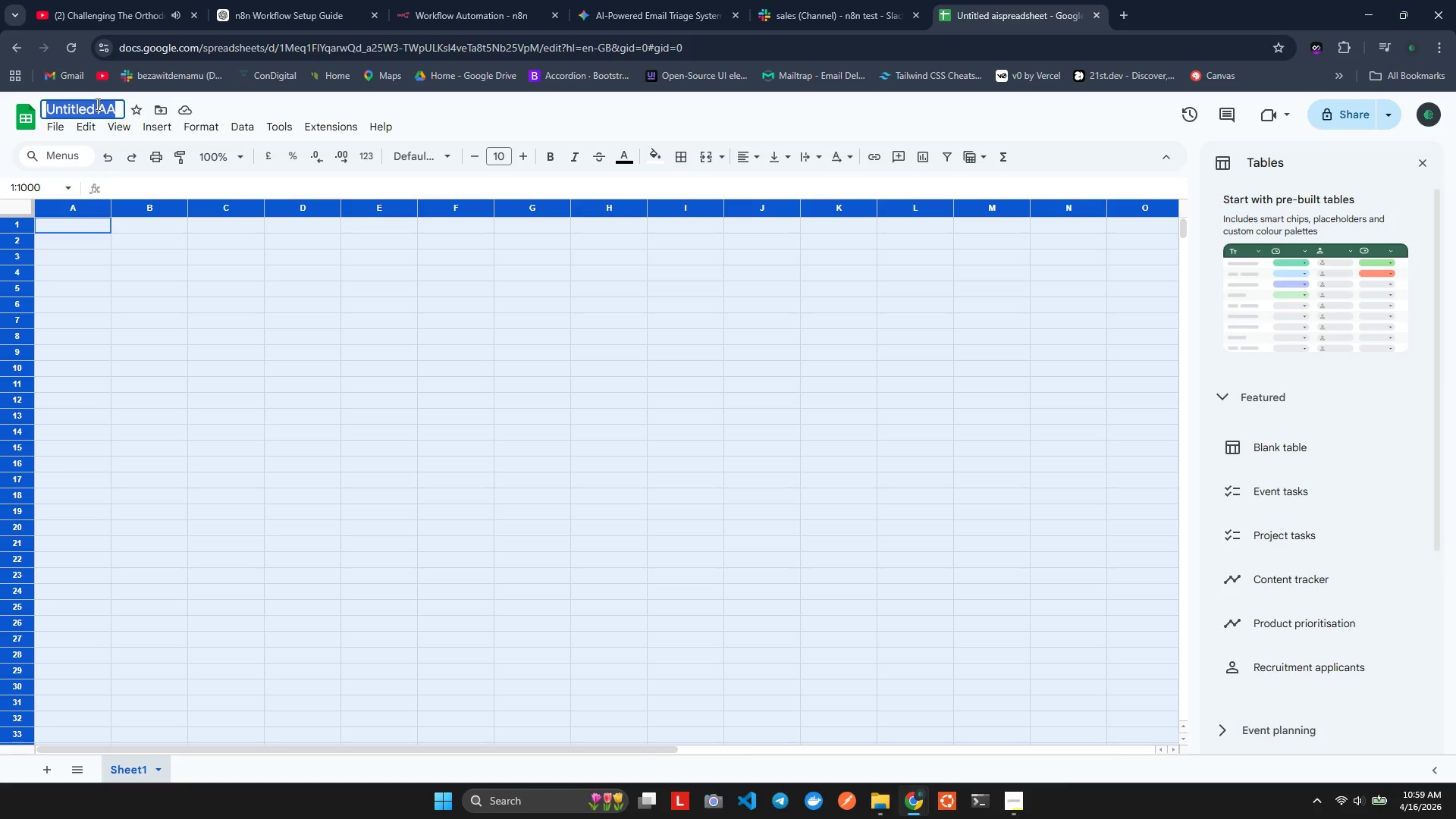 
type(AI-drived)
key(Backspace)
type(n)
 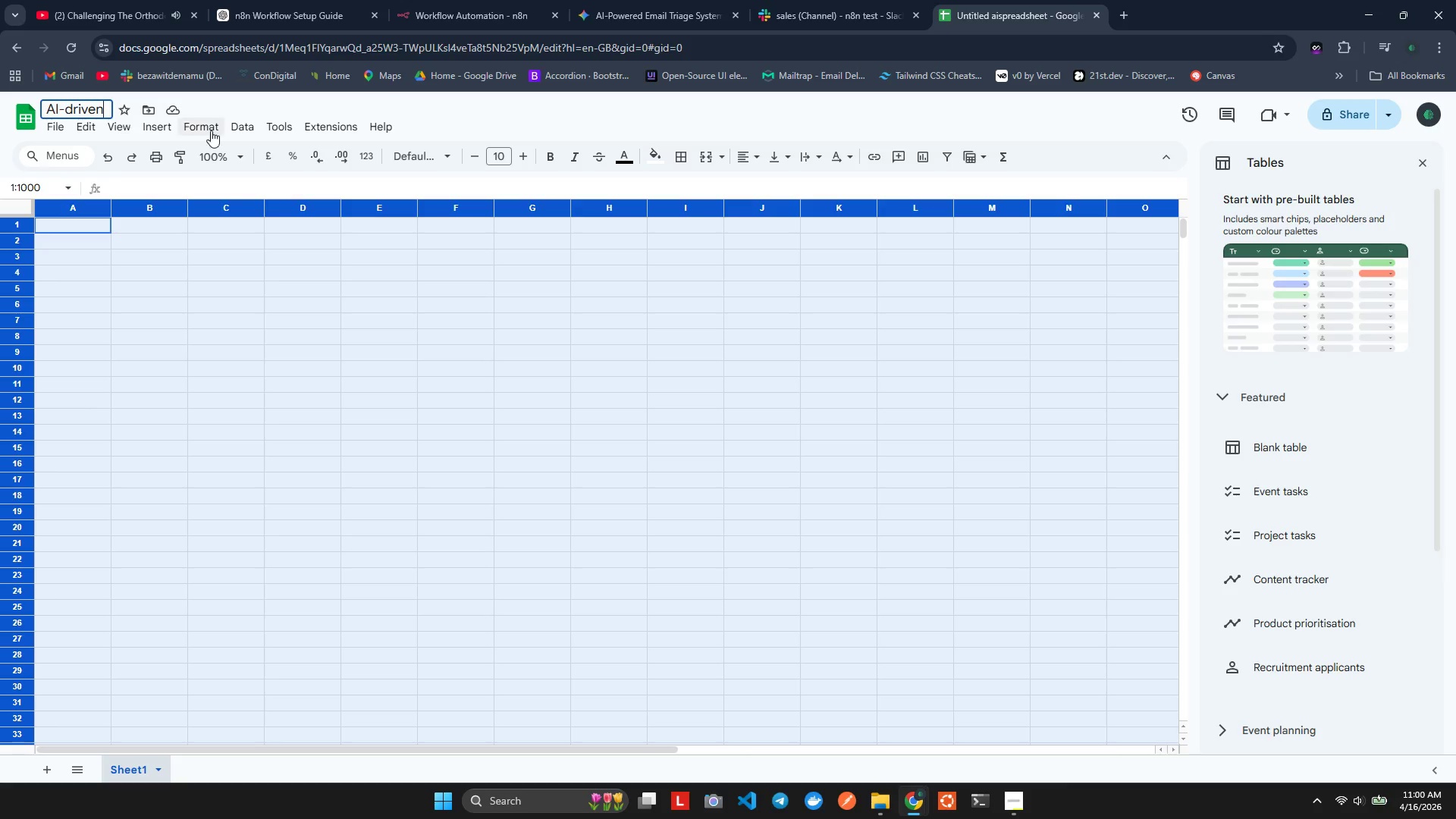 
left_click([472, 115])
 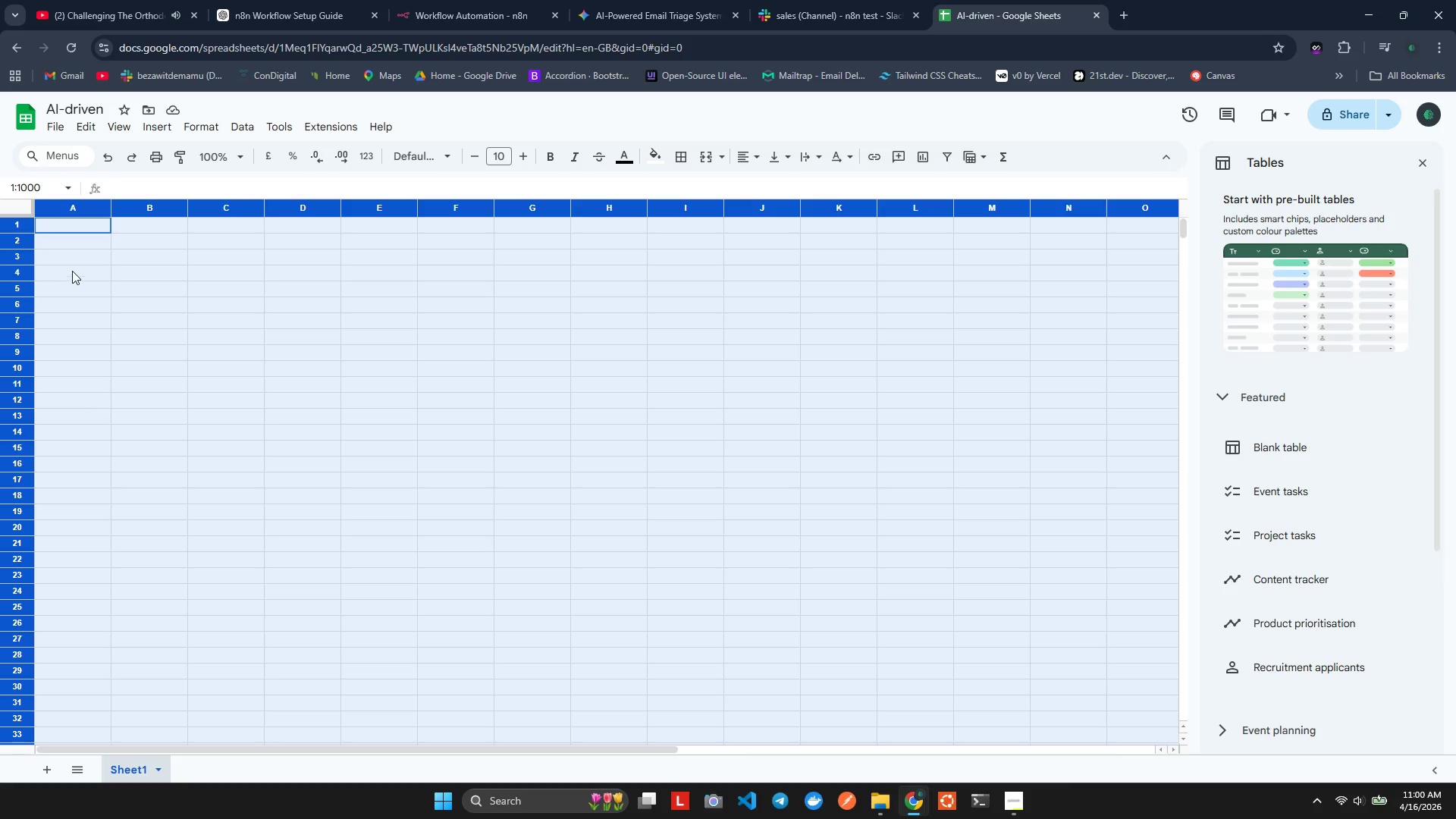 
left_click([85, 222])
 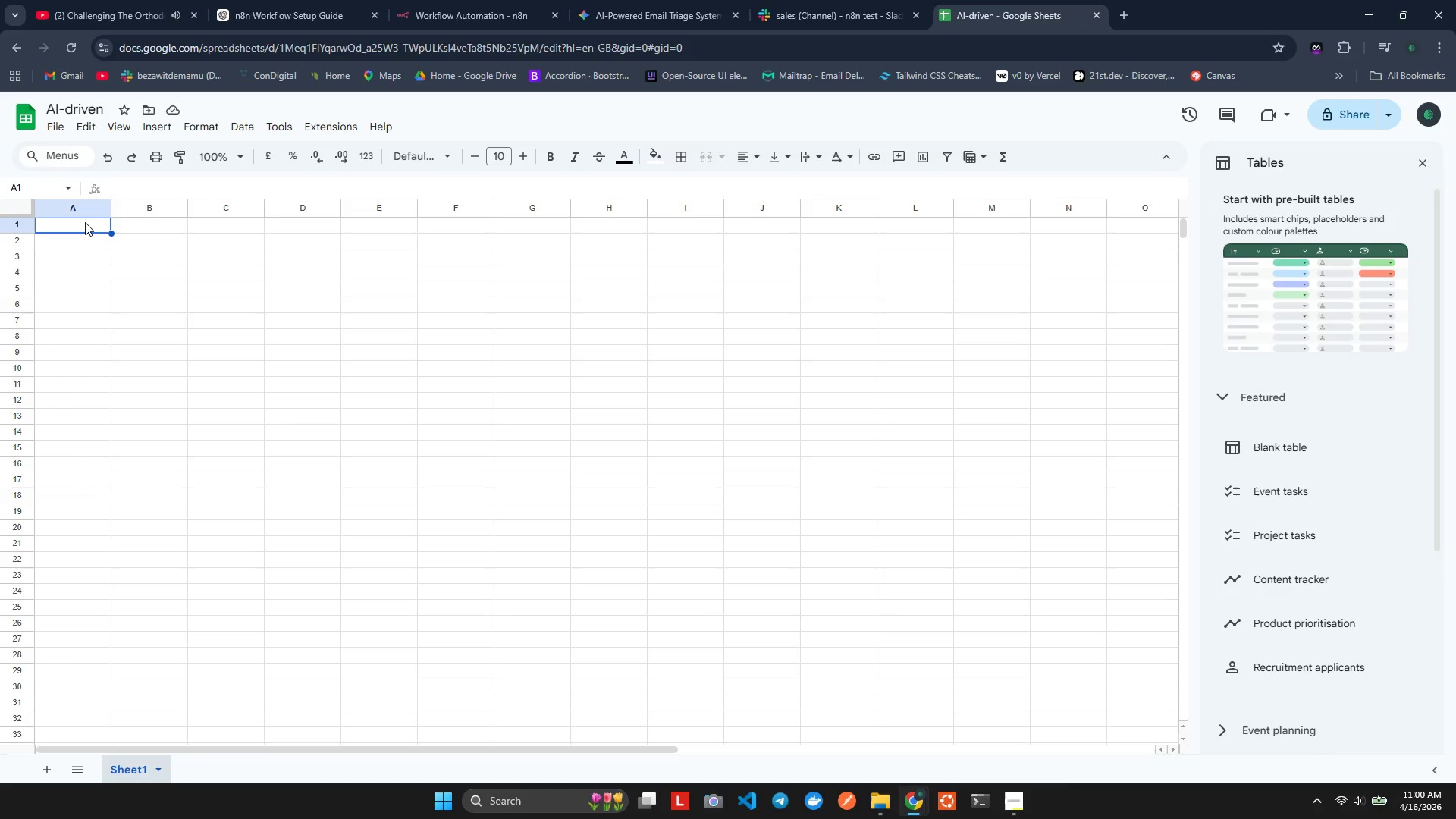 
double_click([85, 222])
 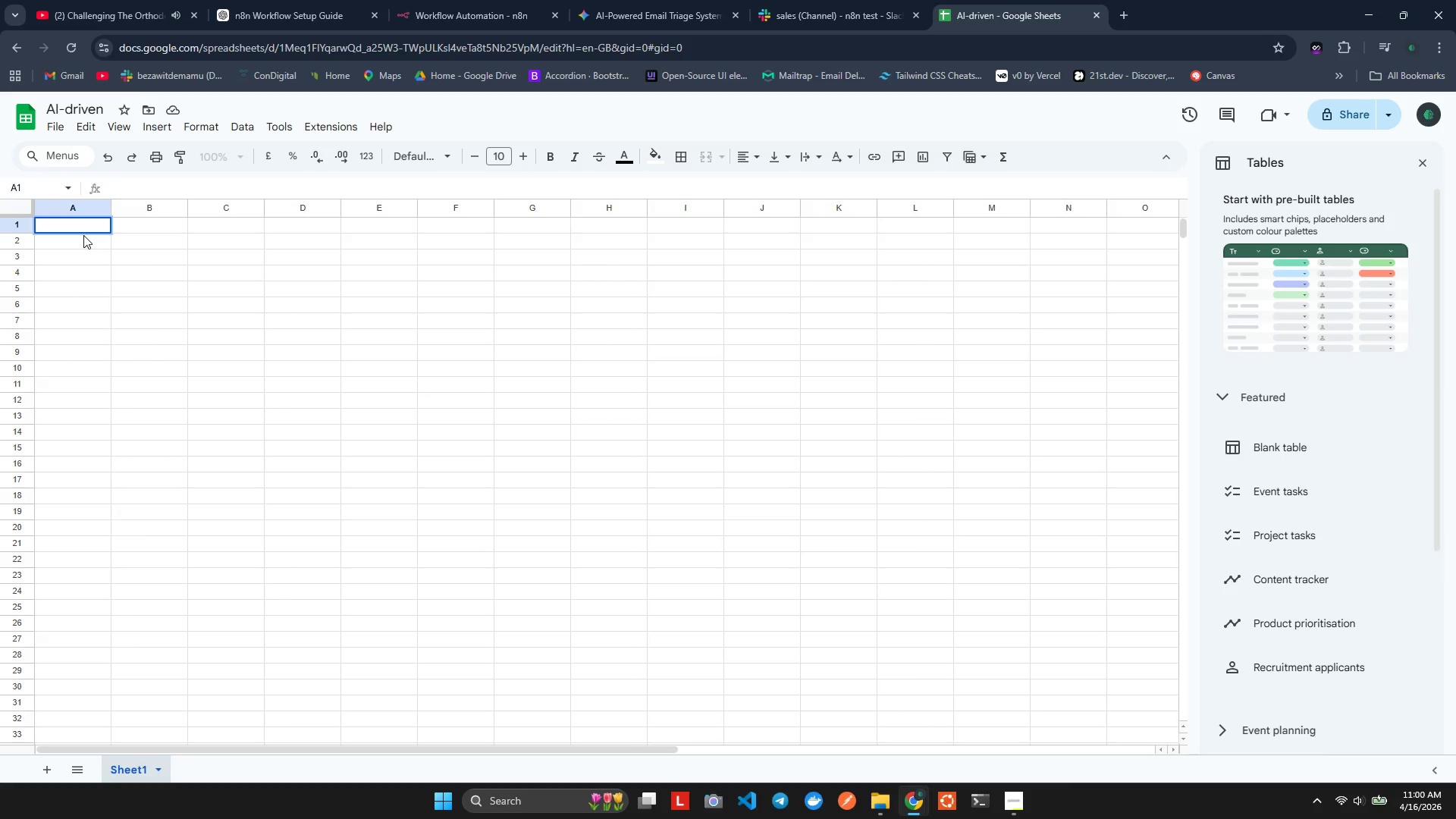 
type(Timestamp)
 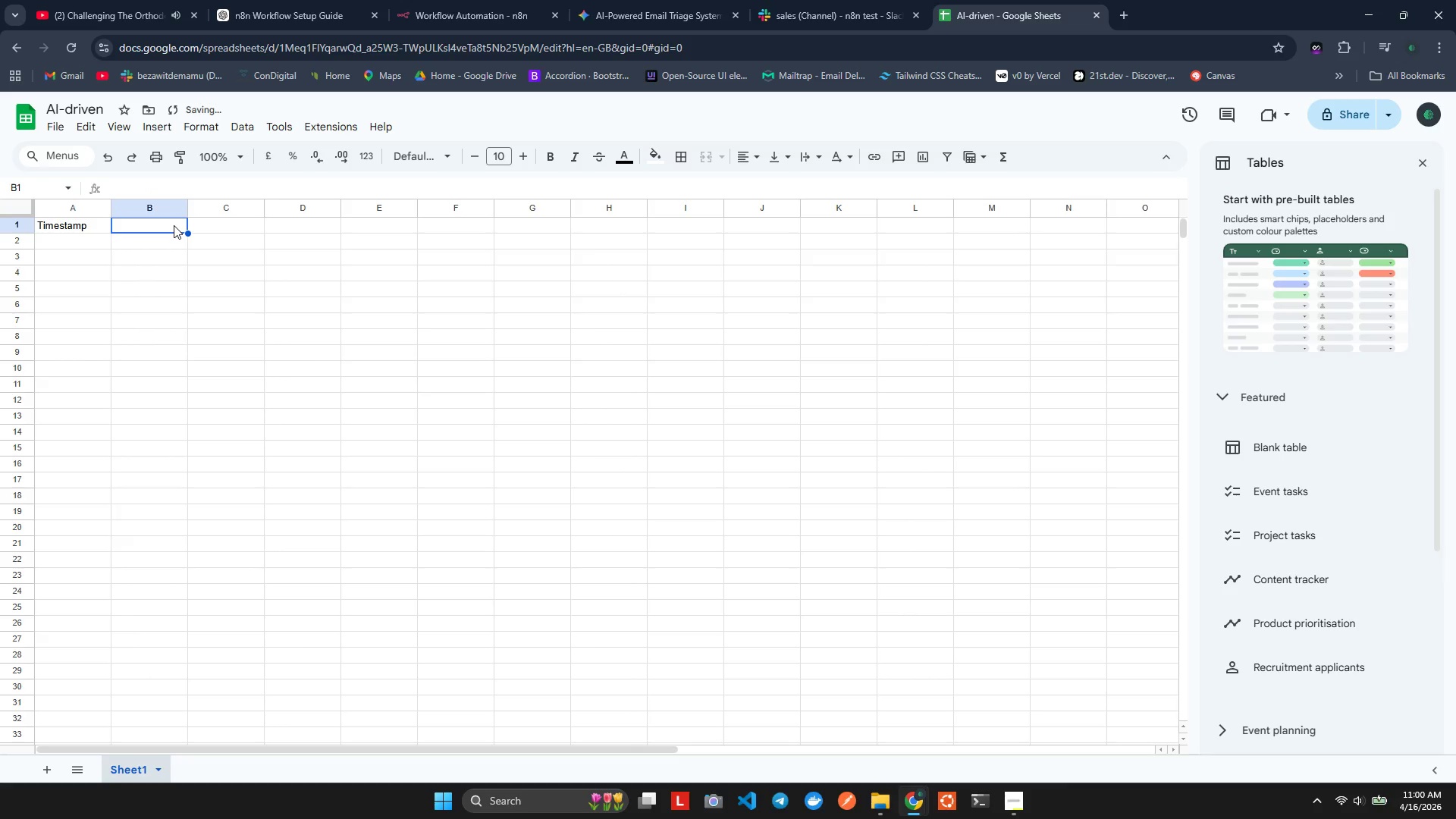 
double_click([169, 225])
 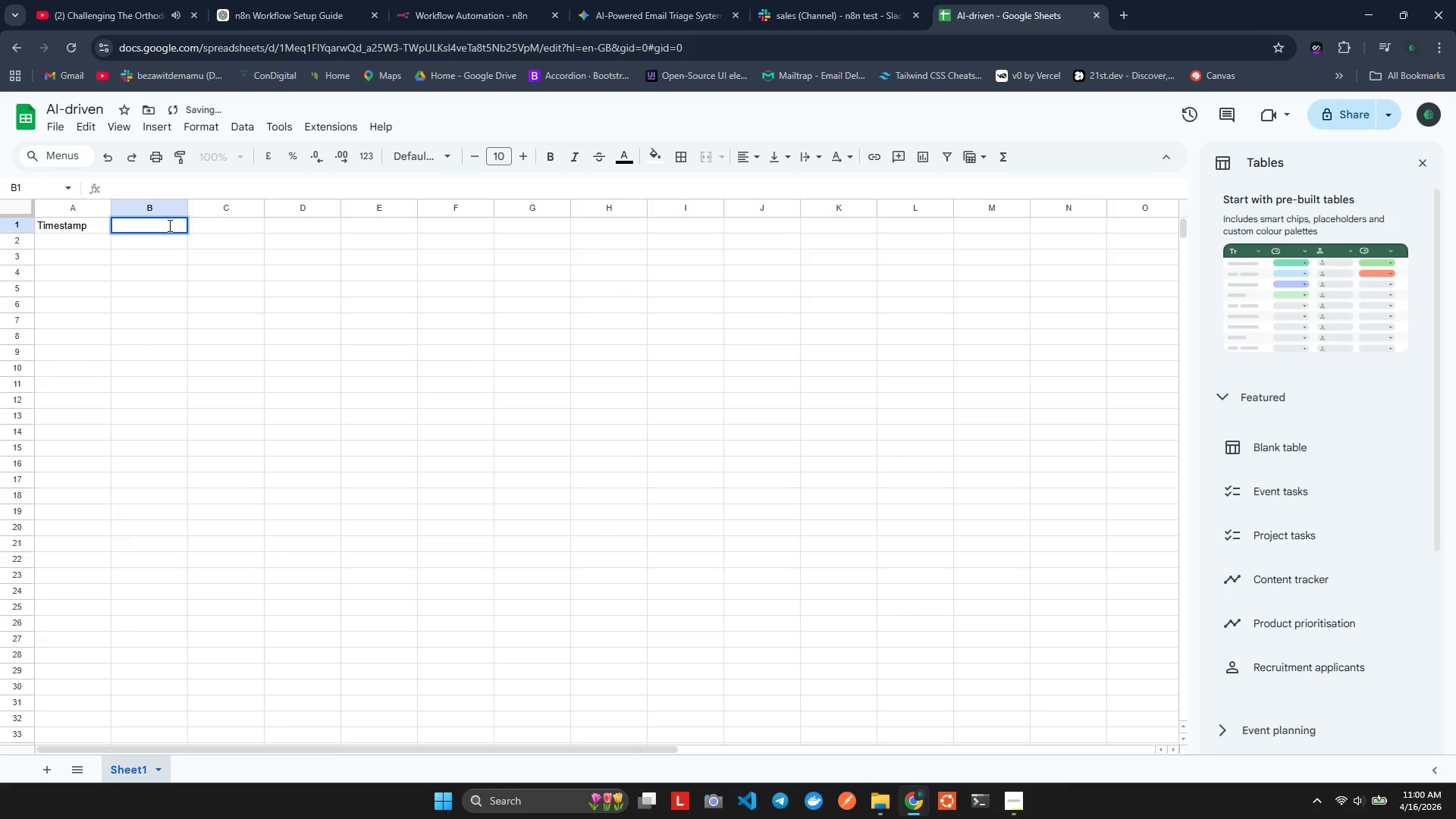 
type(Sende Email)
 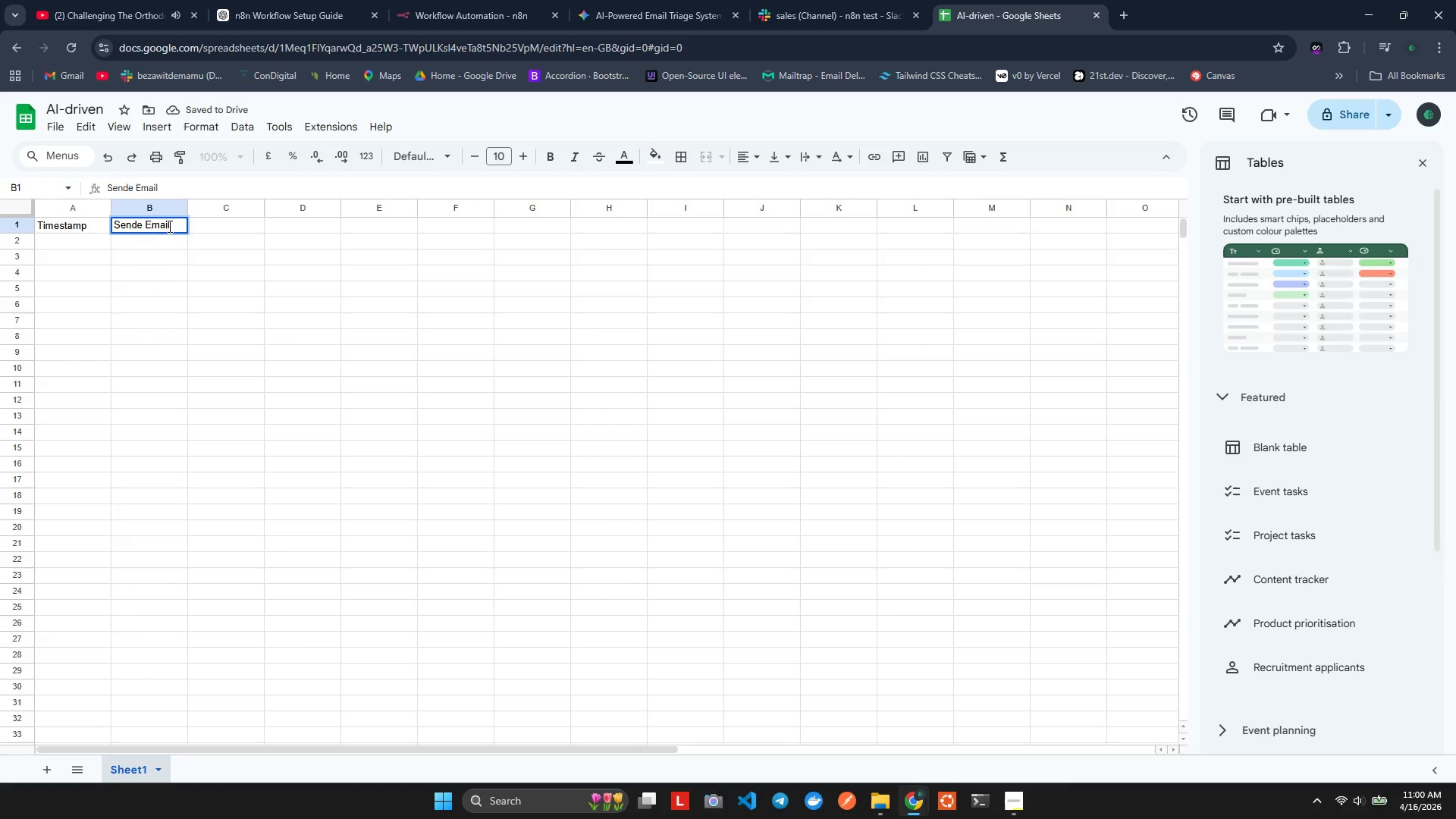 
left_click([217, 225])
 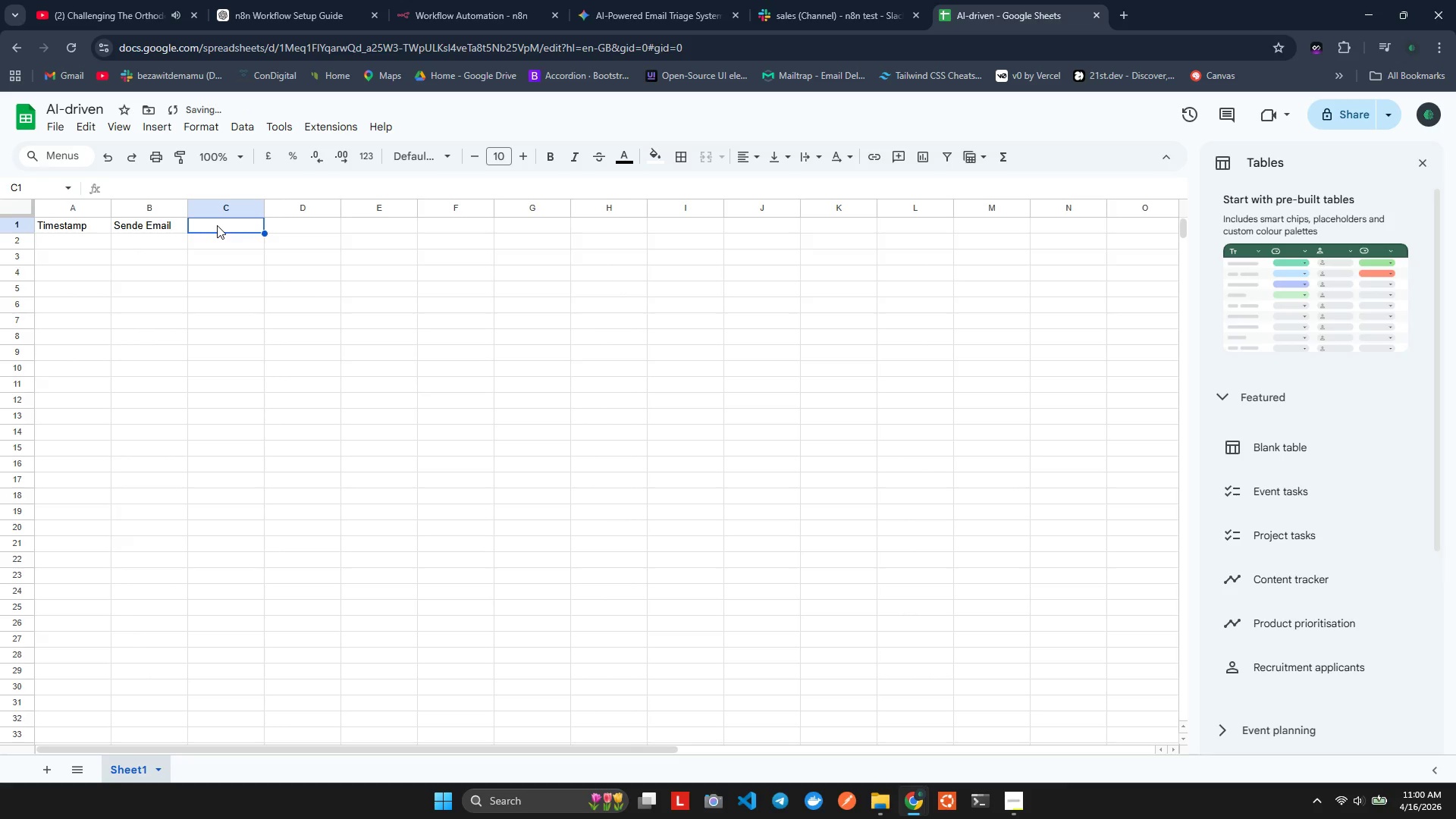 
left_click([217, 225])
 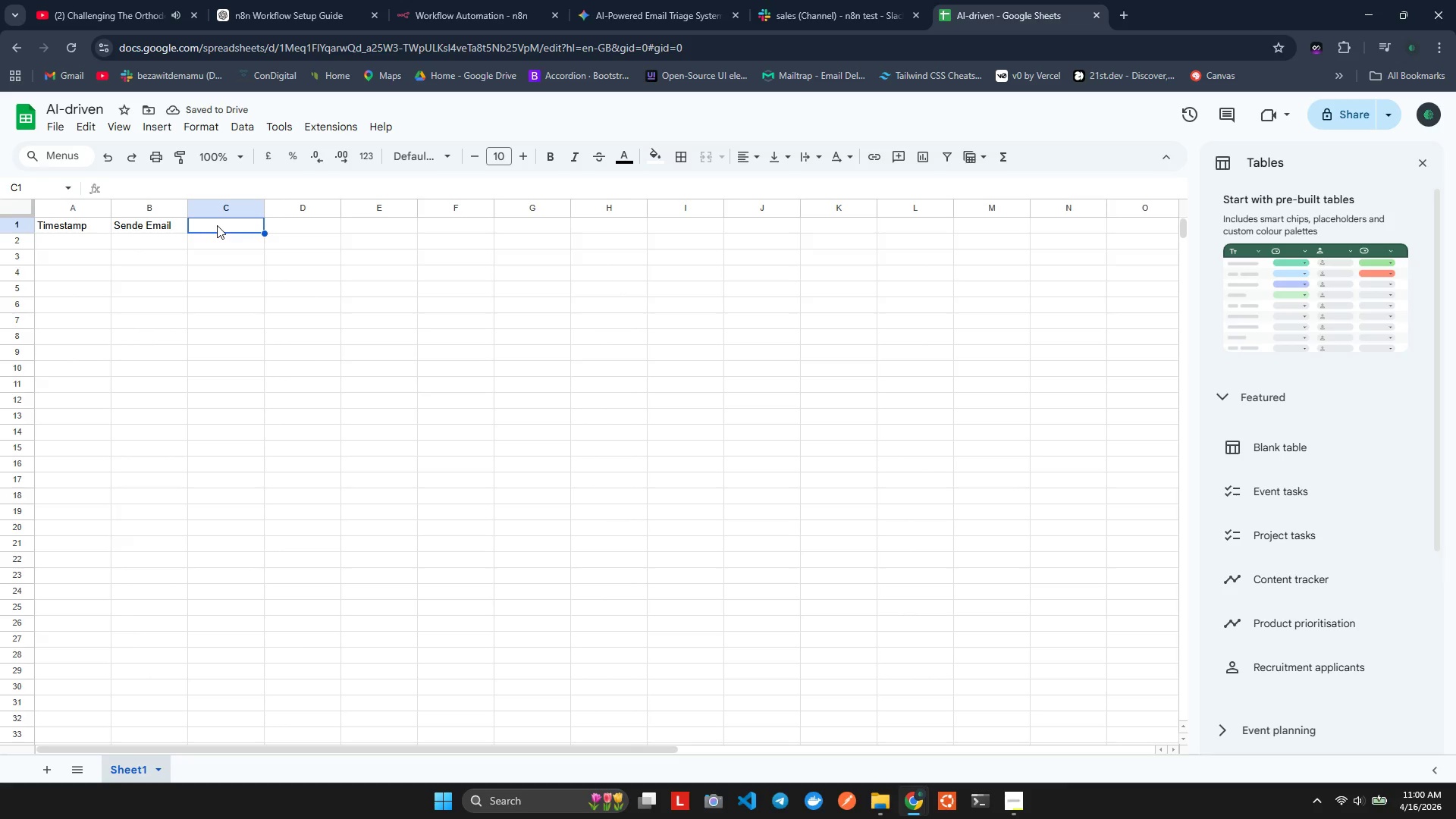 
hold_key(key=ShiftLeft, duration=0.42)
 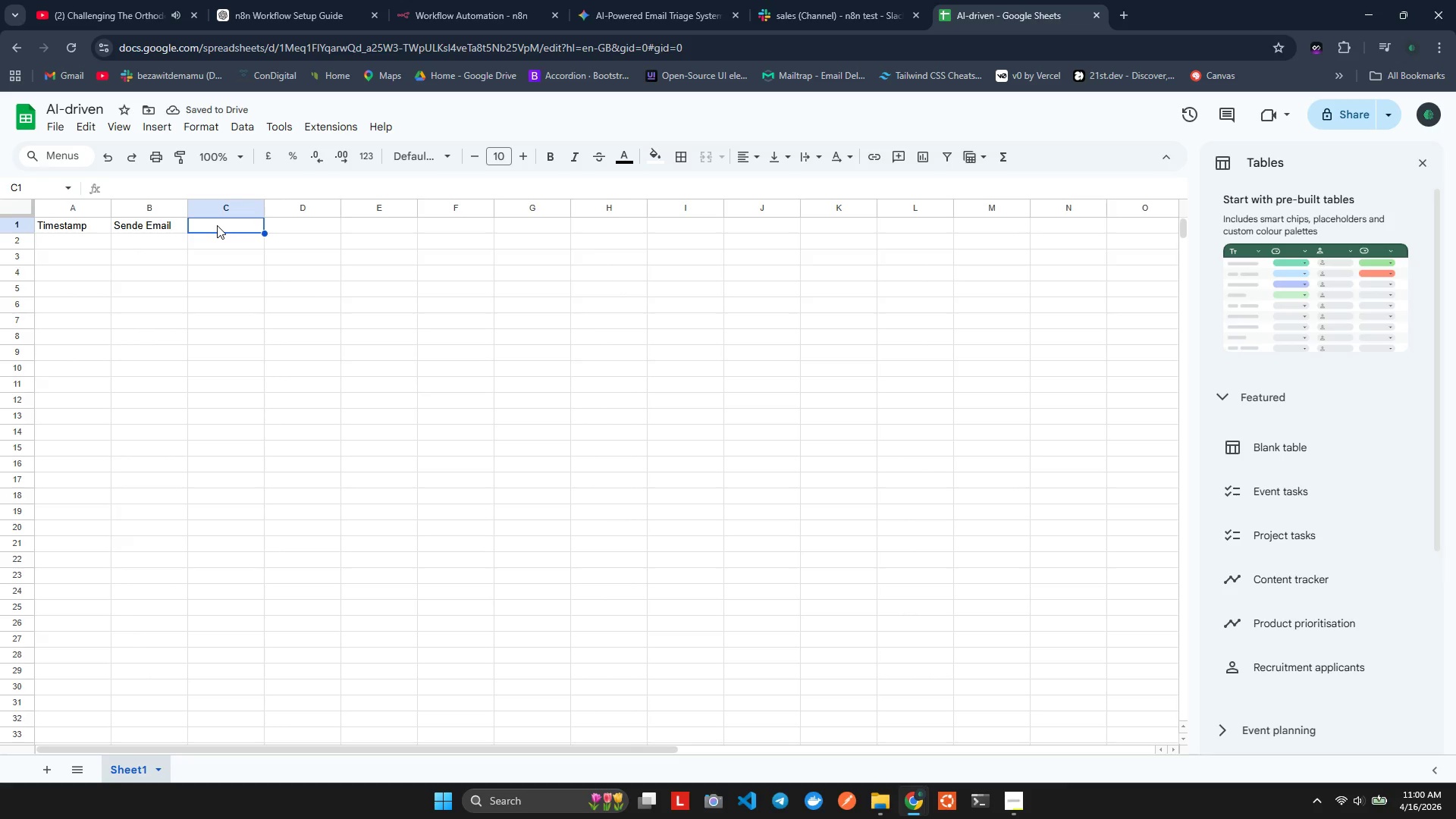 
double_click([217, 225])
 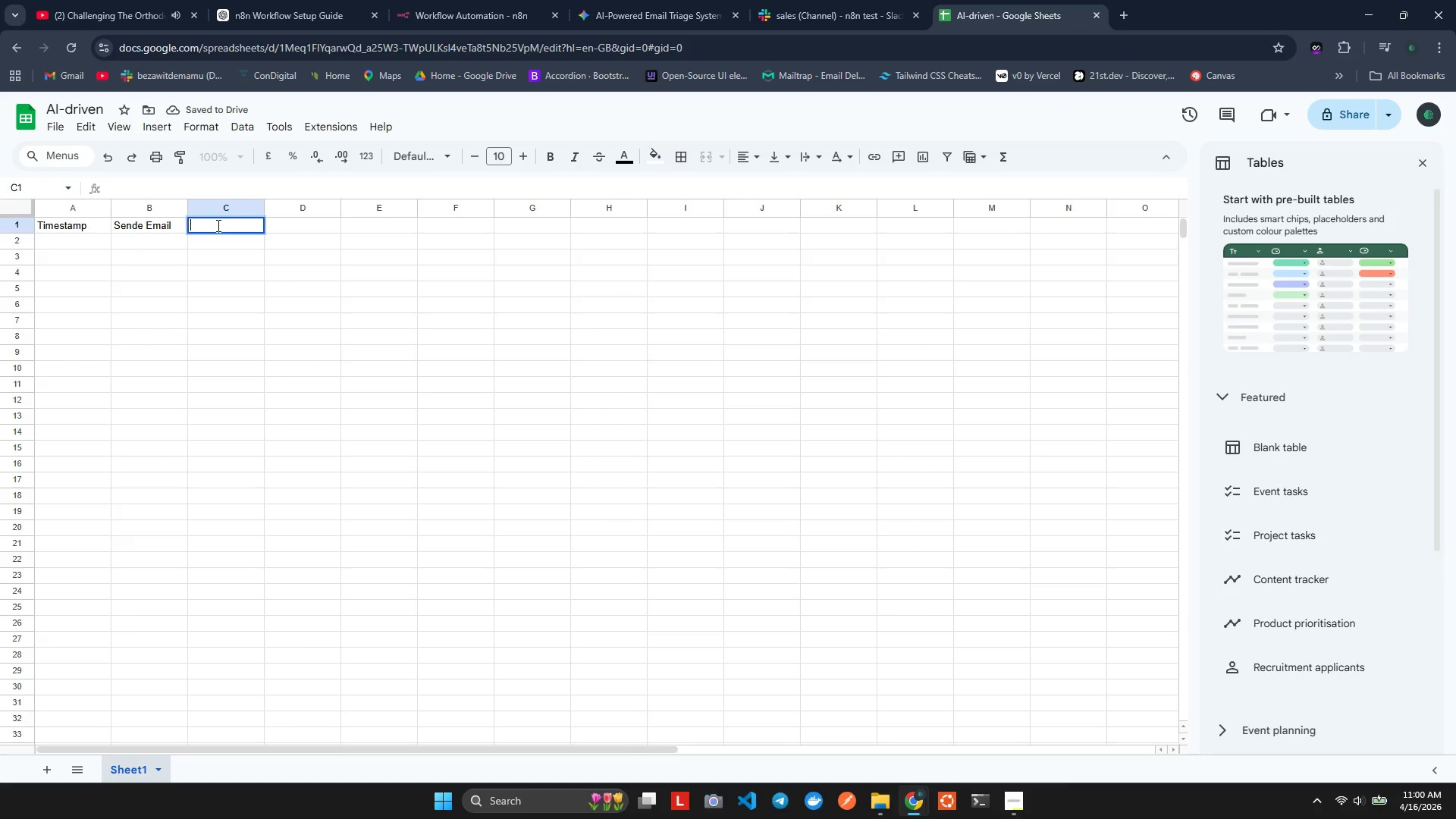 
type(Subject)
 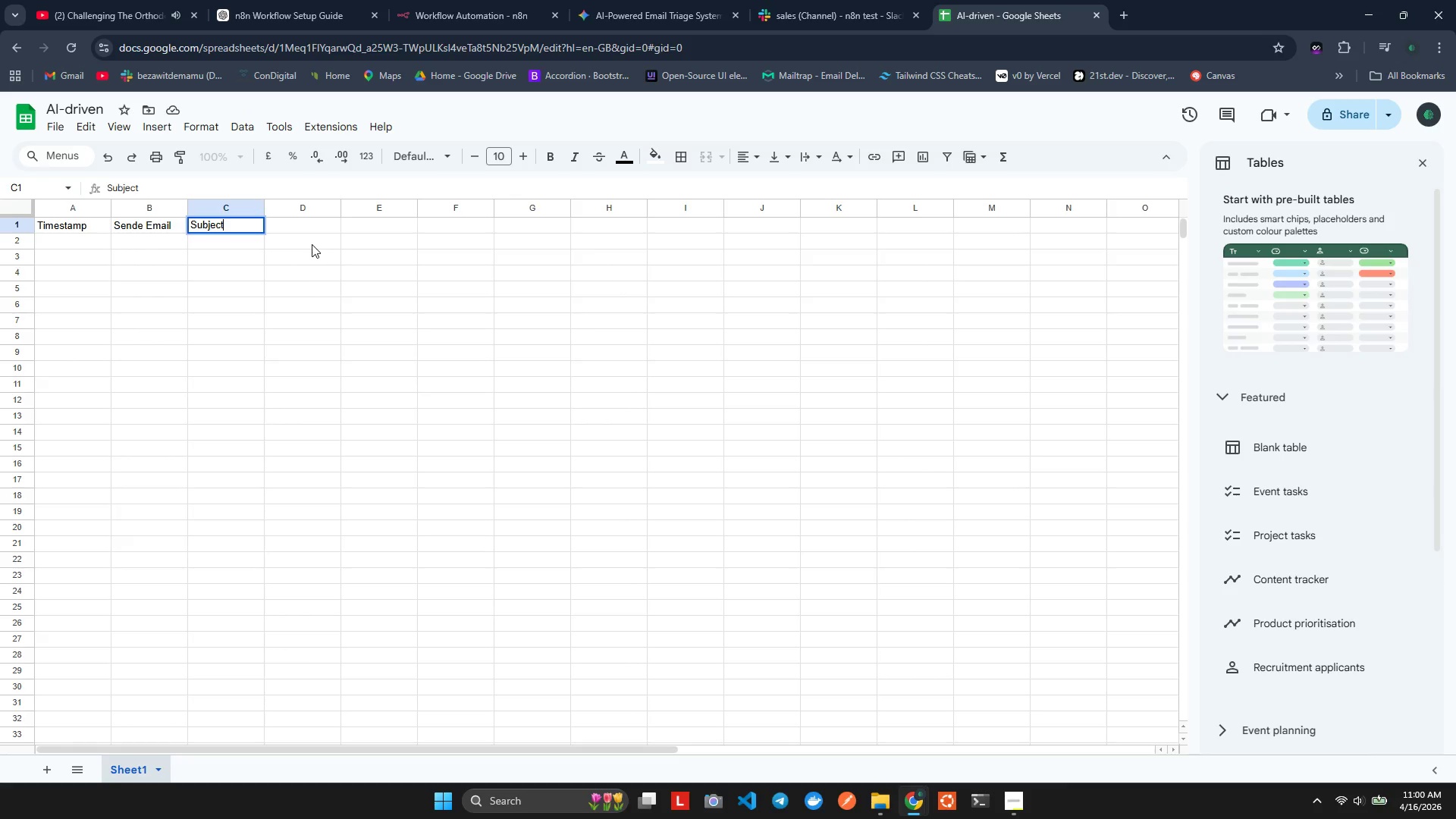 
left_click([278, 222])
 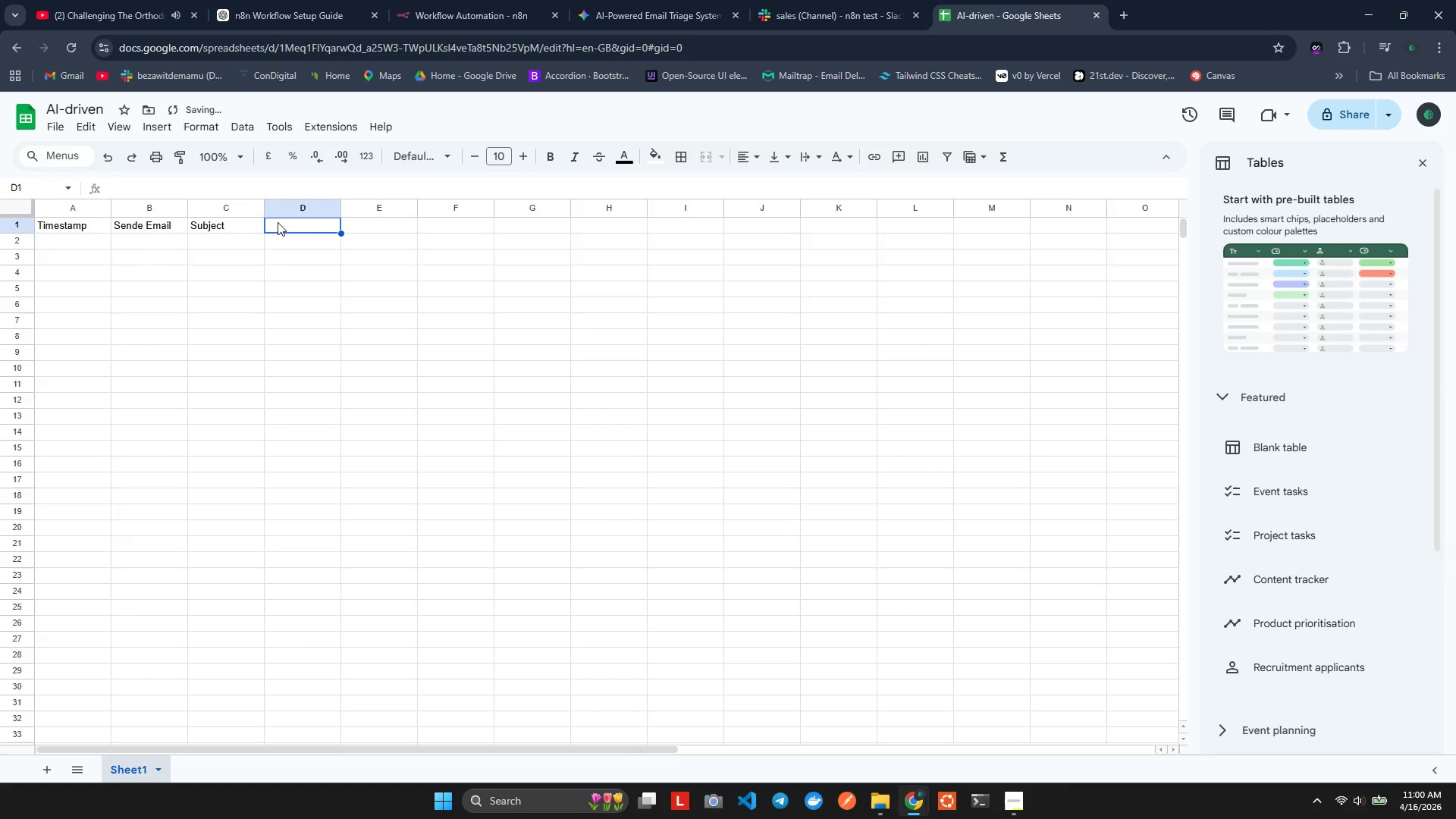 
double_click([278, 222])
 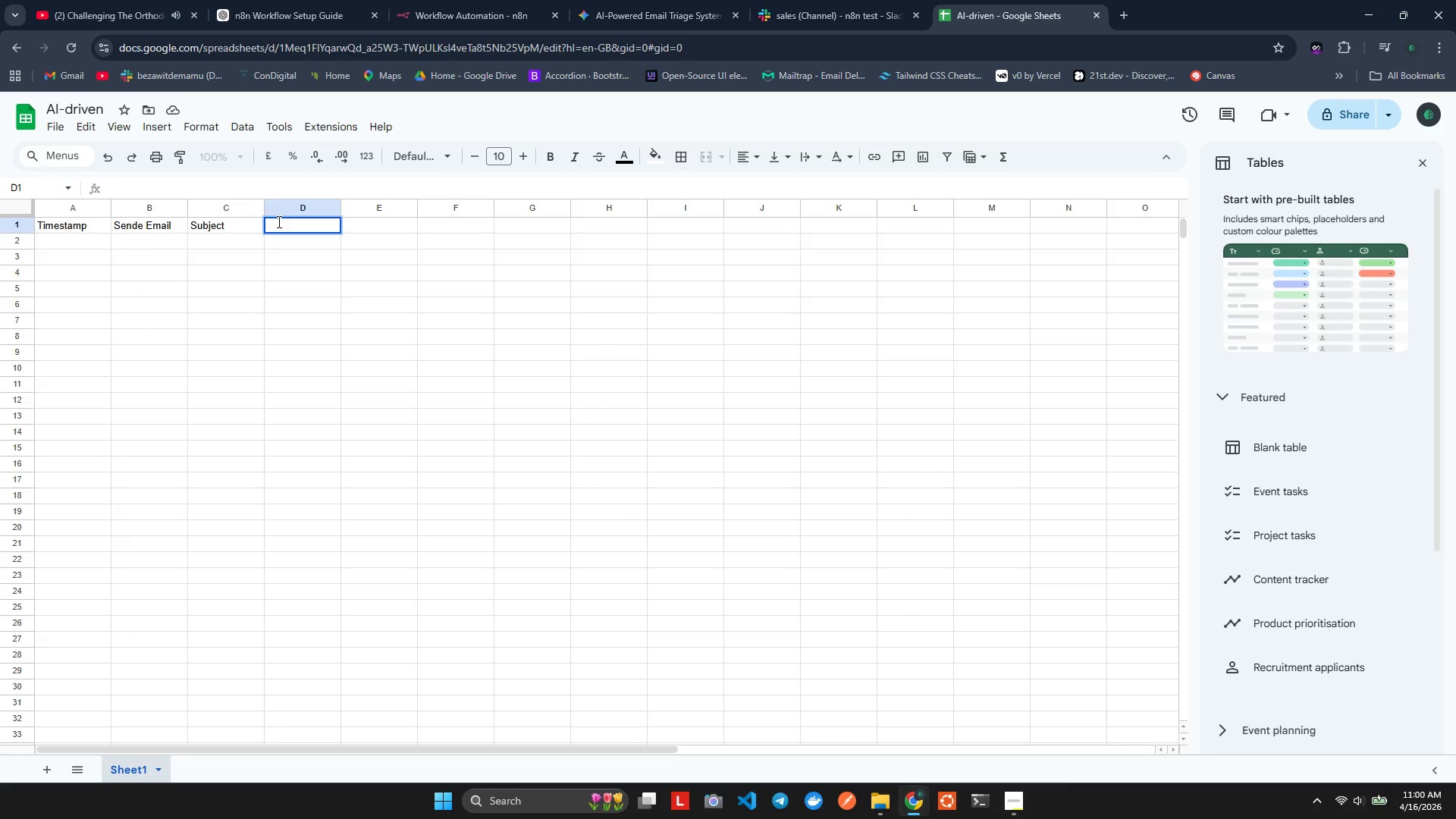 
wait(10.38)
 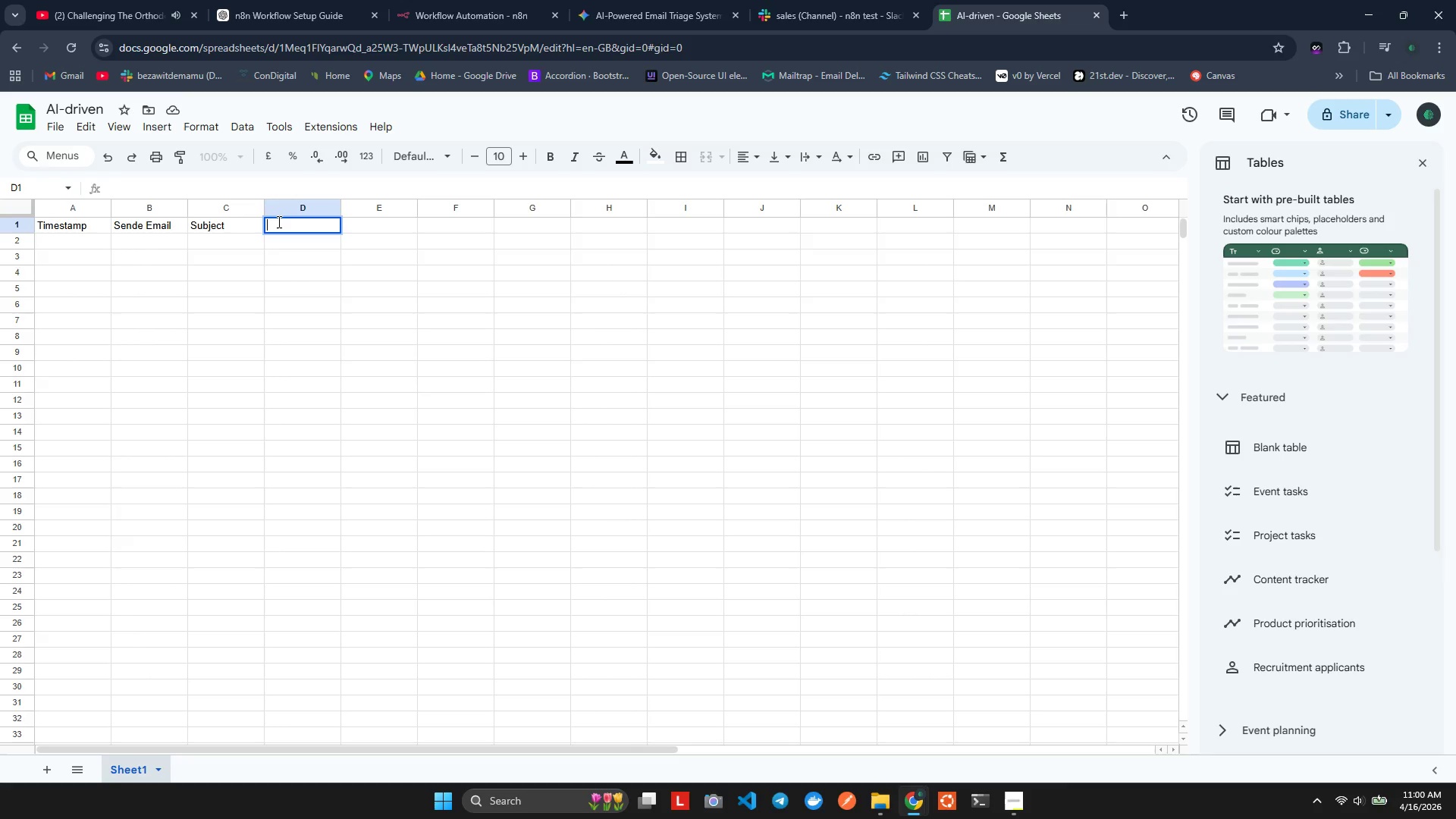 
type(Intent)
 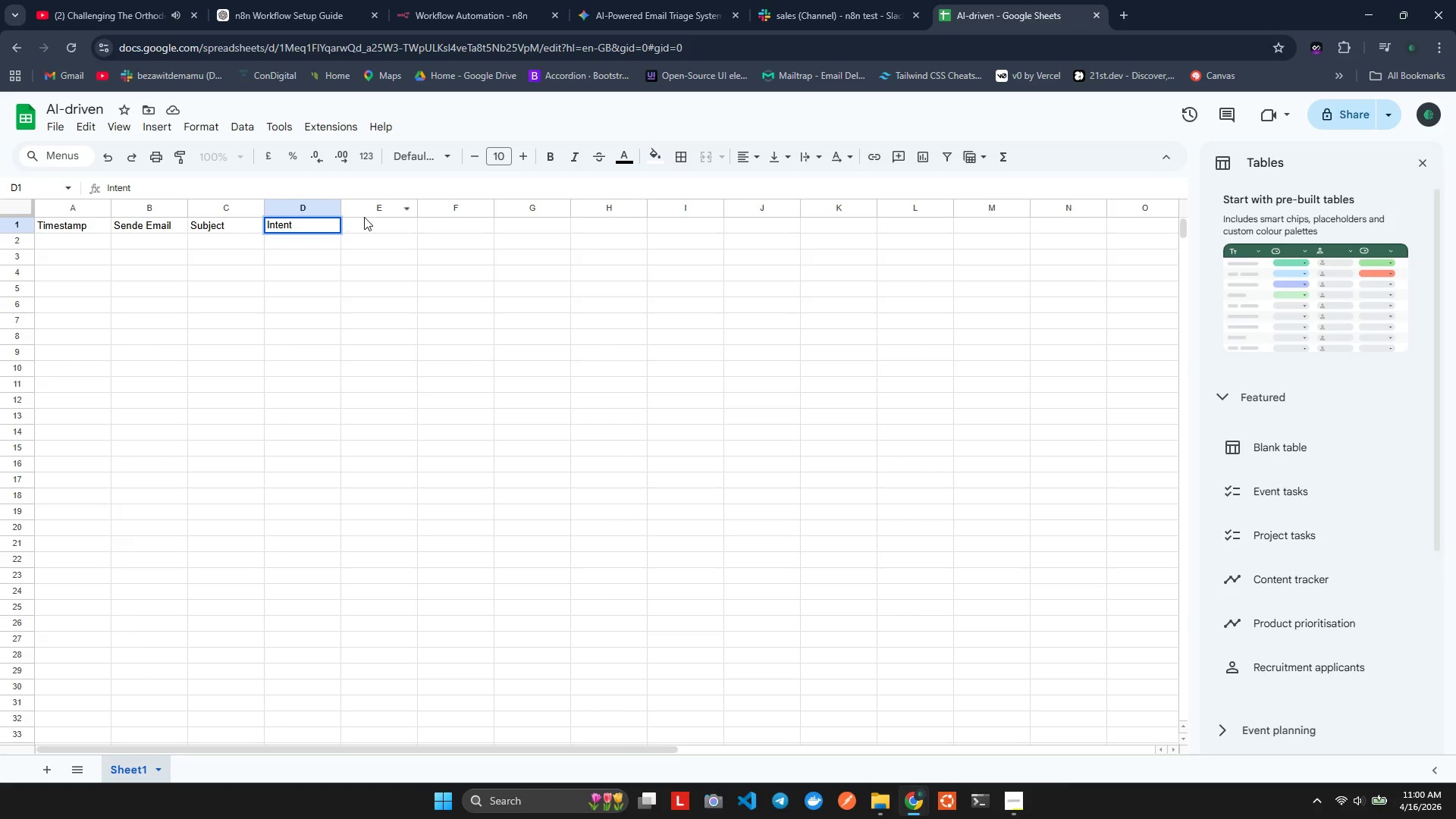 
left_click([375, 231])
 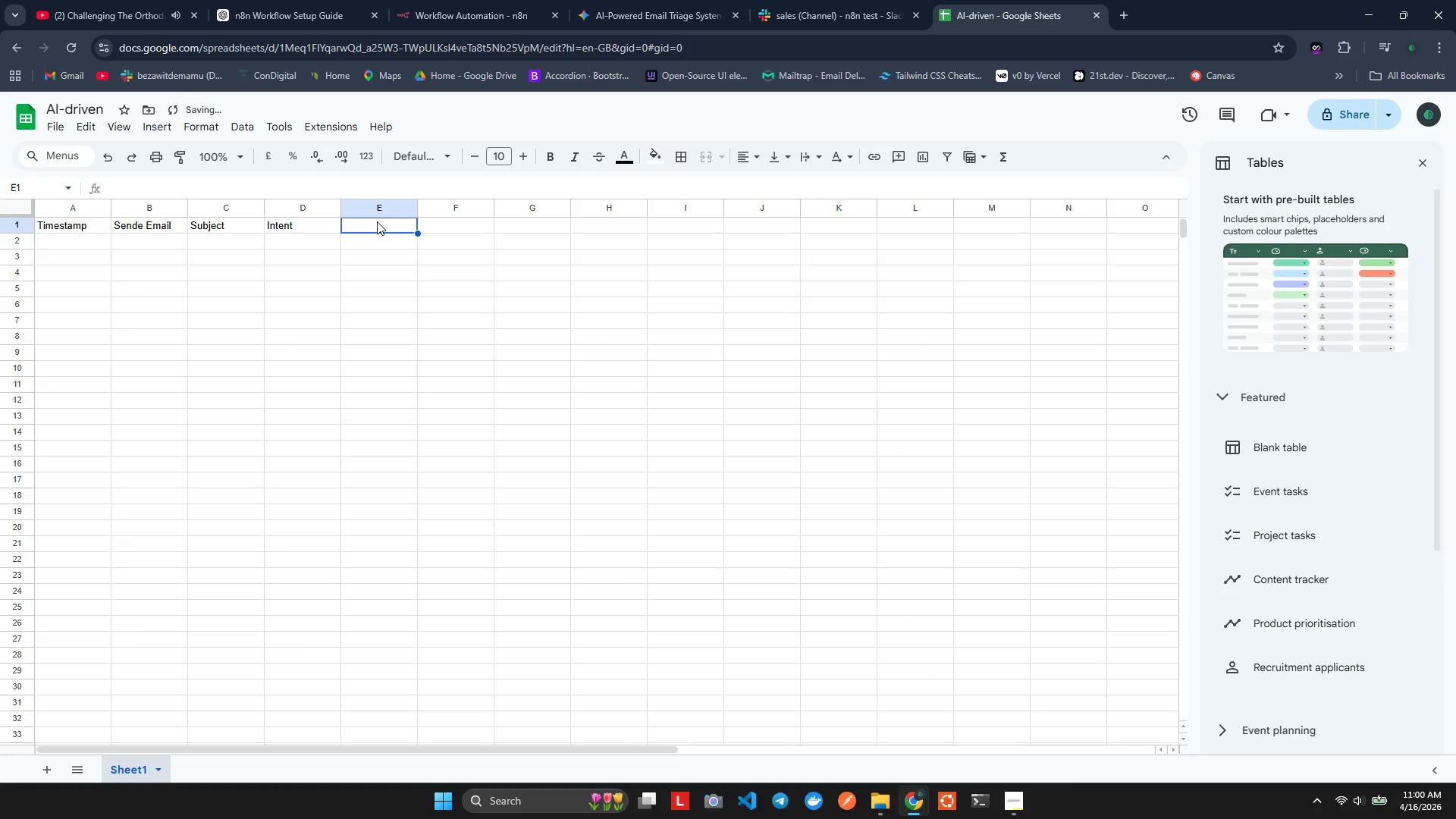 
double_click([377, 221])
 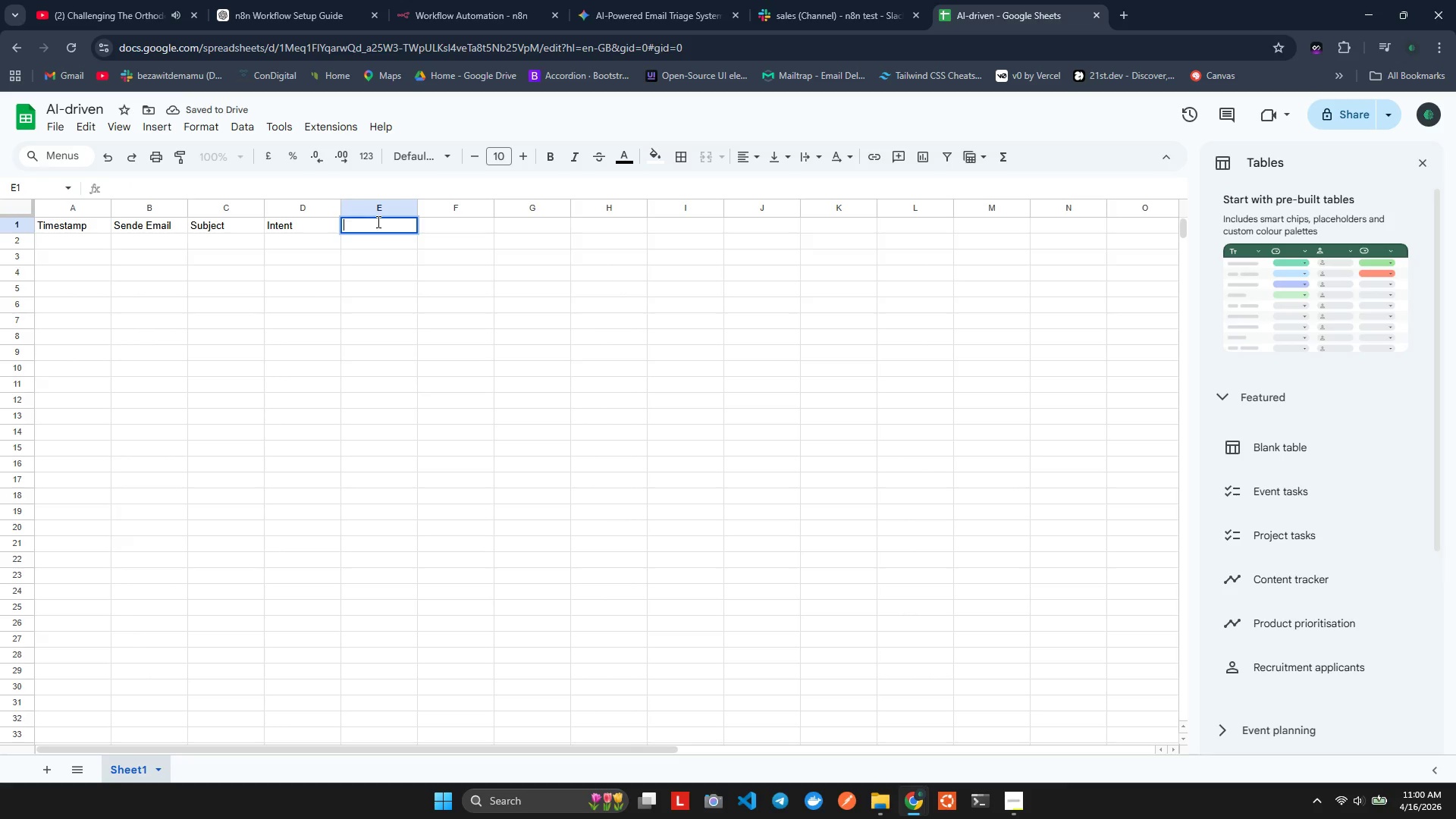 
type(Urgency)
 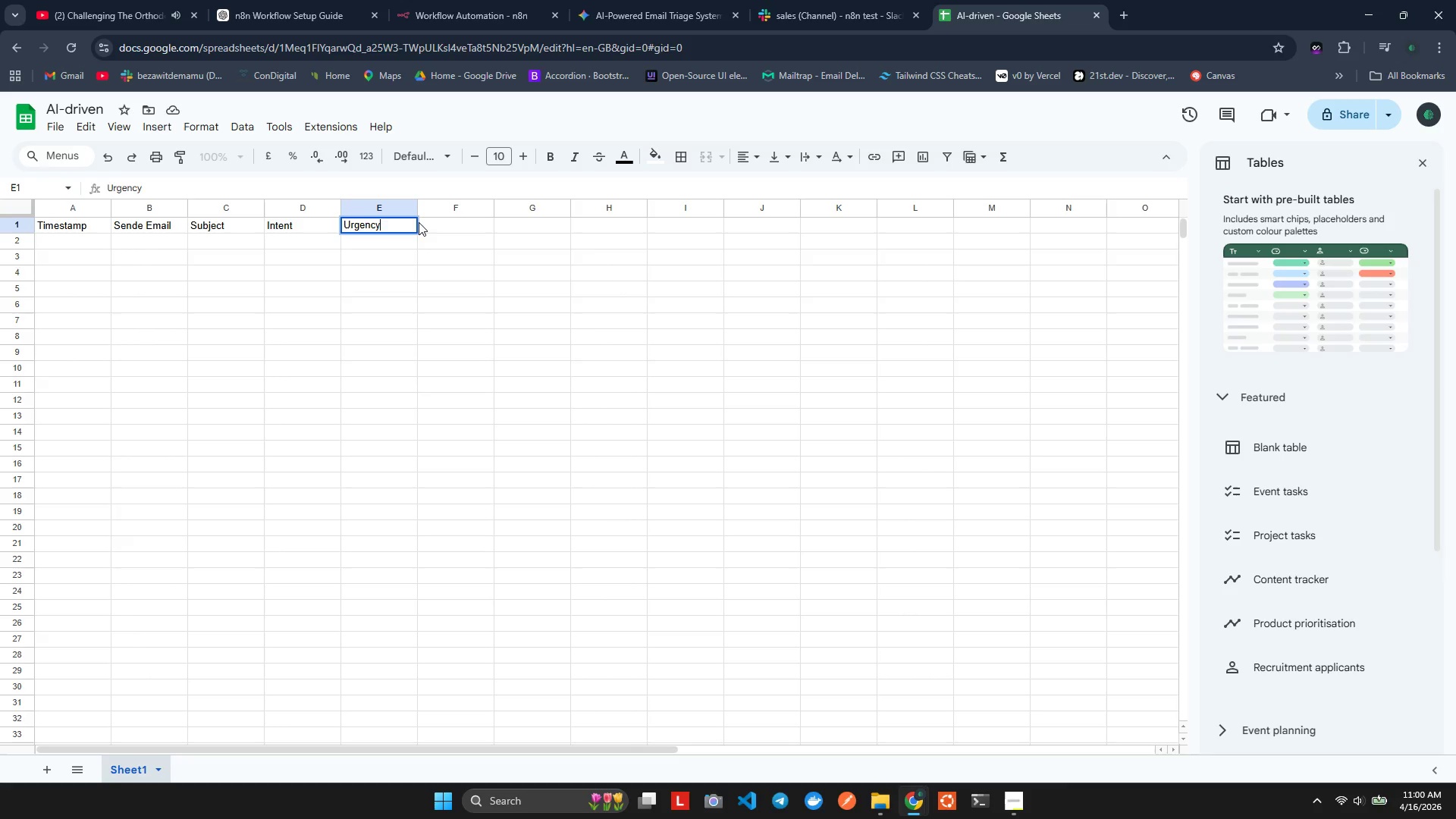 
double_click([435, 222])
 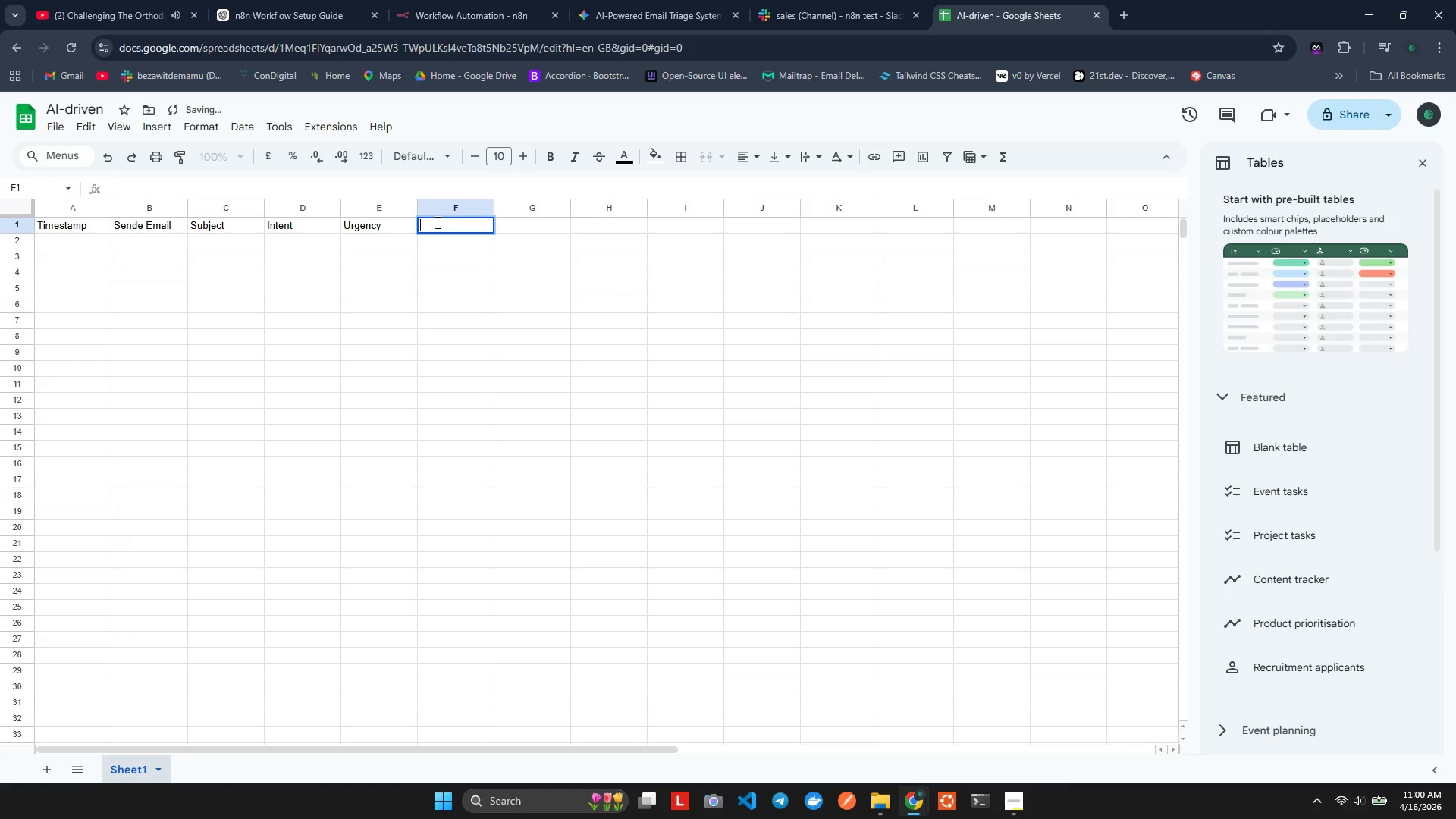 
type(AI SUmma)
key(Backspace)
type([NumLock])
key(Backspace)
key(Backspace)
key(Backspace)
type(ummary)
 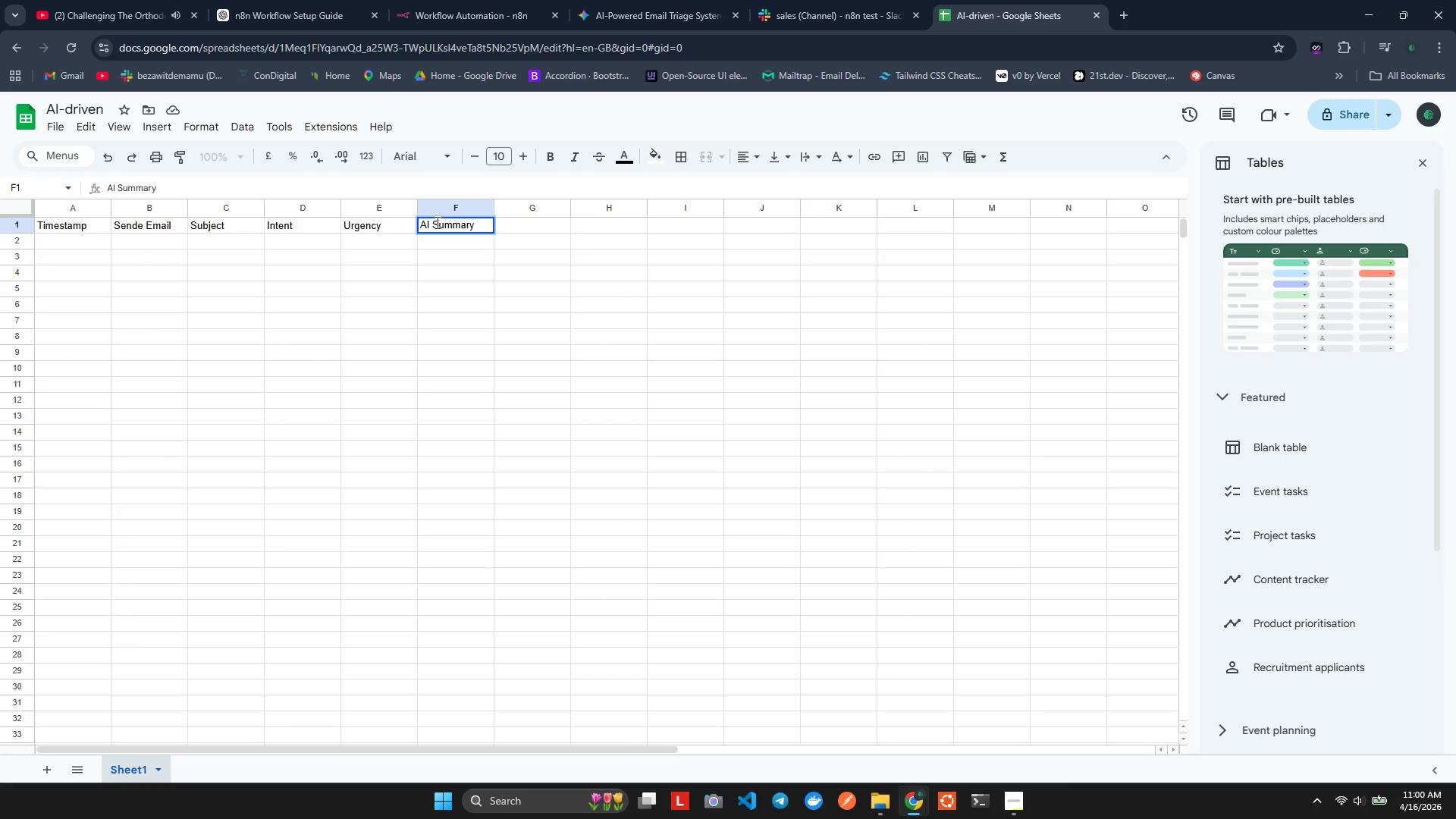 
double_click([532, 228])
 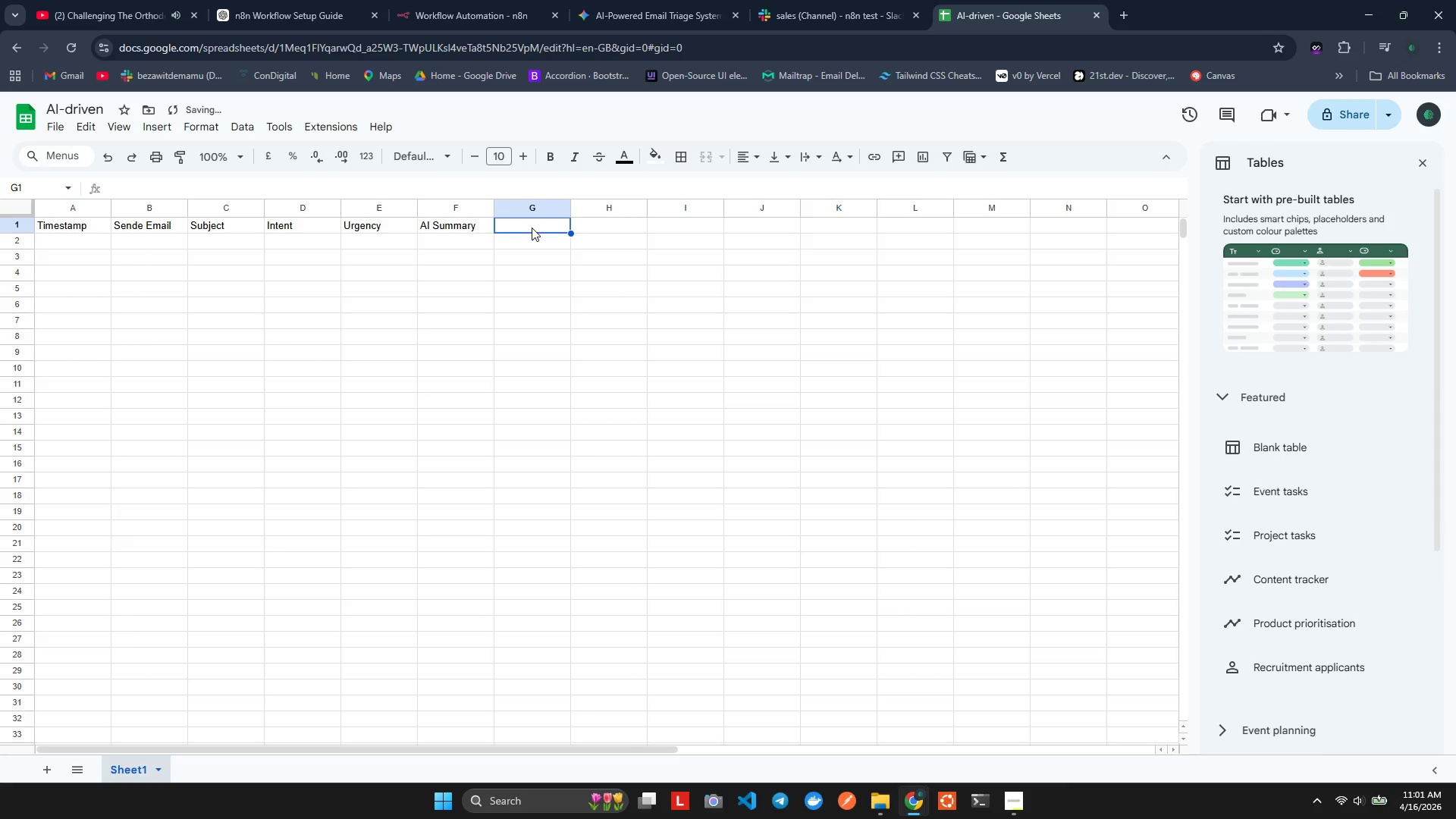 
triple_click([532, 228])
 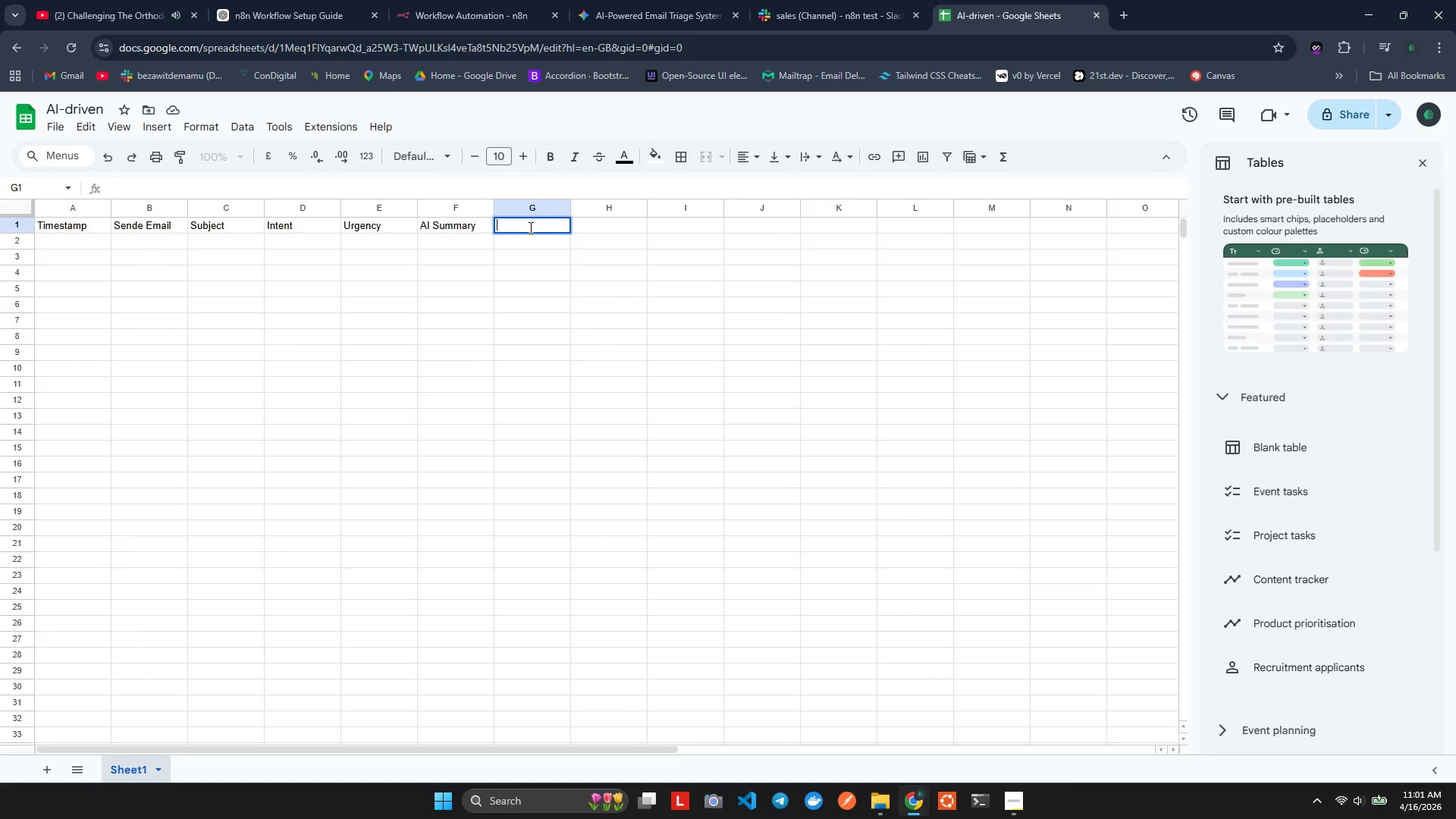 
wait(23.33)
 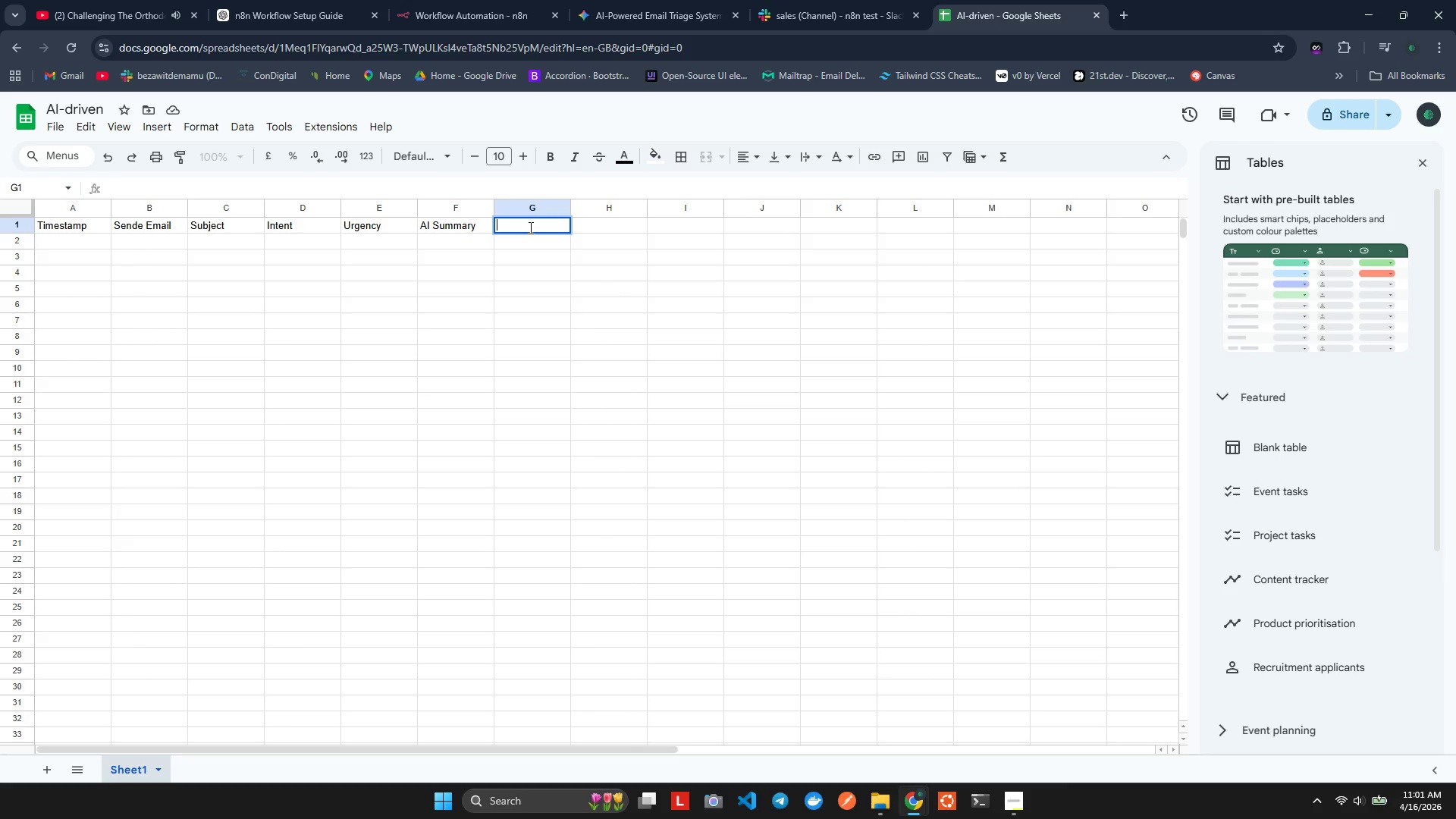 
left_click([1146, 10])
 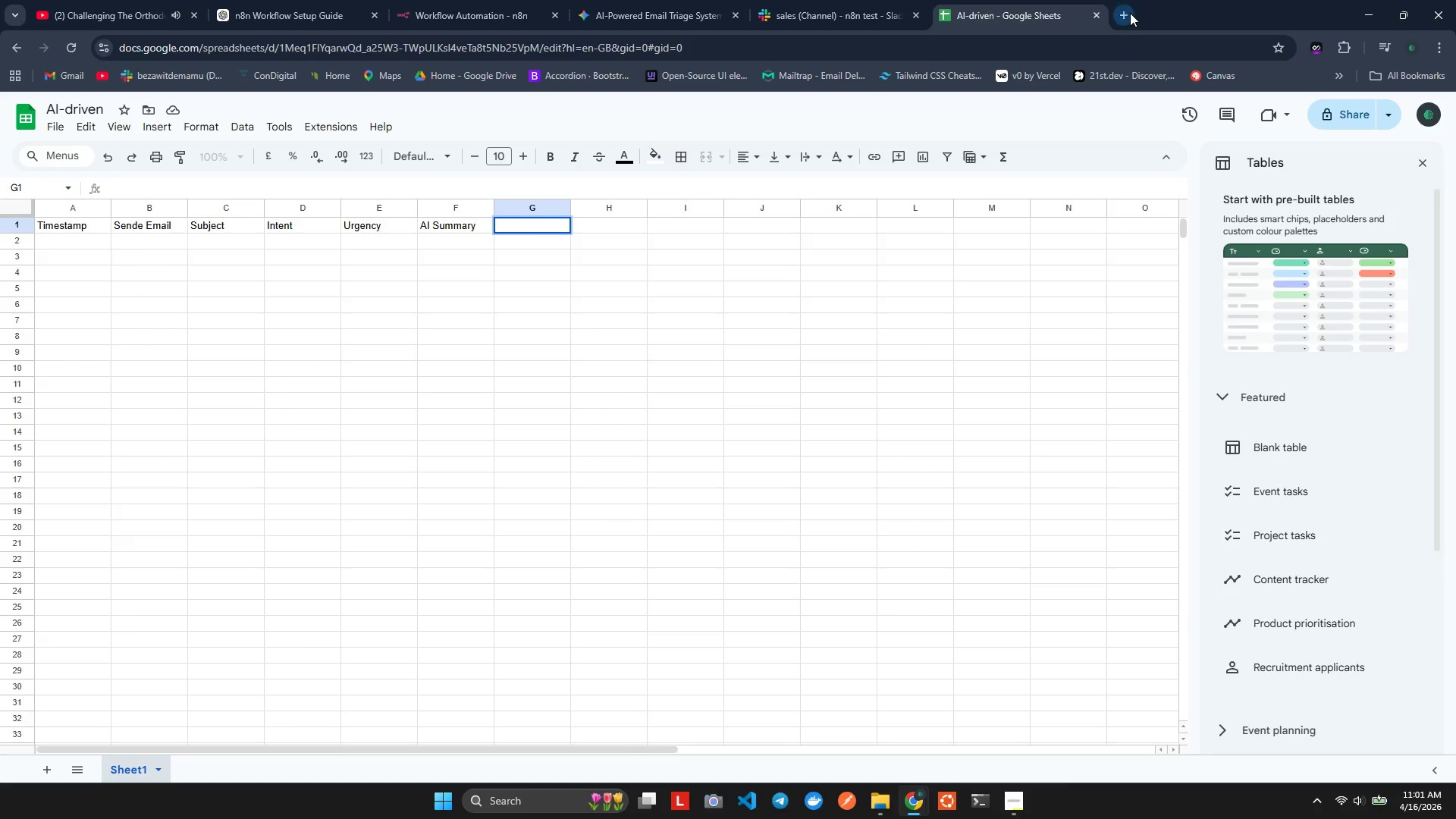 
triple_click([1130, 13])
 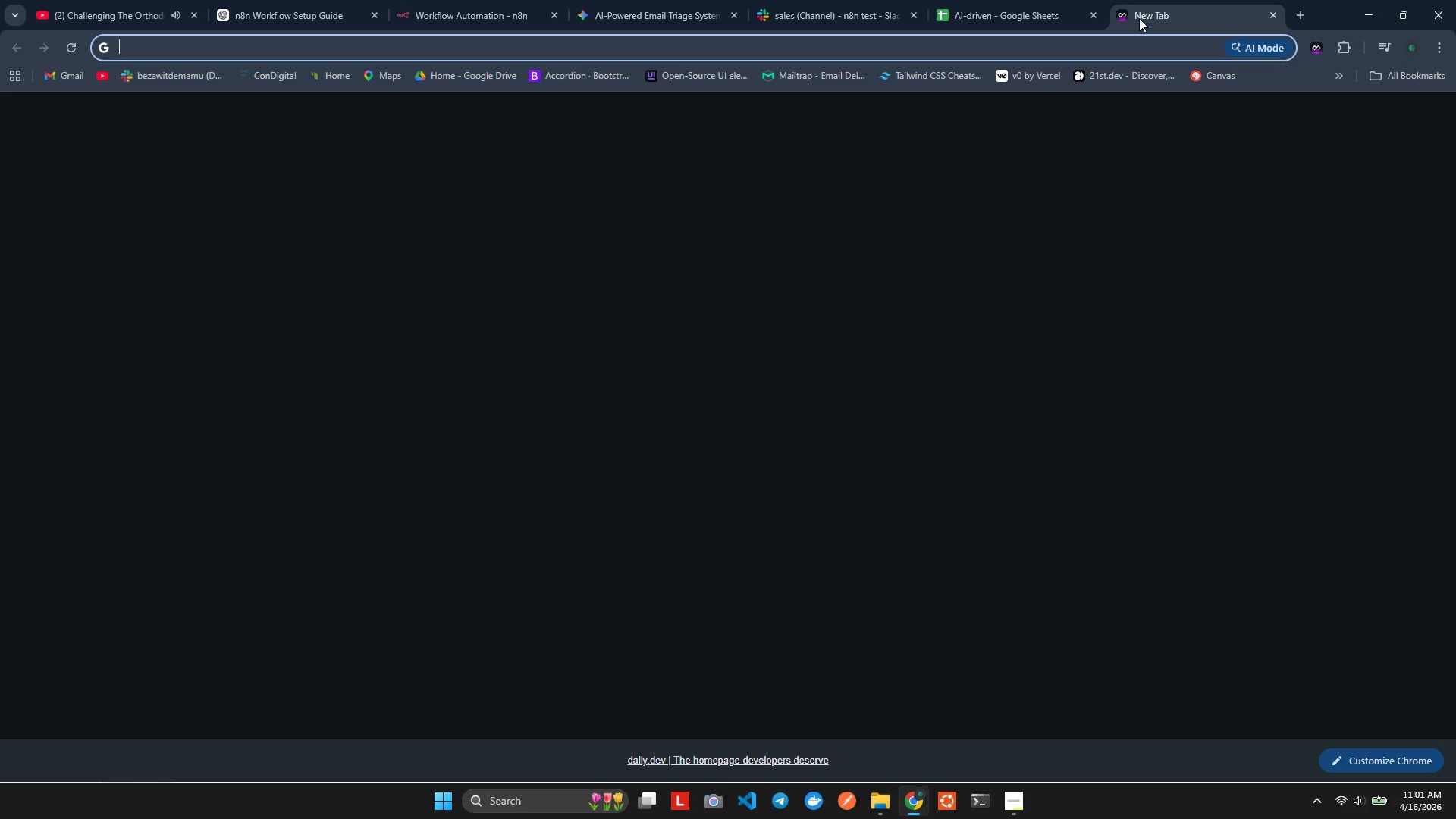 
type(arsh)
 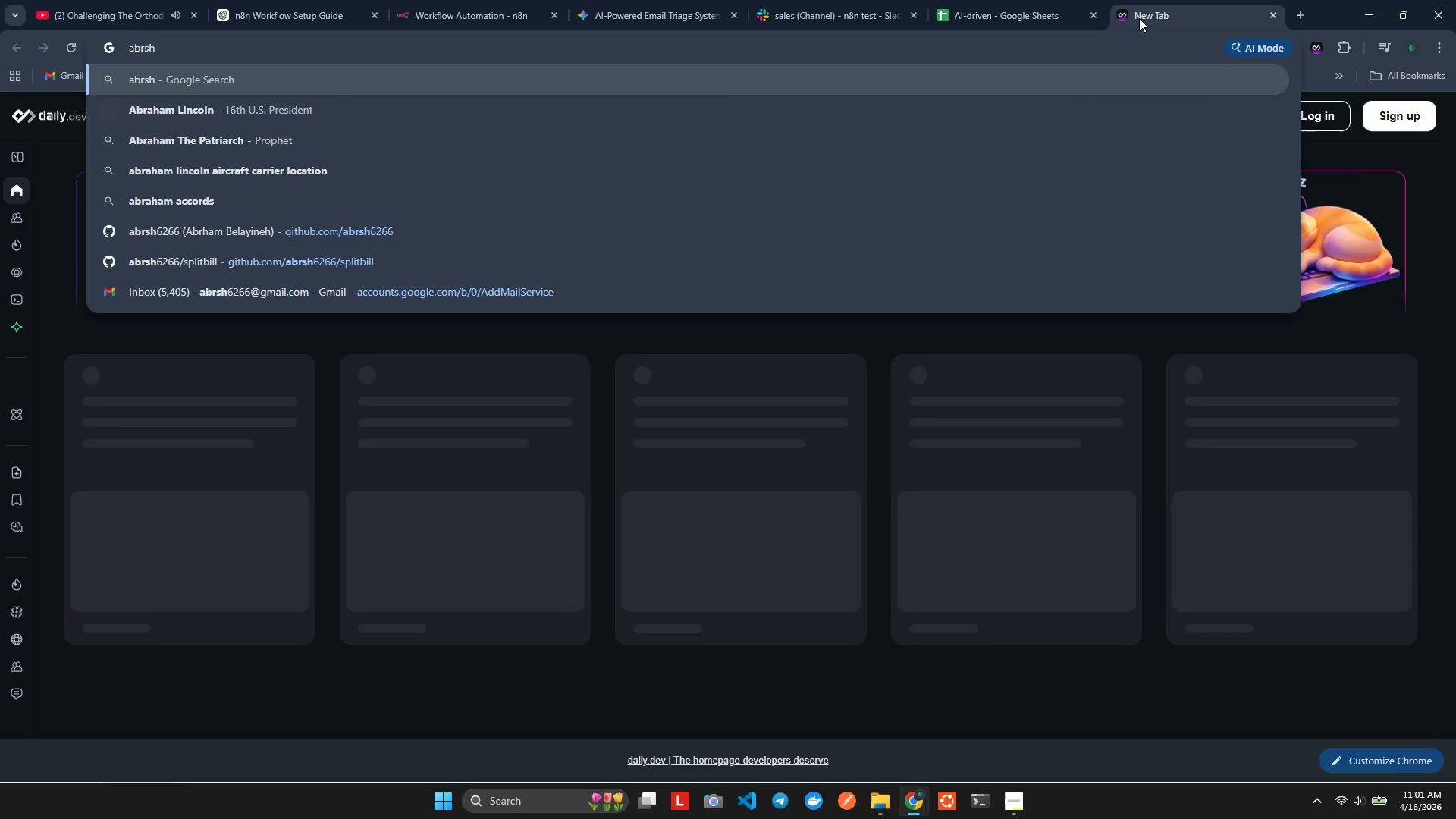 
hold_key(key=B, duration=0.44)
 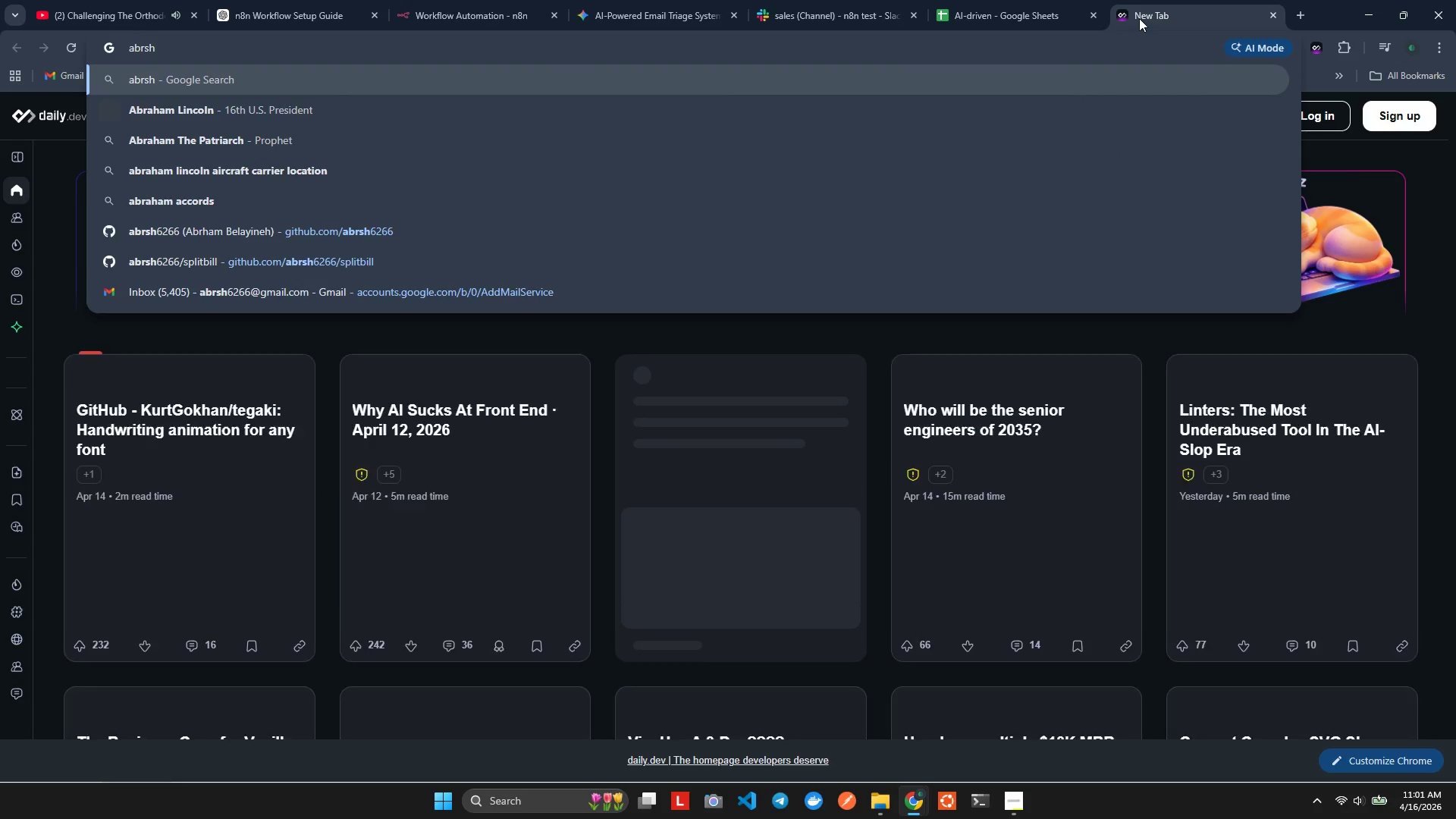 
key(ArrowDown)
 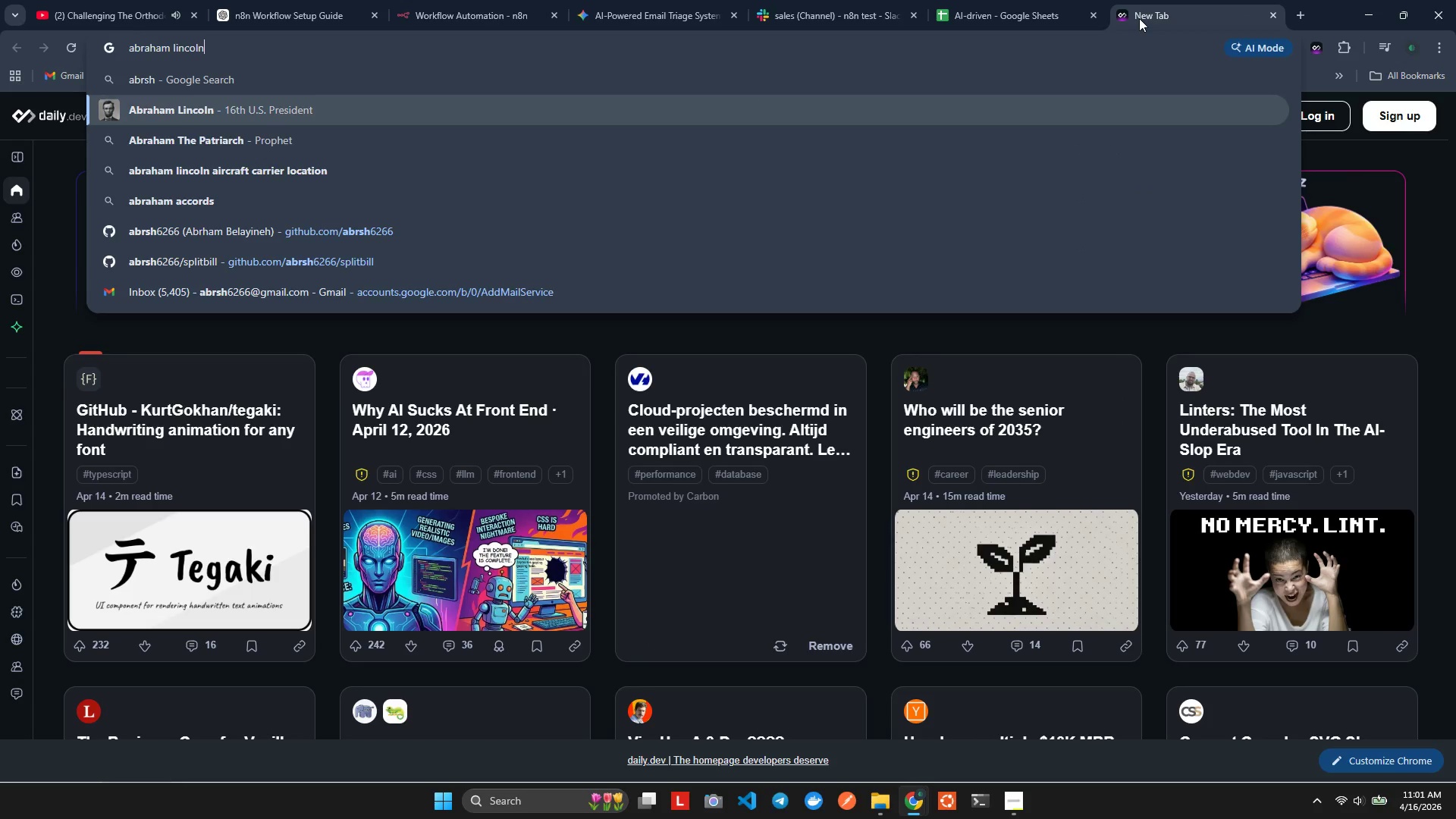 
key(ArrowDown)
 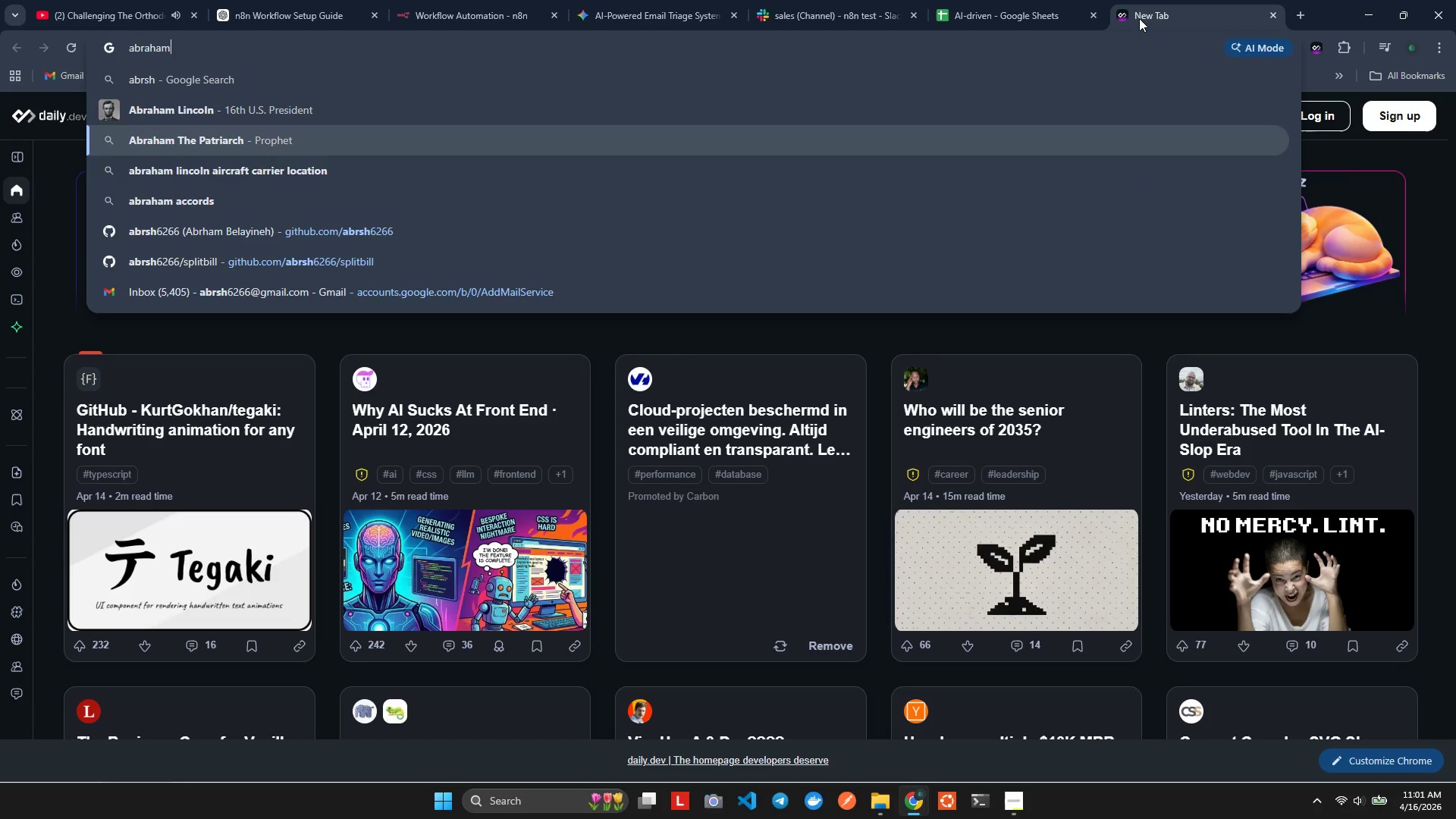 
key(ArrowDown)
 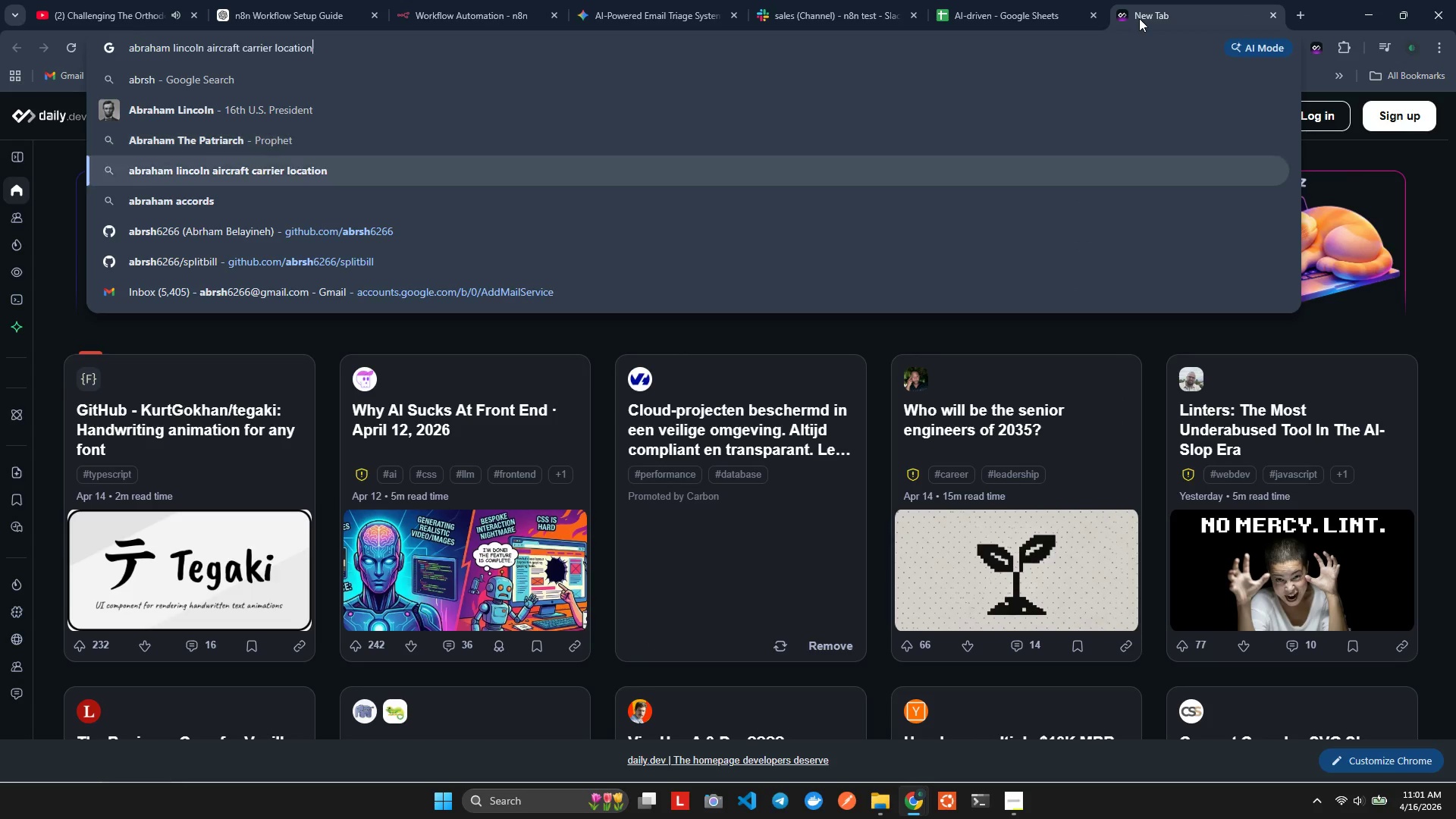 
key(ArrowDown)
 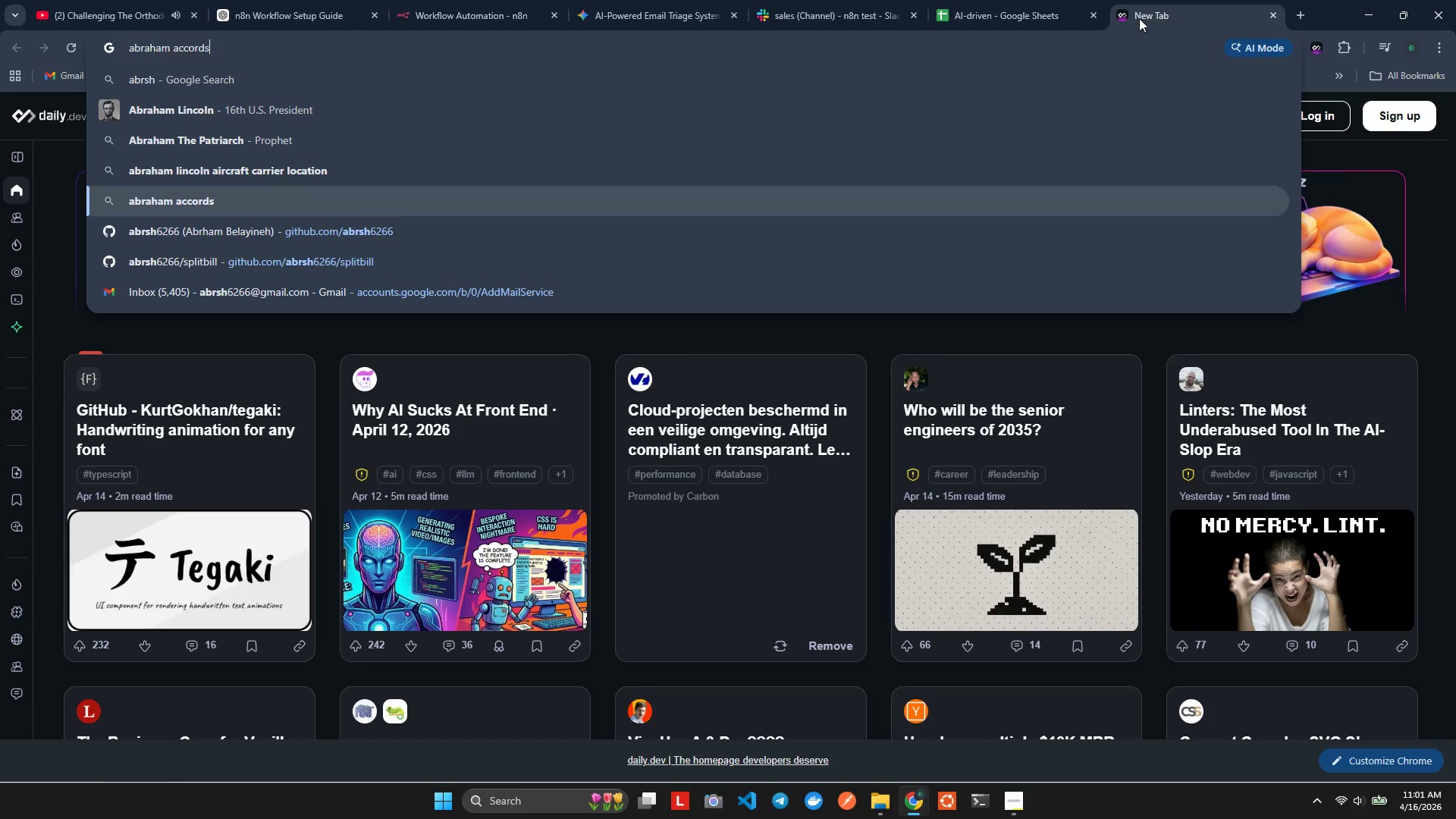 
key(ArrowDown)
 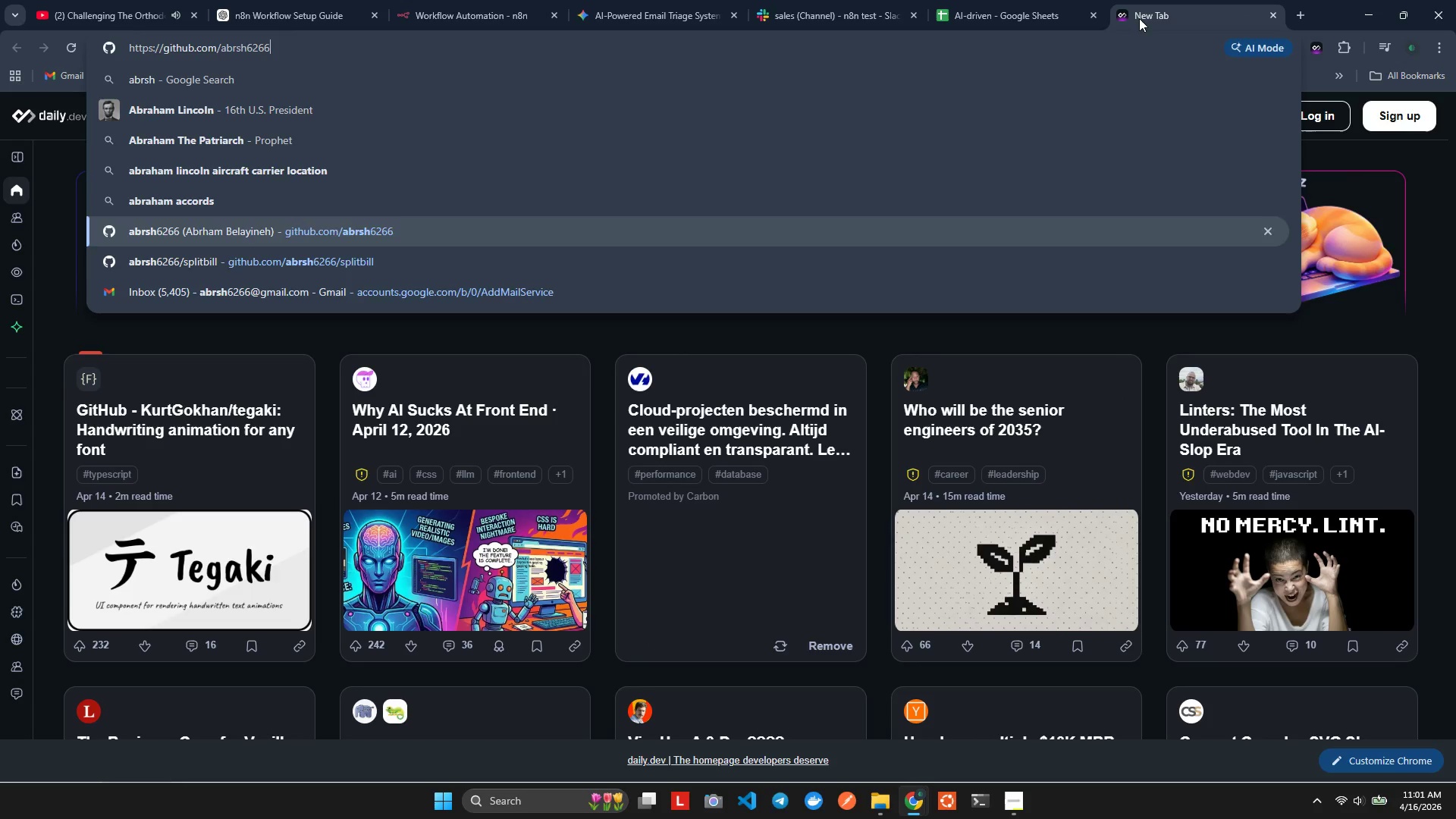 
key(ArrowDown)
 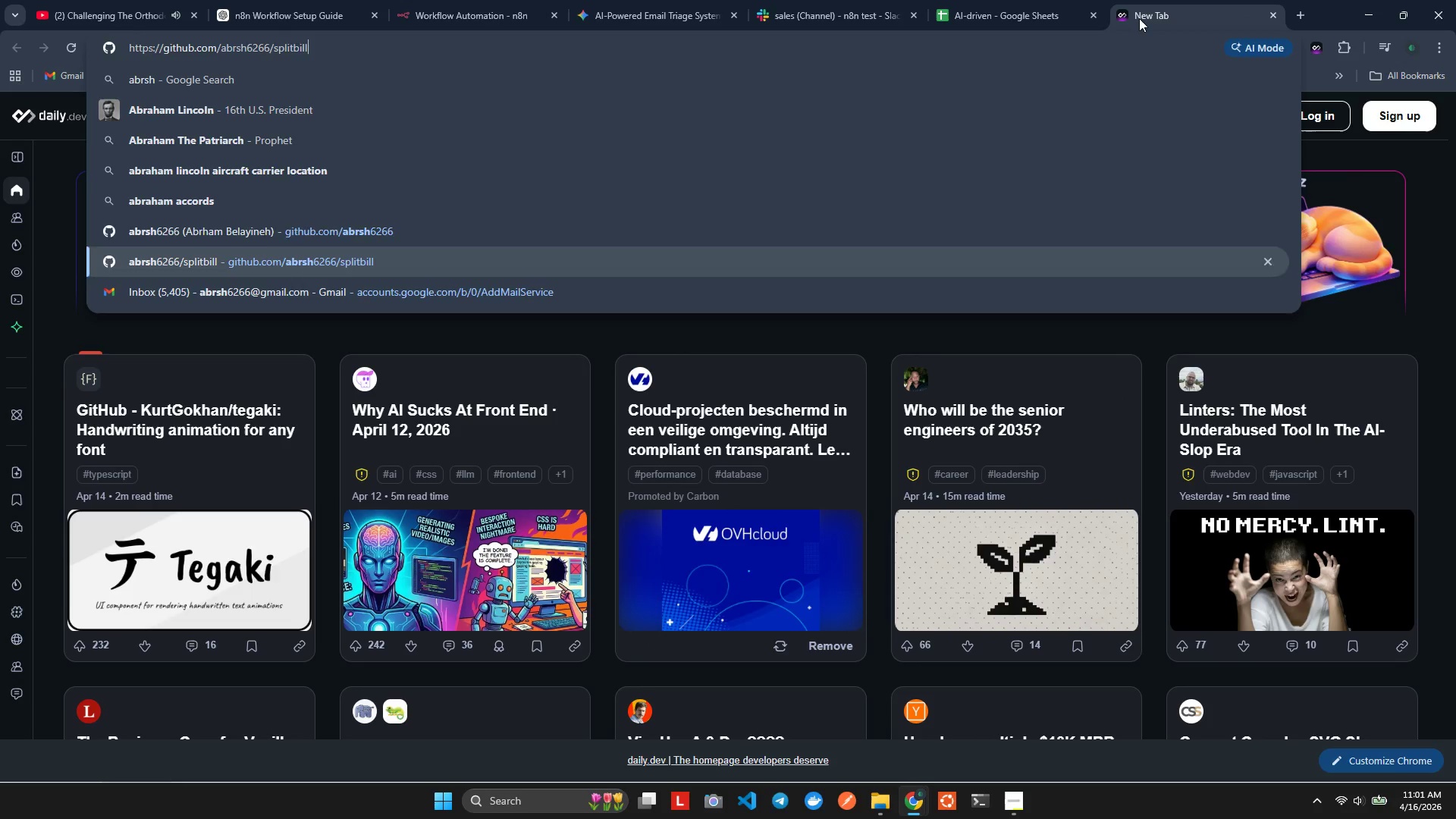 
key(ArrowUp)
 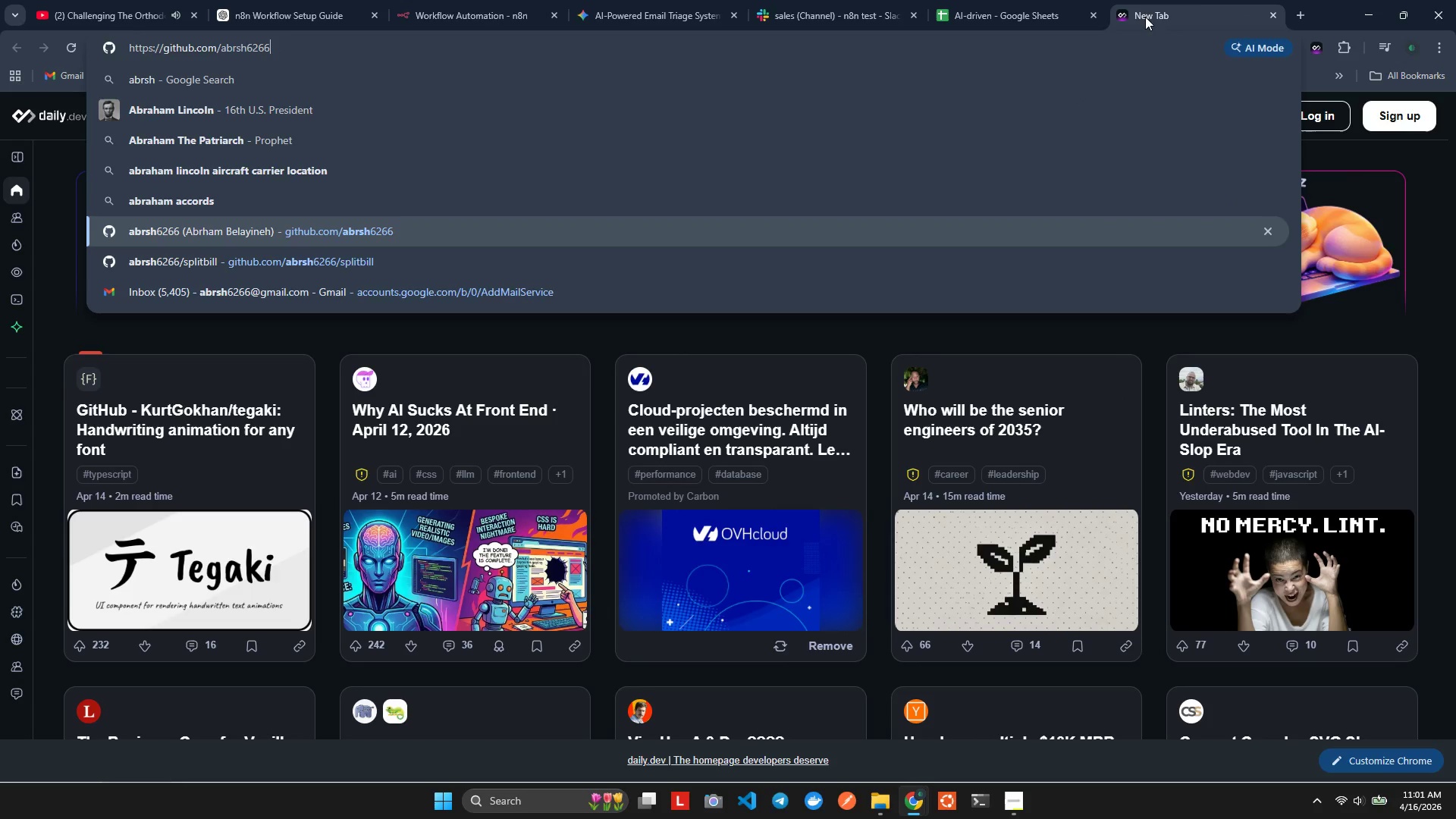 
left_click([1265, 10])
 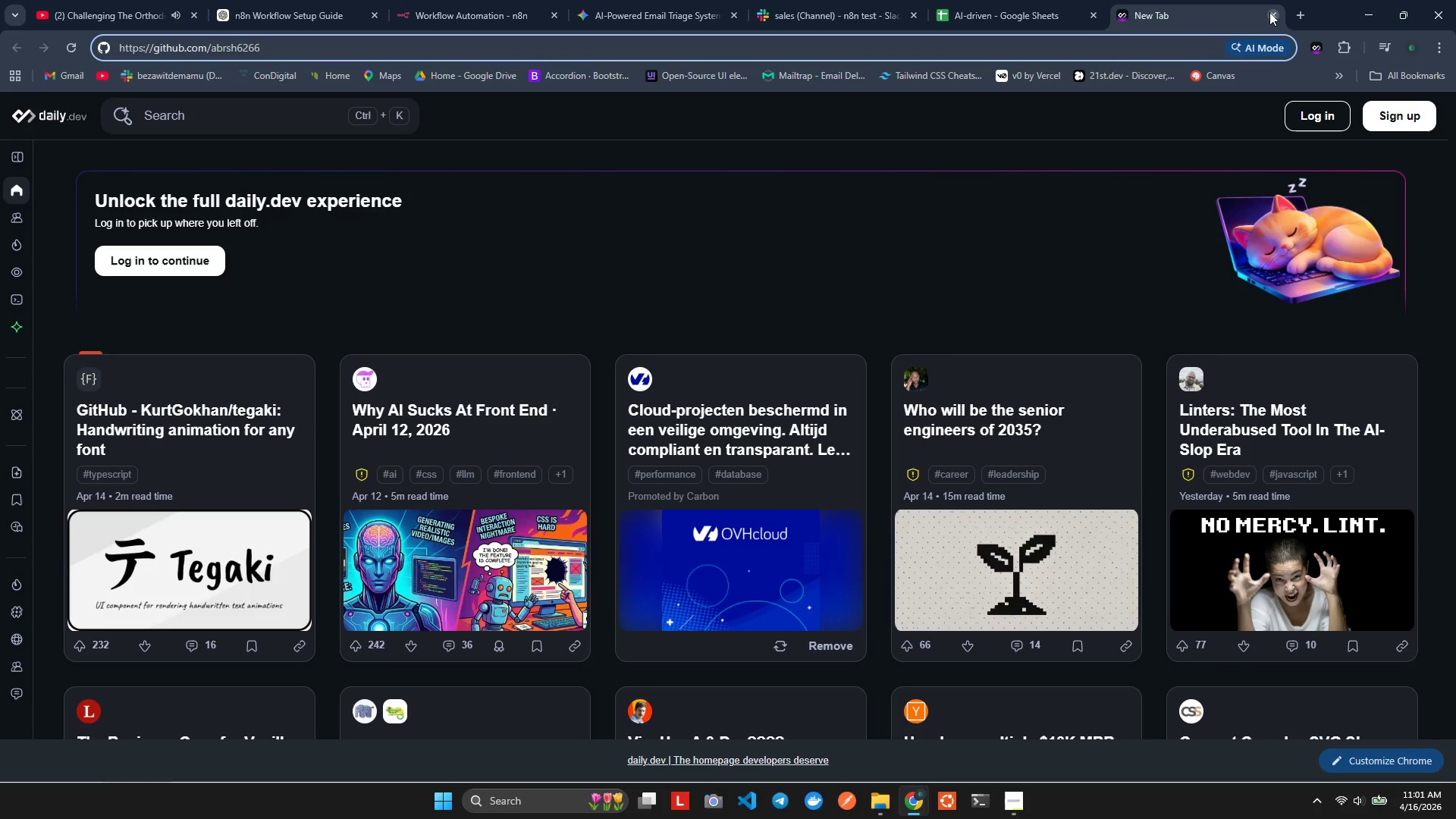 
left_click([1269, 12])
 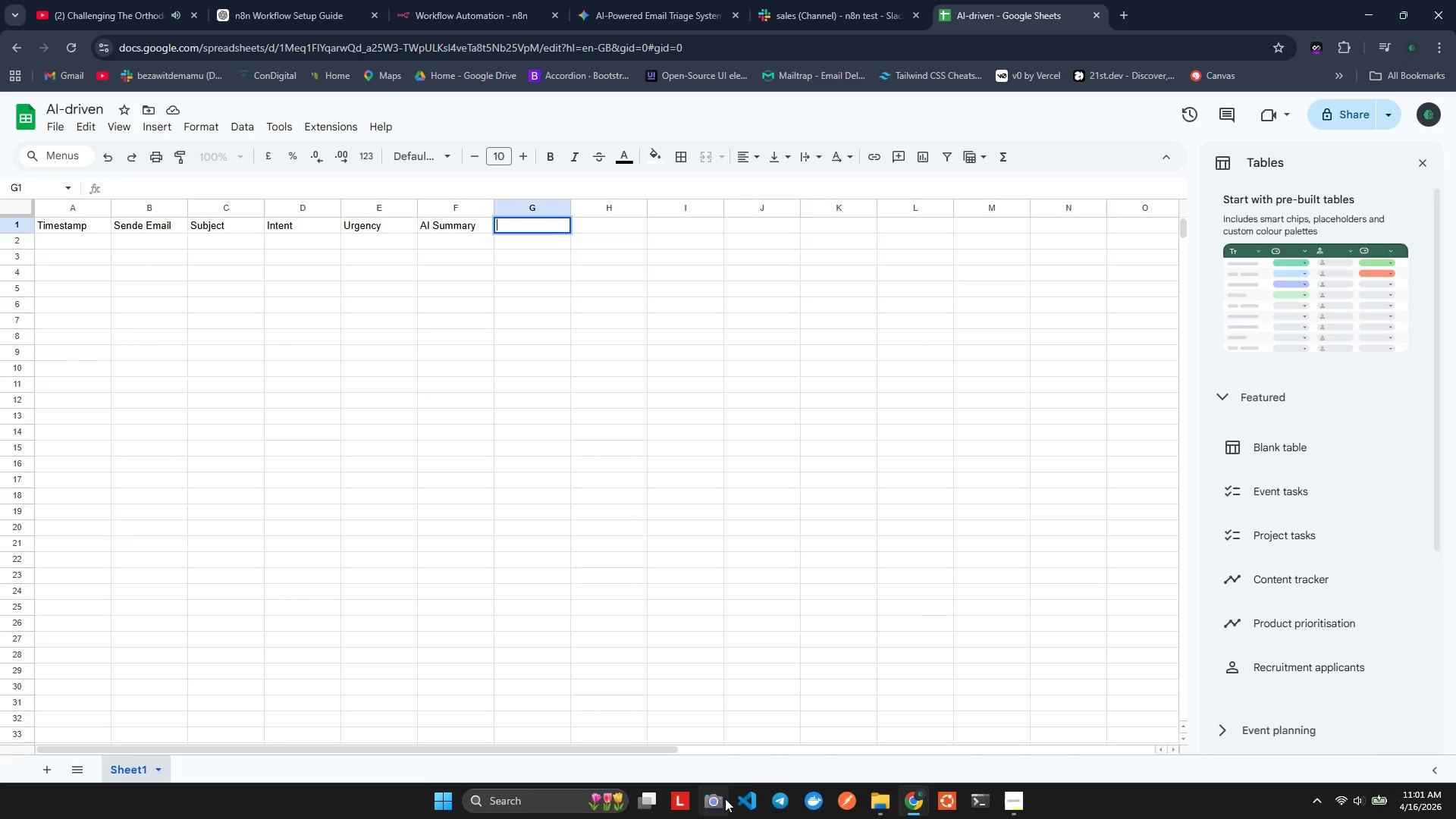 
left_click([740, 812])
 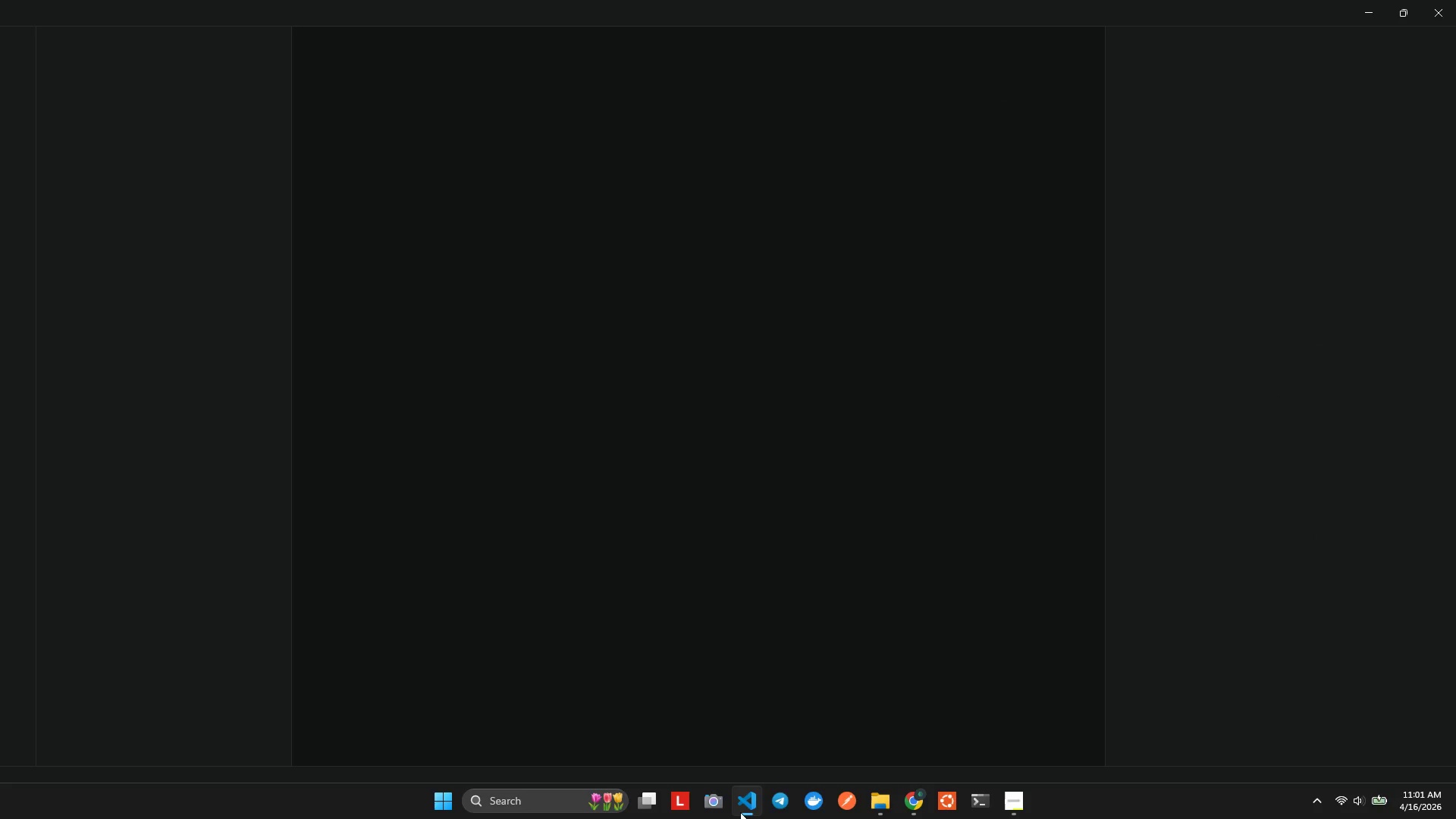 
key(Alt+AltLeft)
 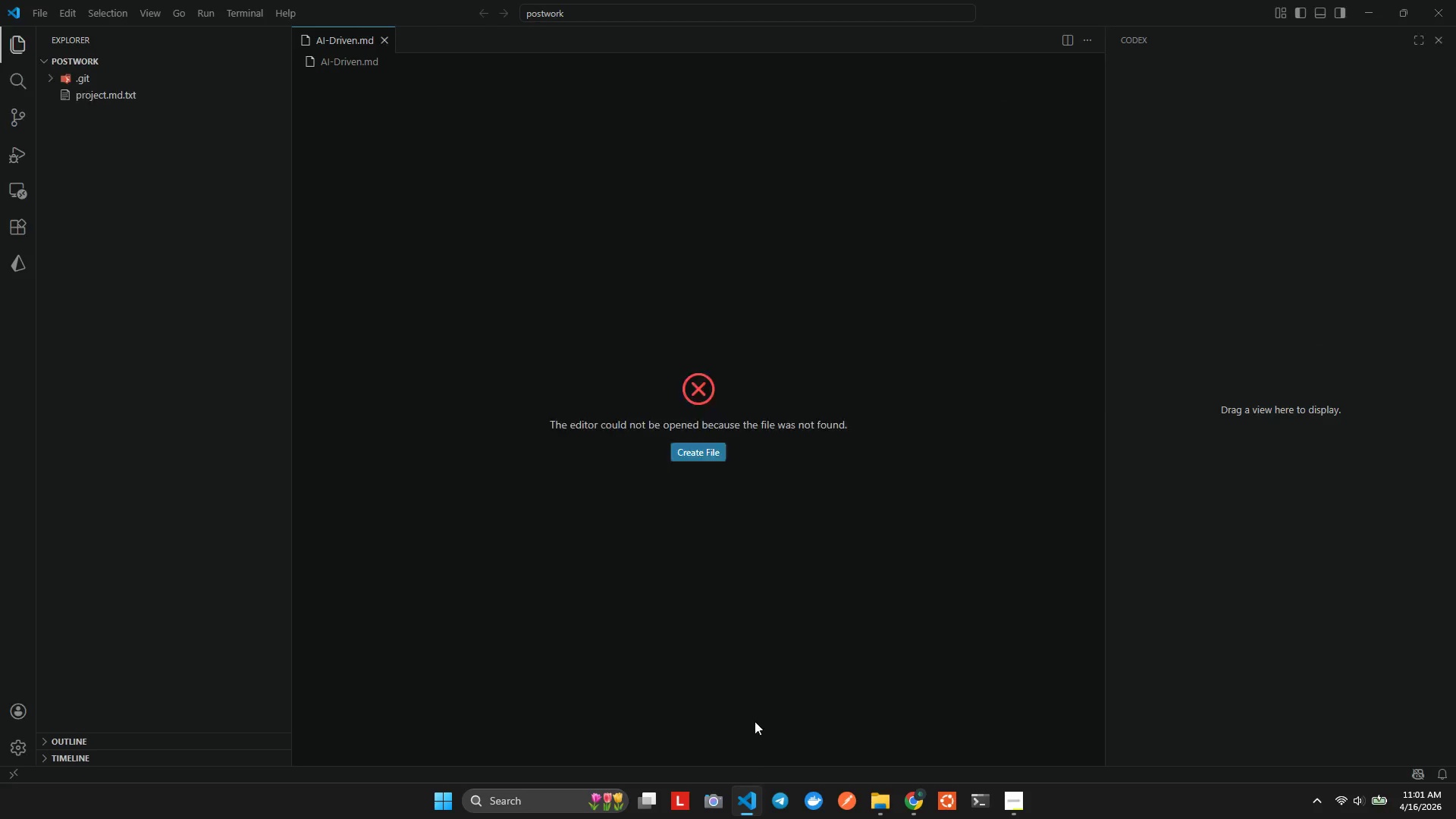 
key(Alt+Tab)
 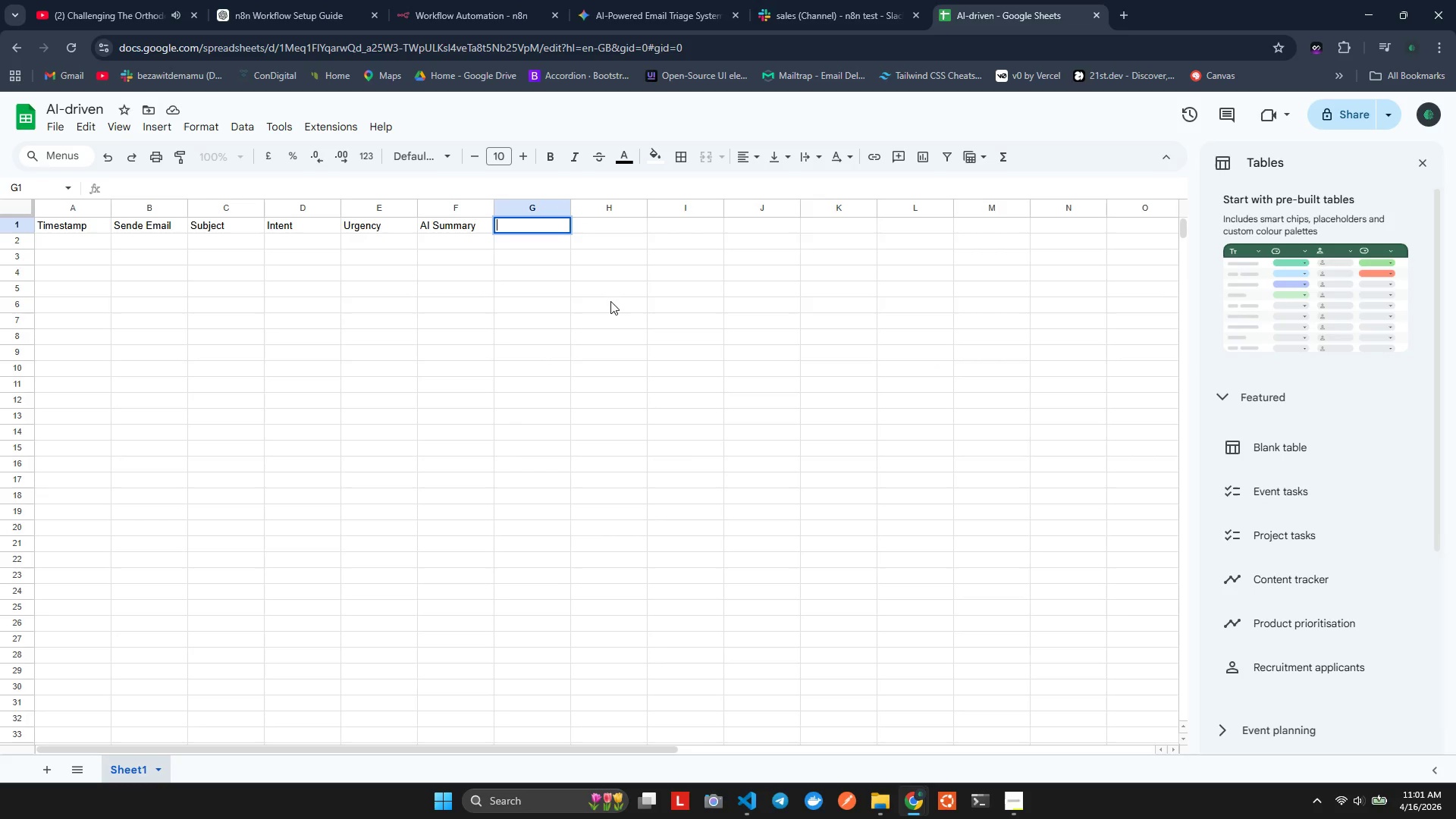 
key(Alt+AltLeft)
 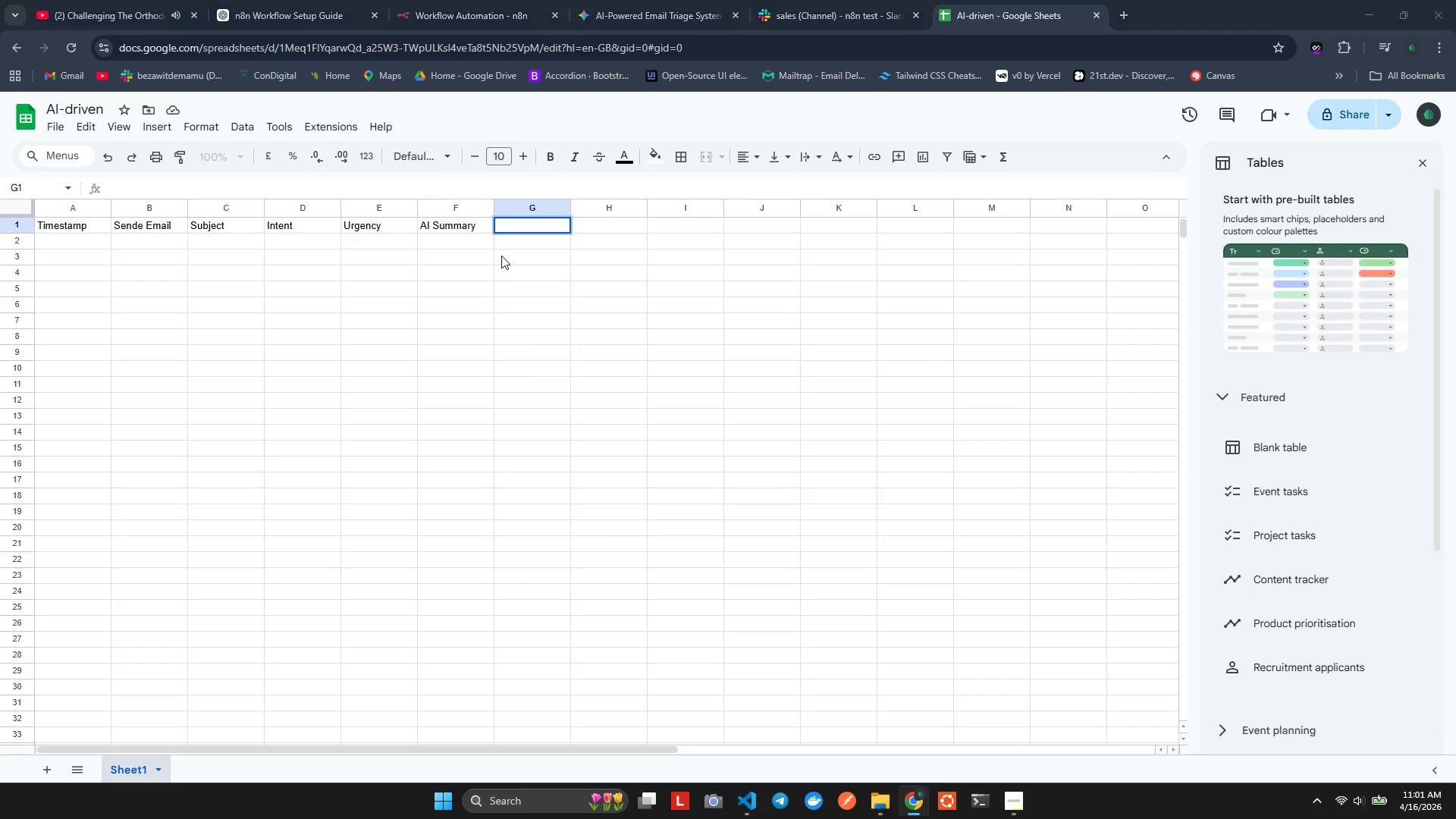 
key(Alt+Tab)
 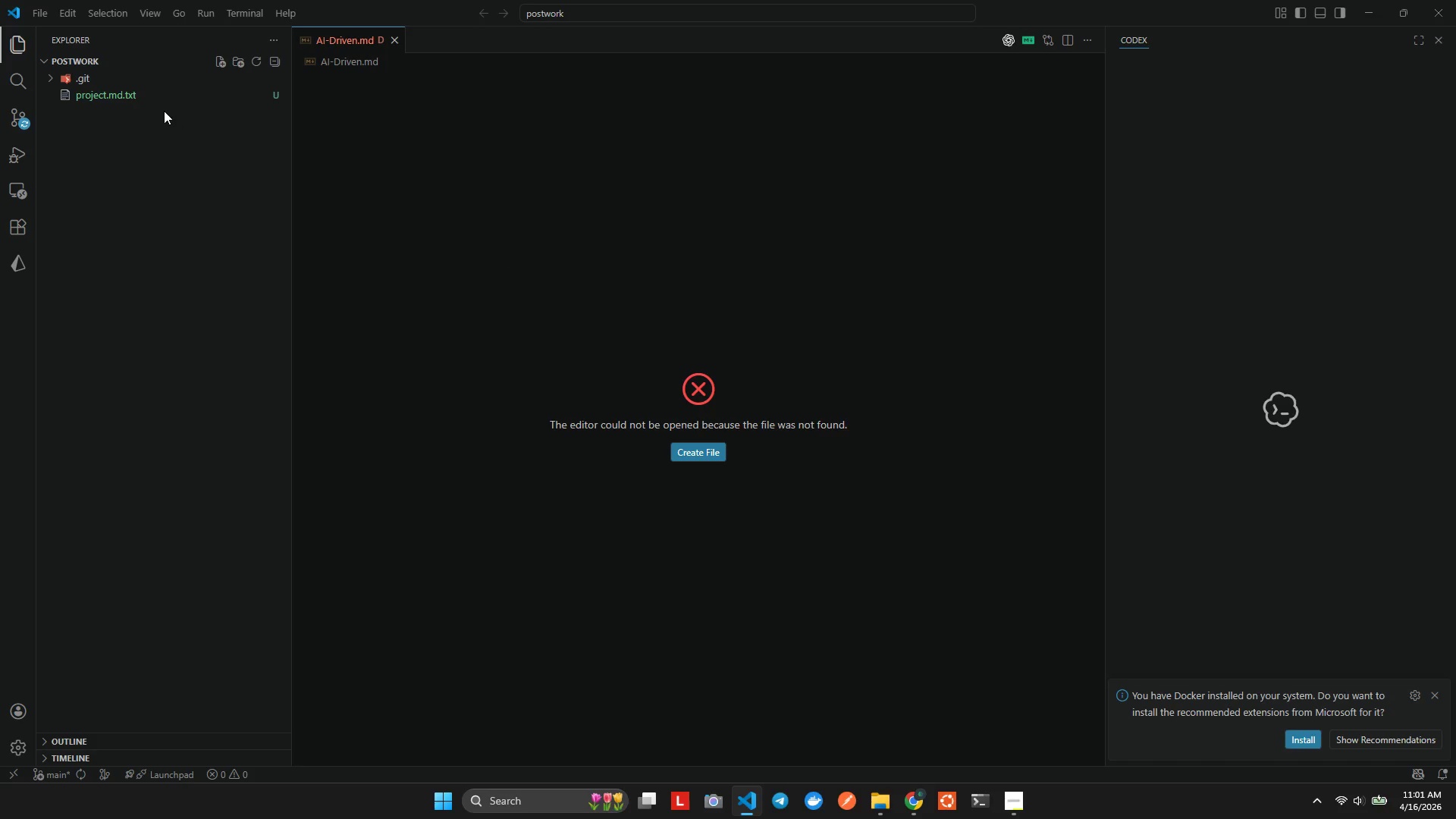 
left_click([105, 96])
 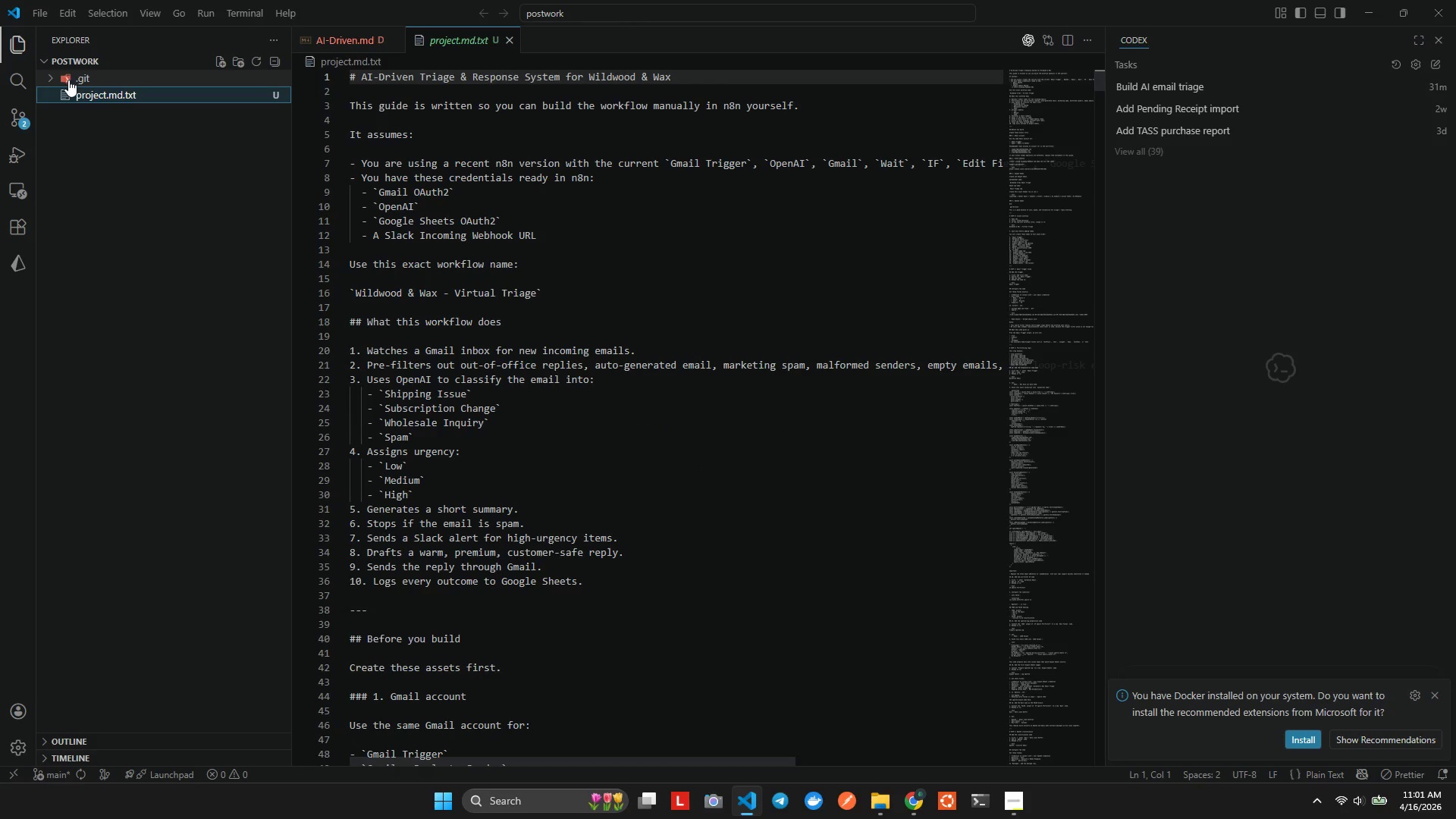 
left_click([57, 79])
 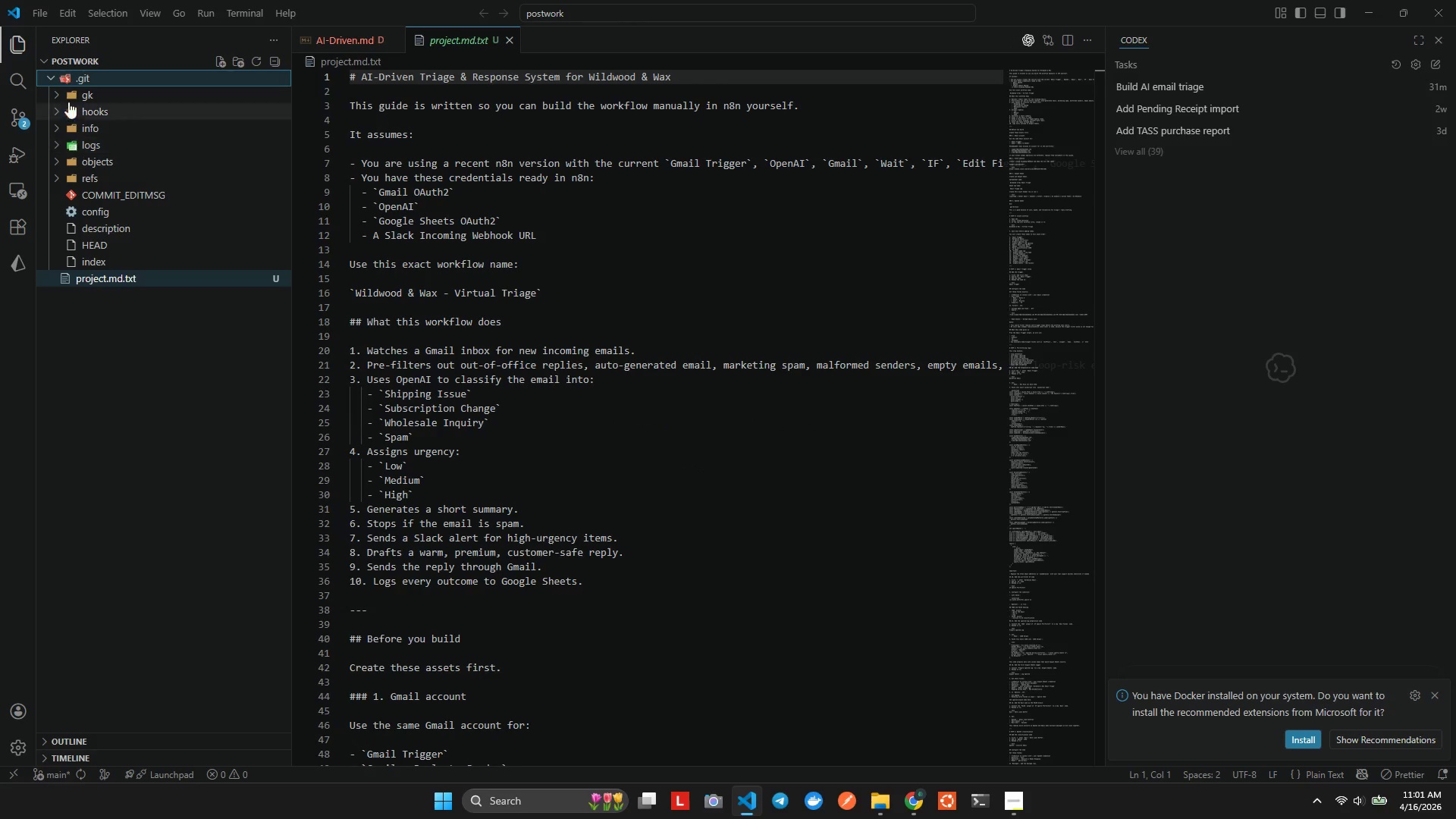 
left_click([64, 79])
 